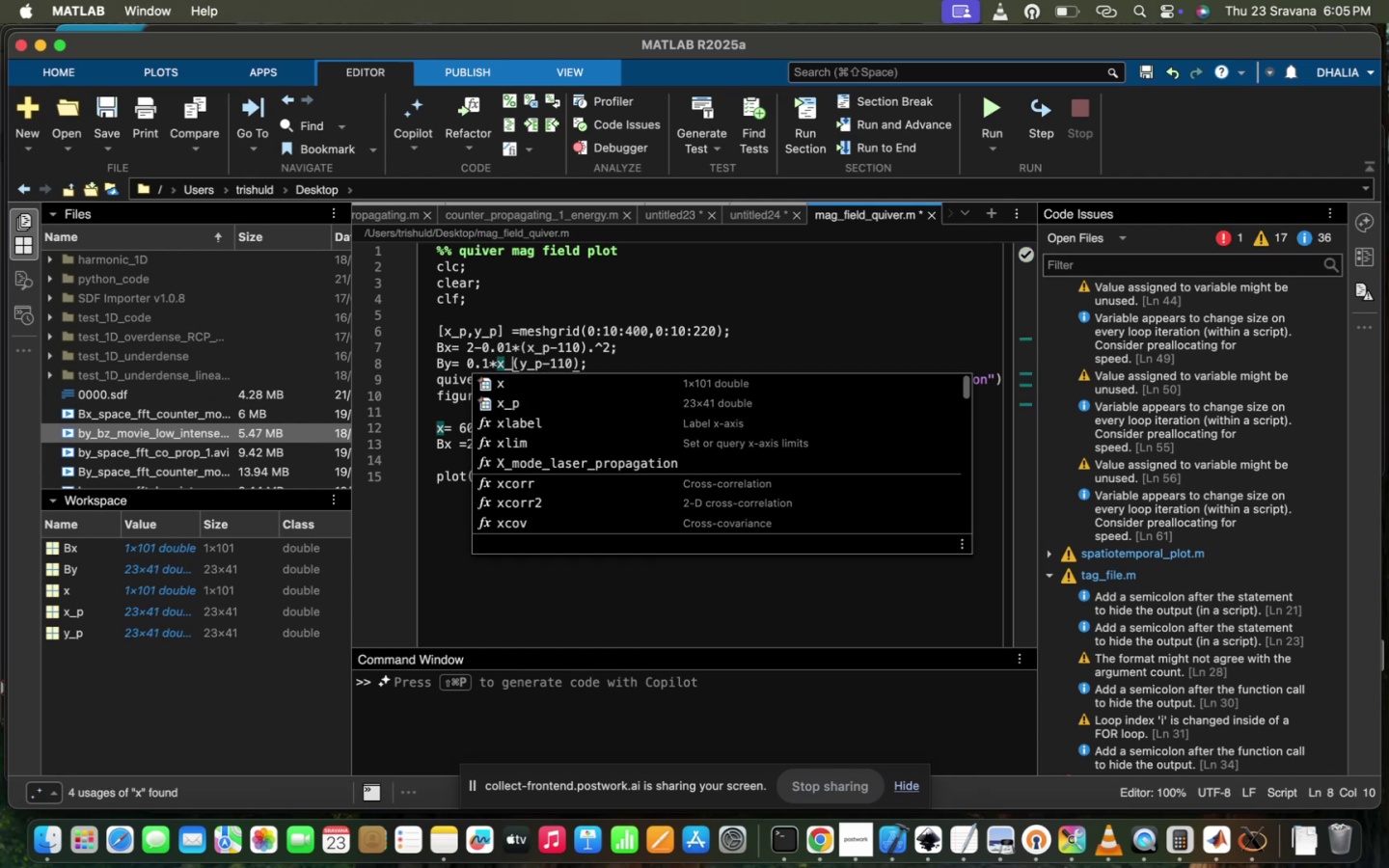 
key(P)
 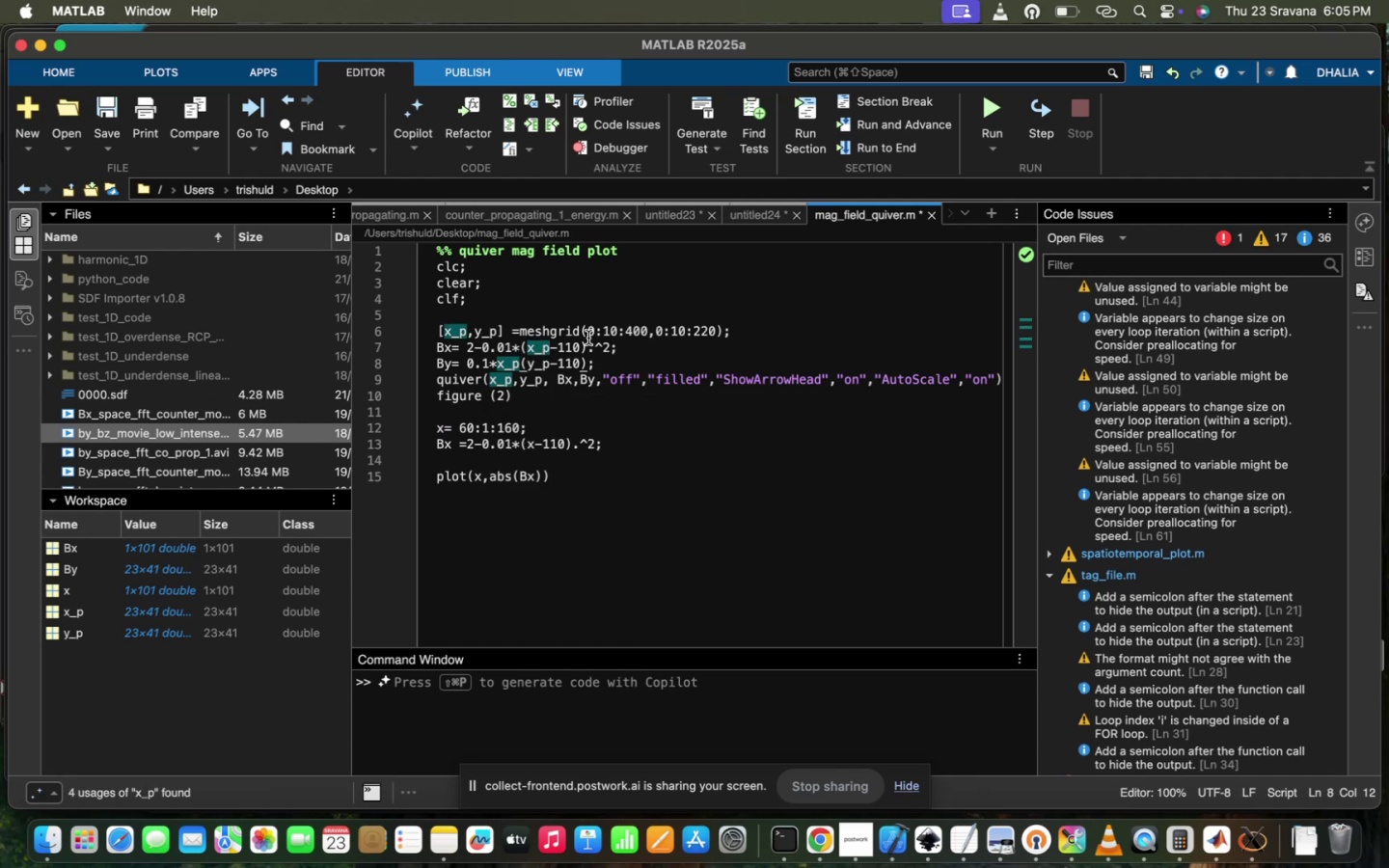 
left_click([587, 339])
 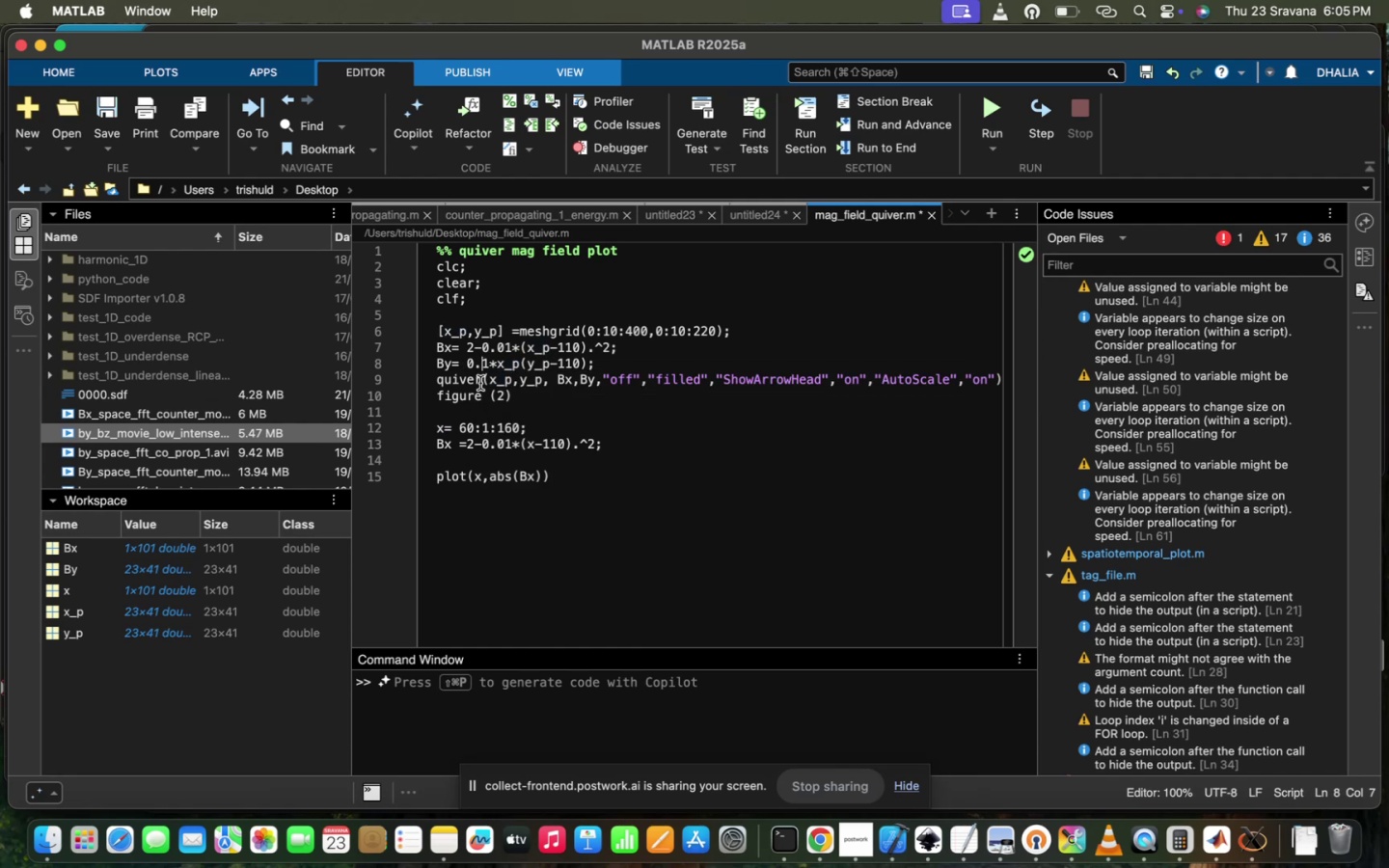 
key(0)
 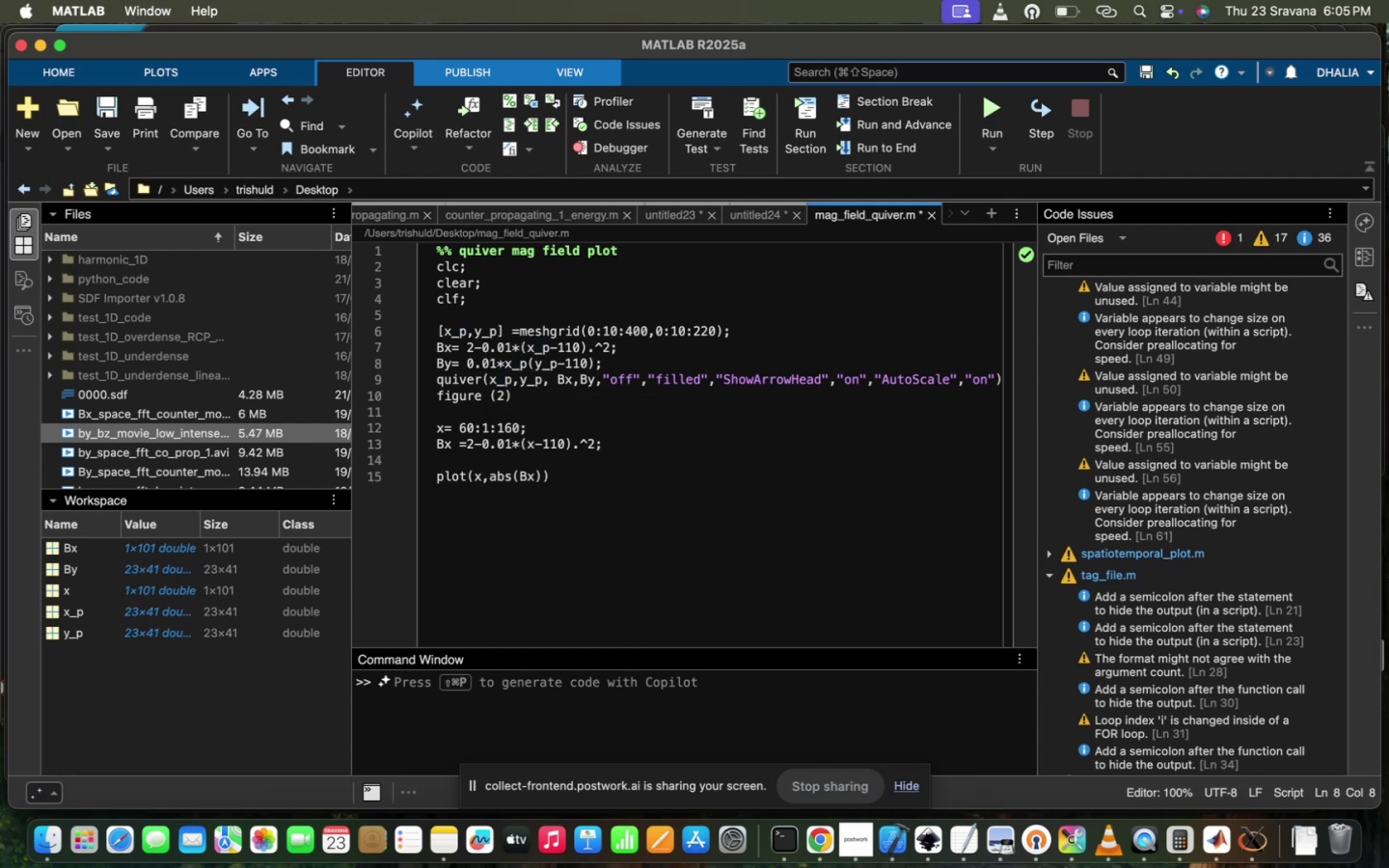 
key(ArrowLeft)
 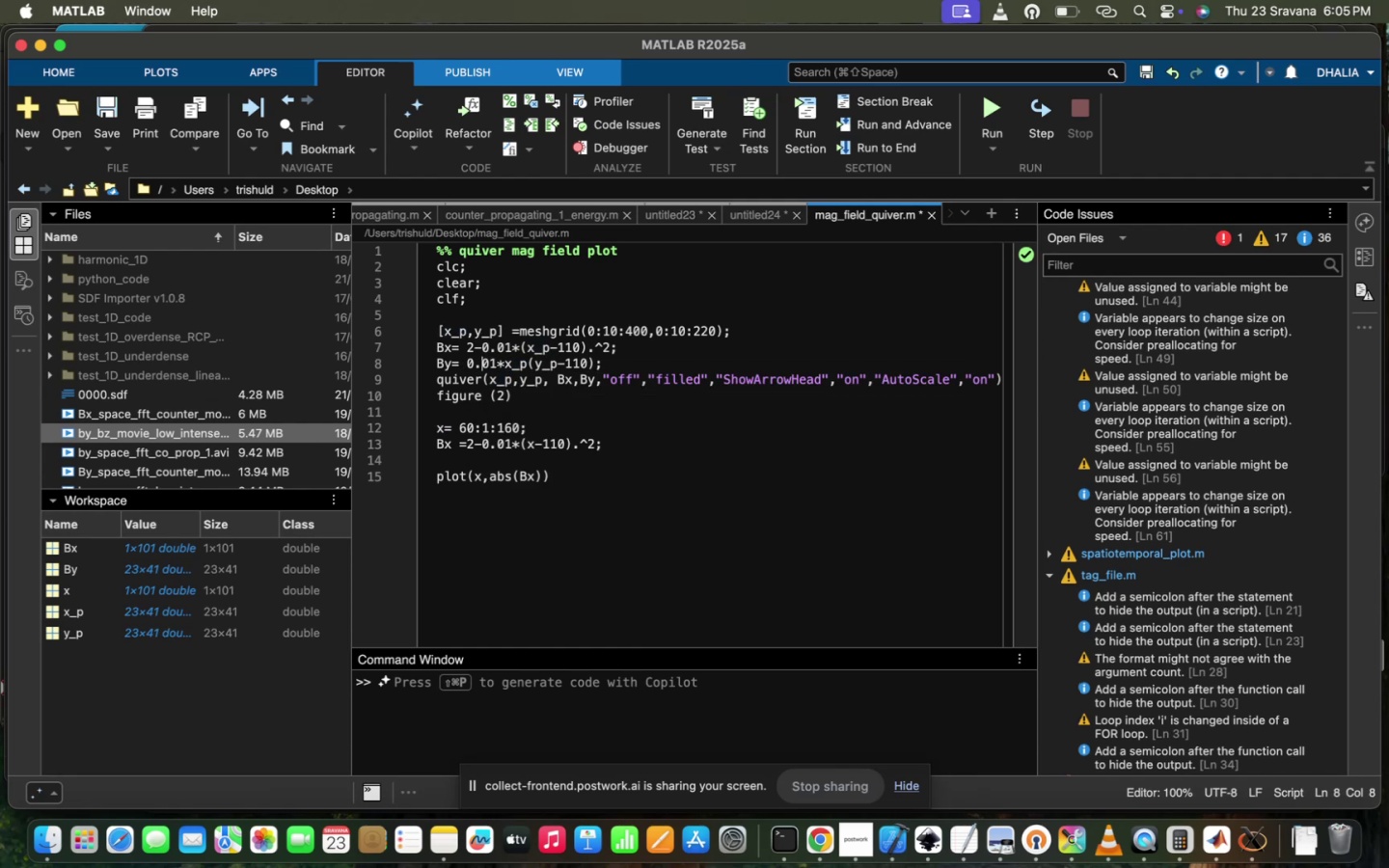 
key(ArrowLeft)
 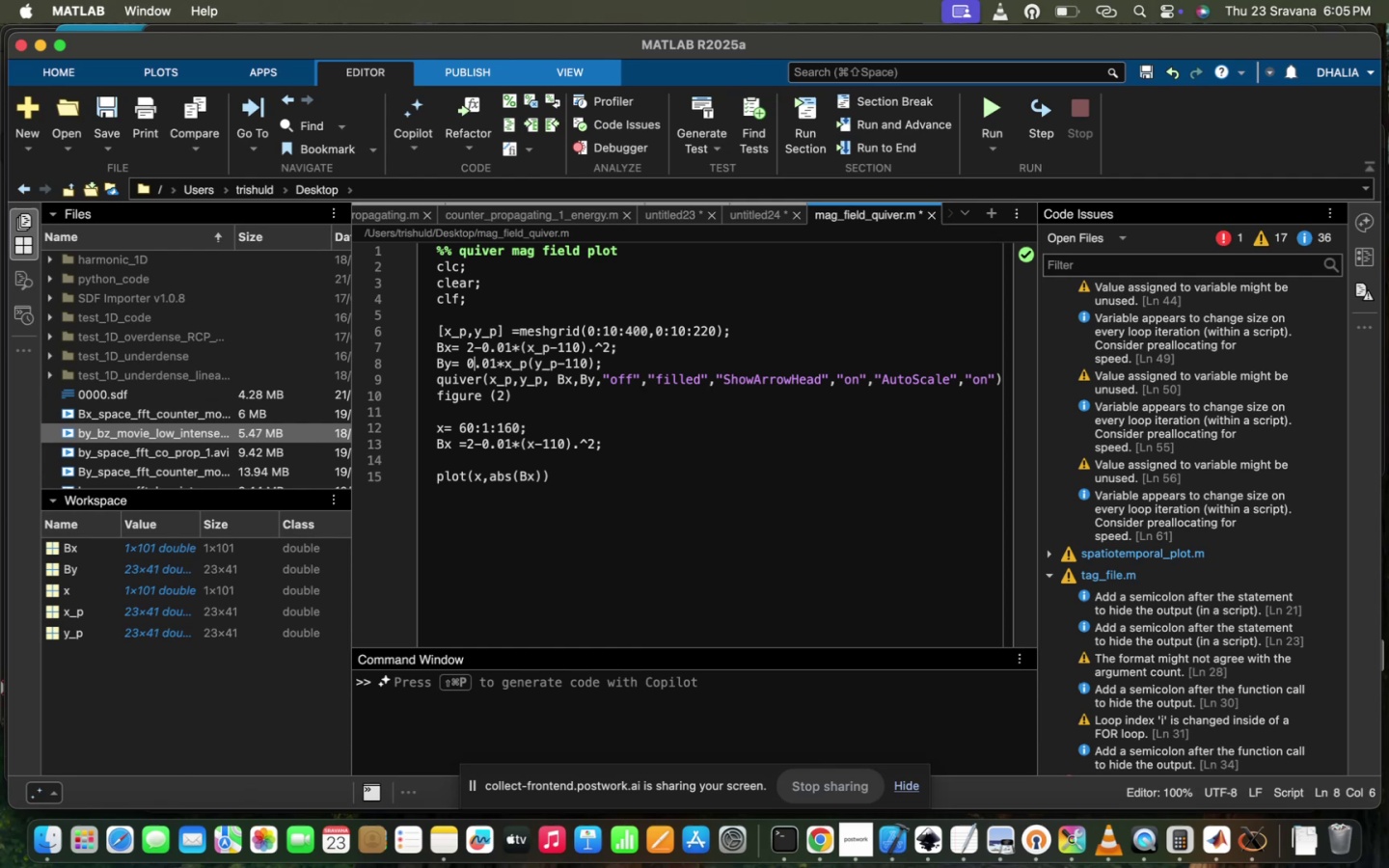 
key(ArrowLeft)
 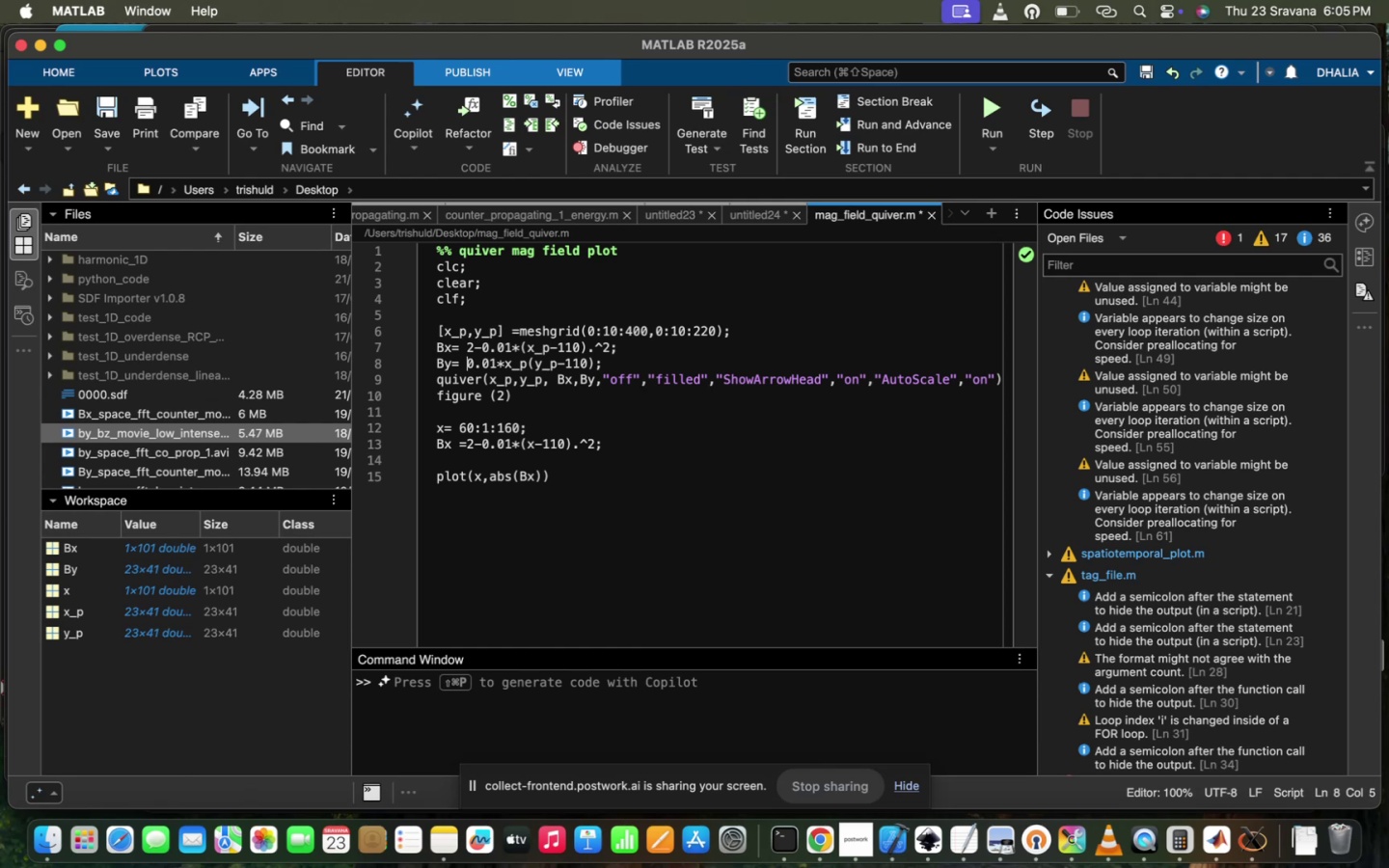 
key(ArrowRight)
 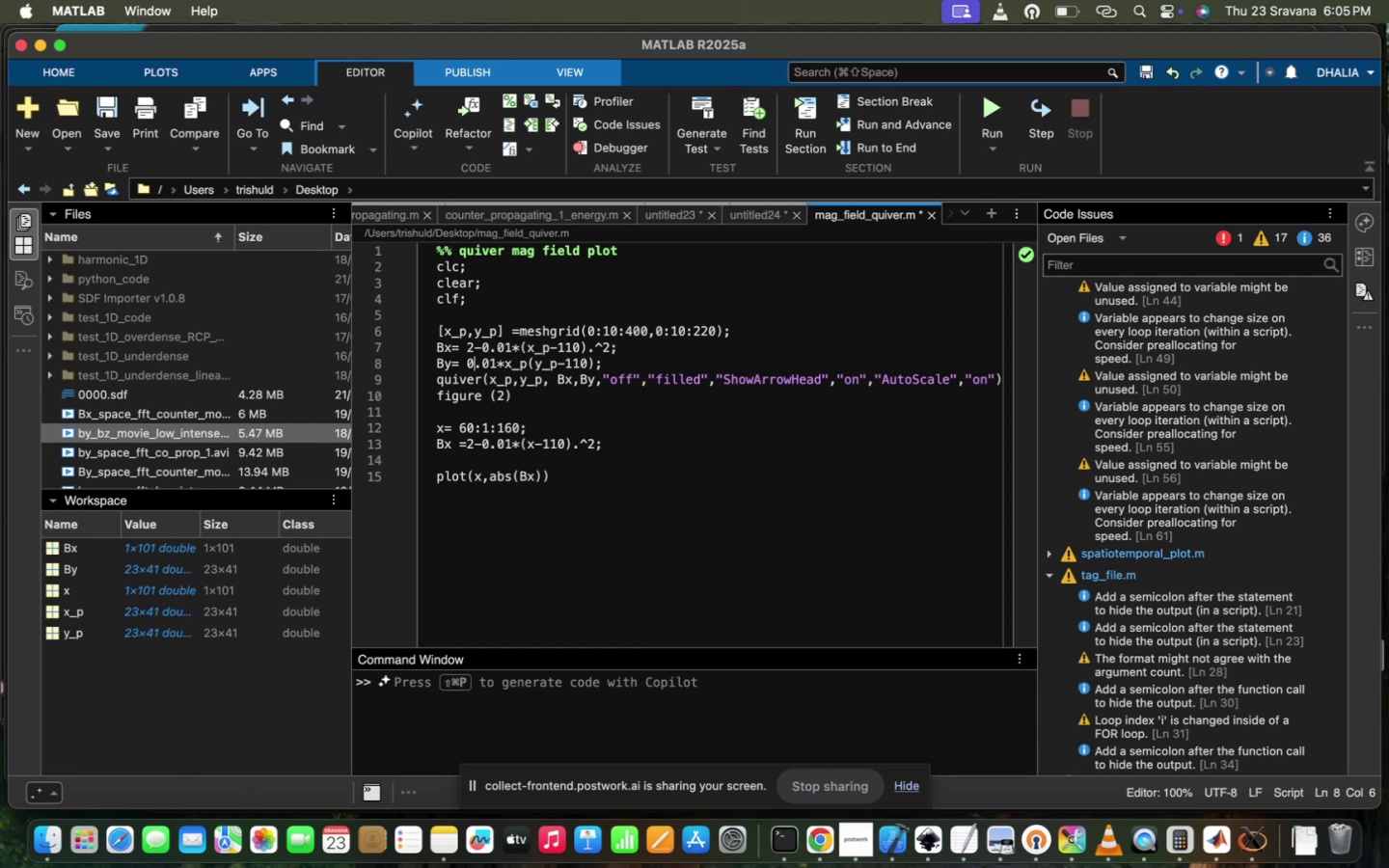 
key(ArrowRight)
 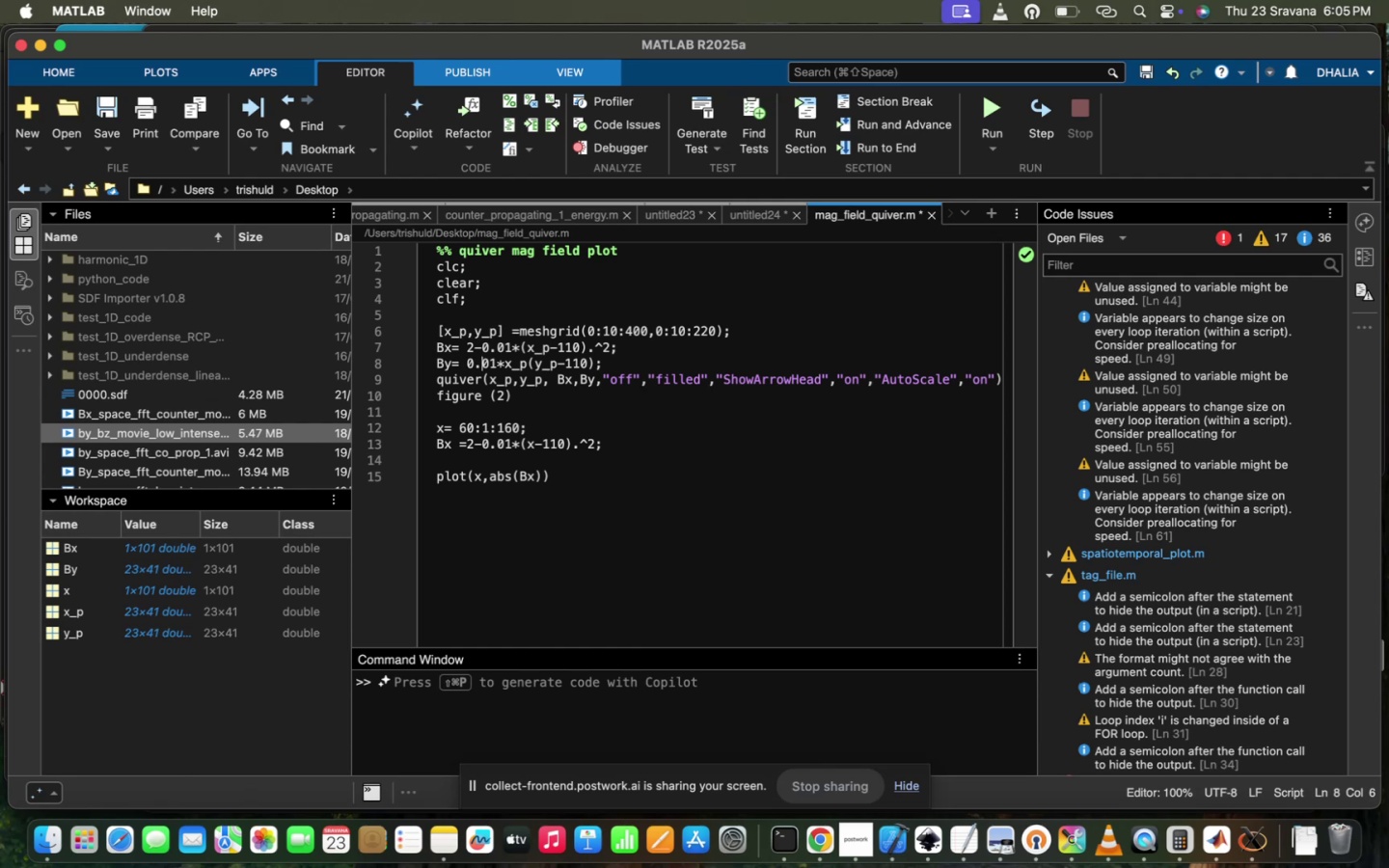 
key(ArrowRight)
 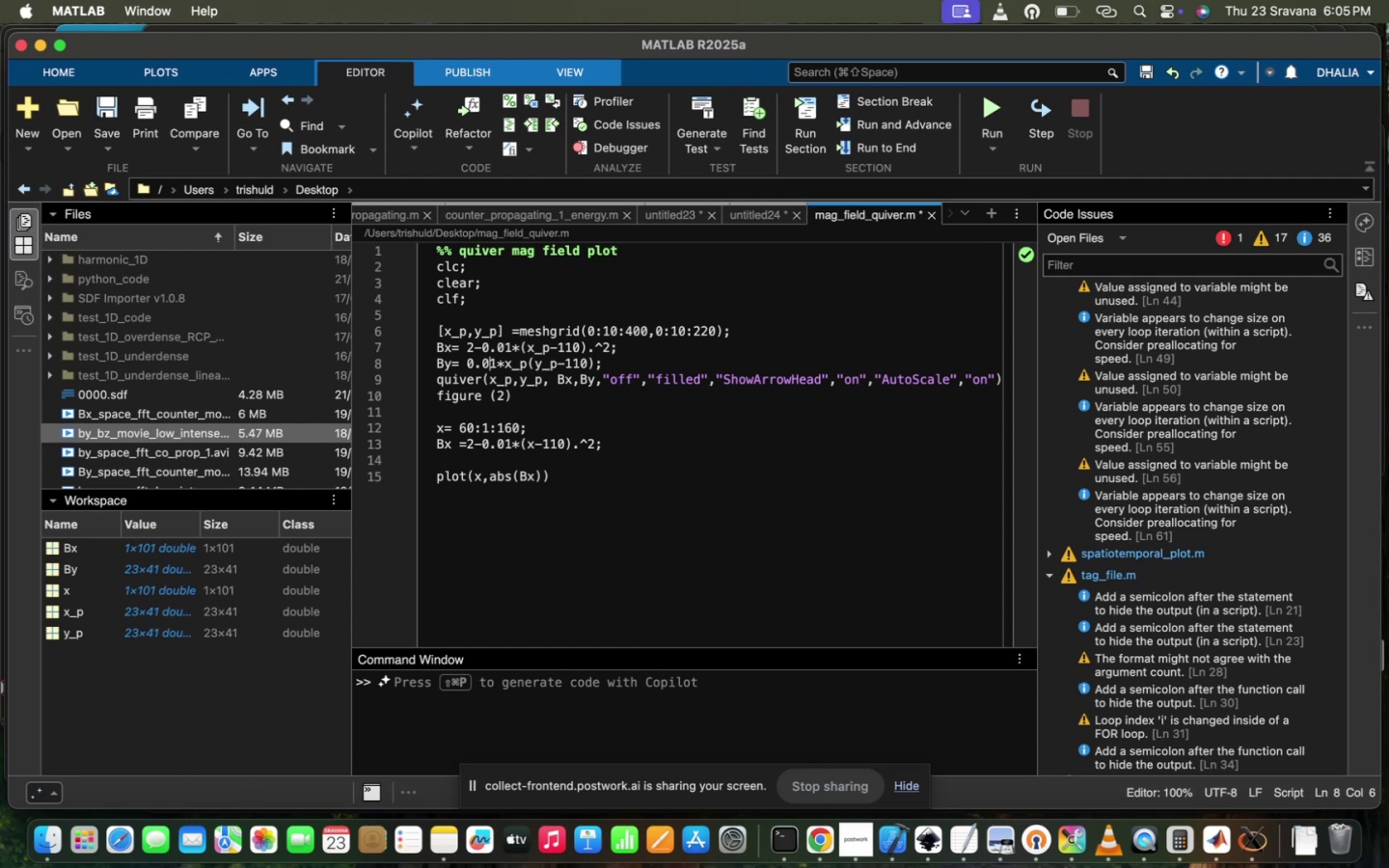 
key(ArrowRight)
 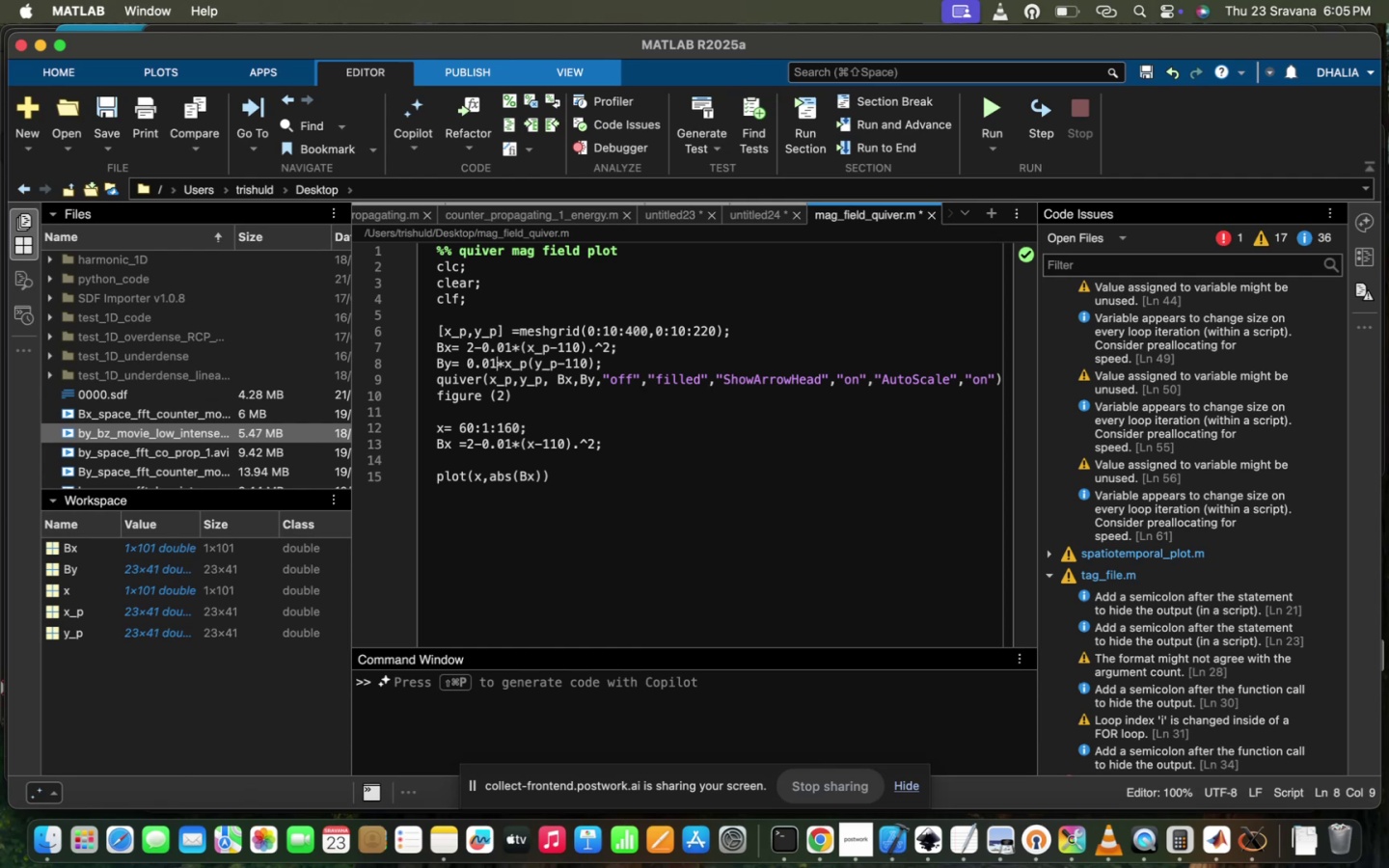 
key(Backspace)
 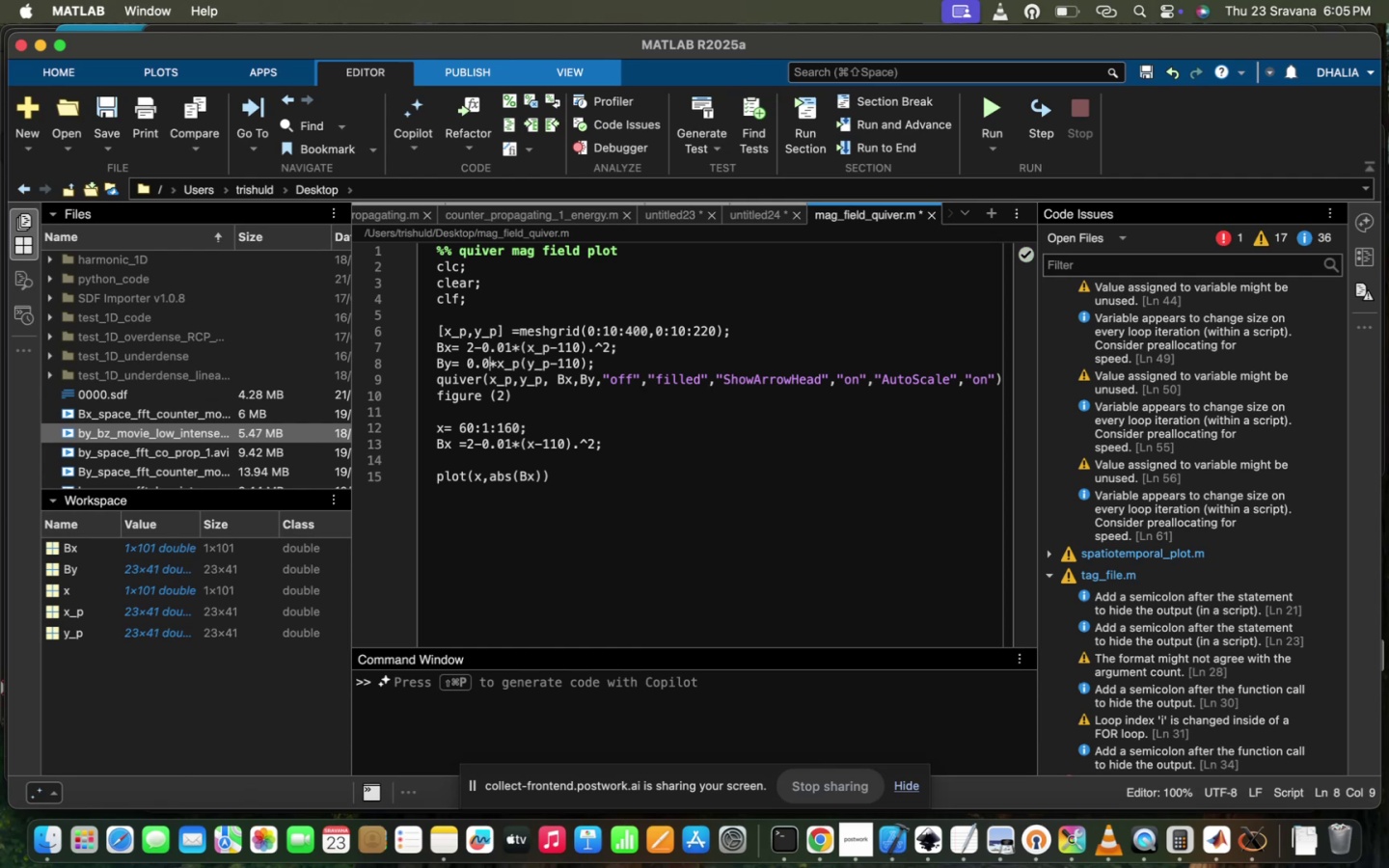 
key(2)
 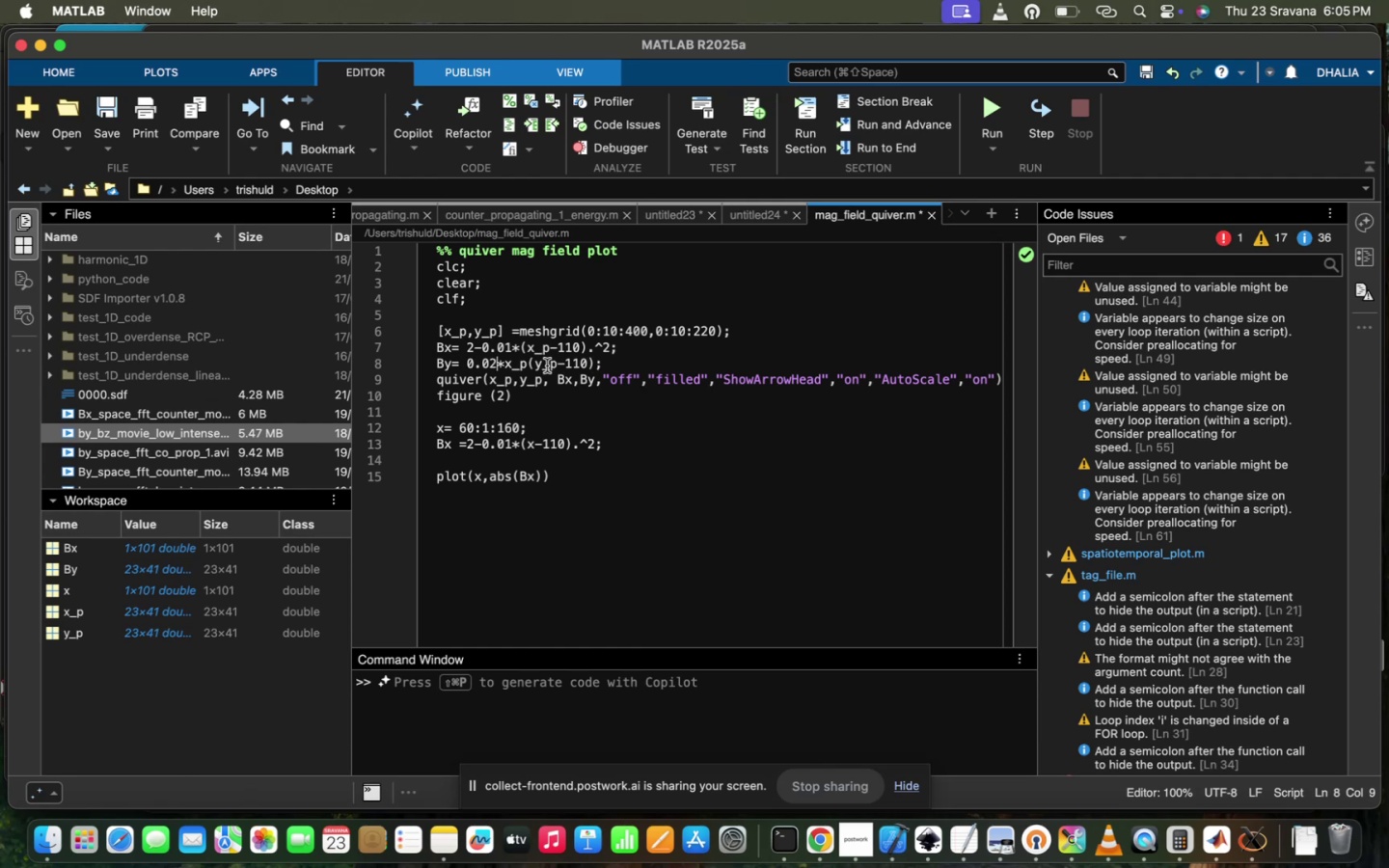 
left_click([530, 362])
 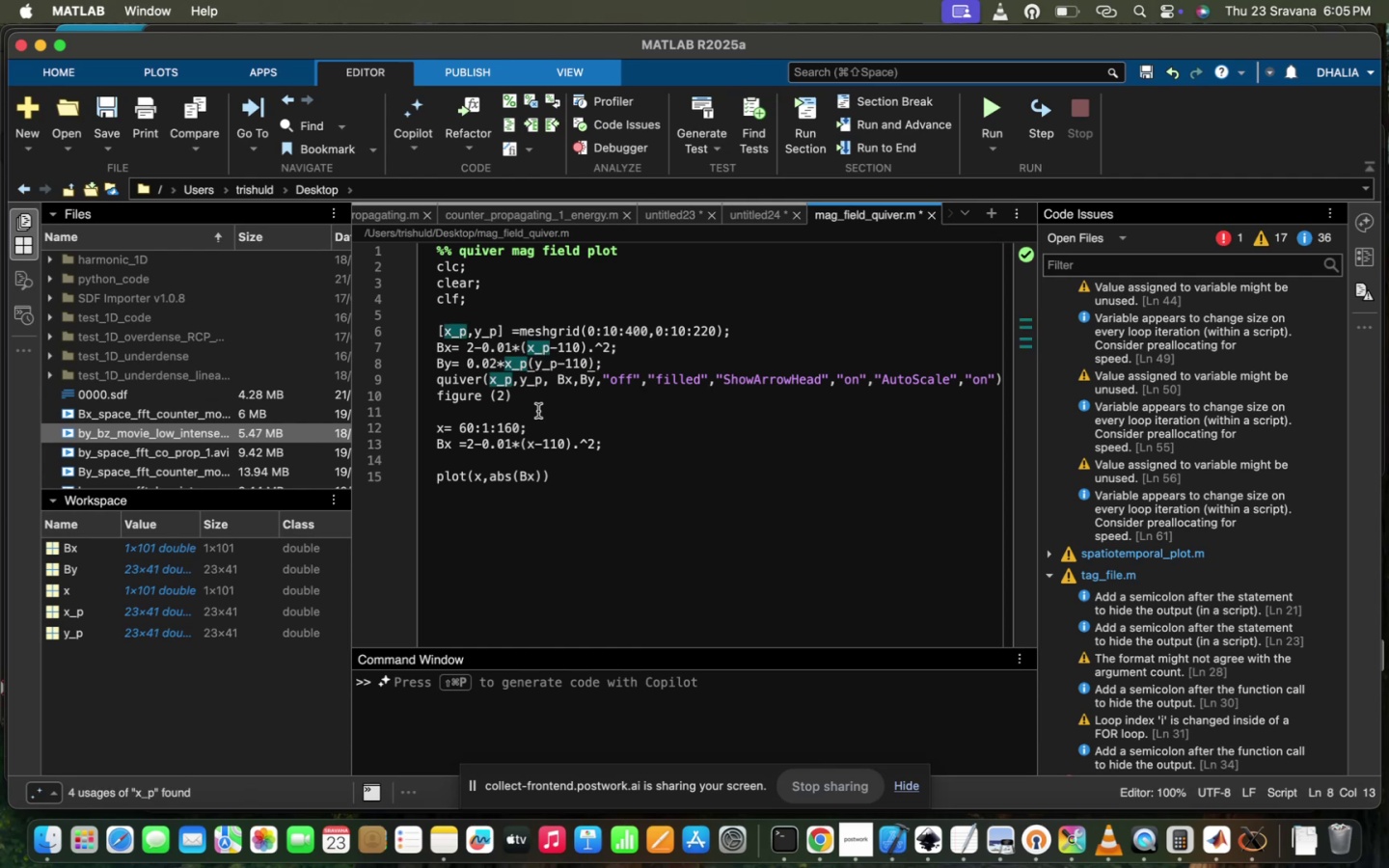 
key(Period)
 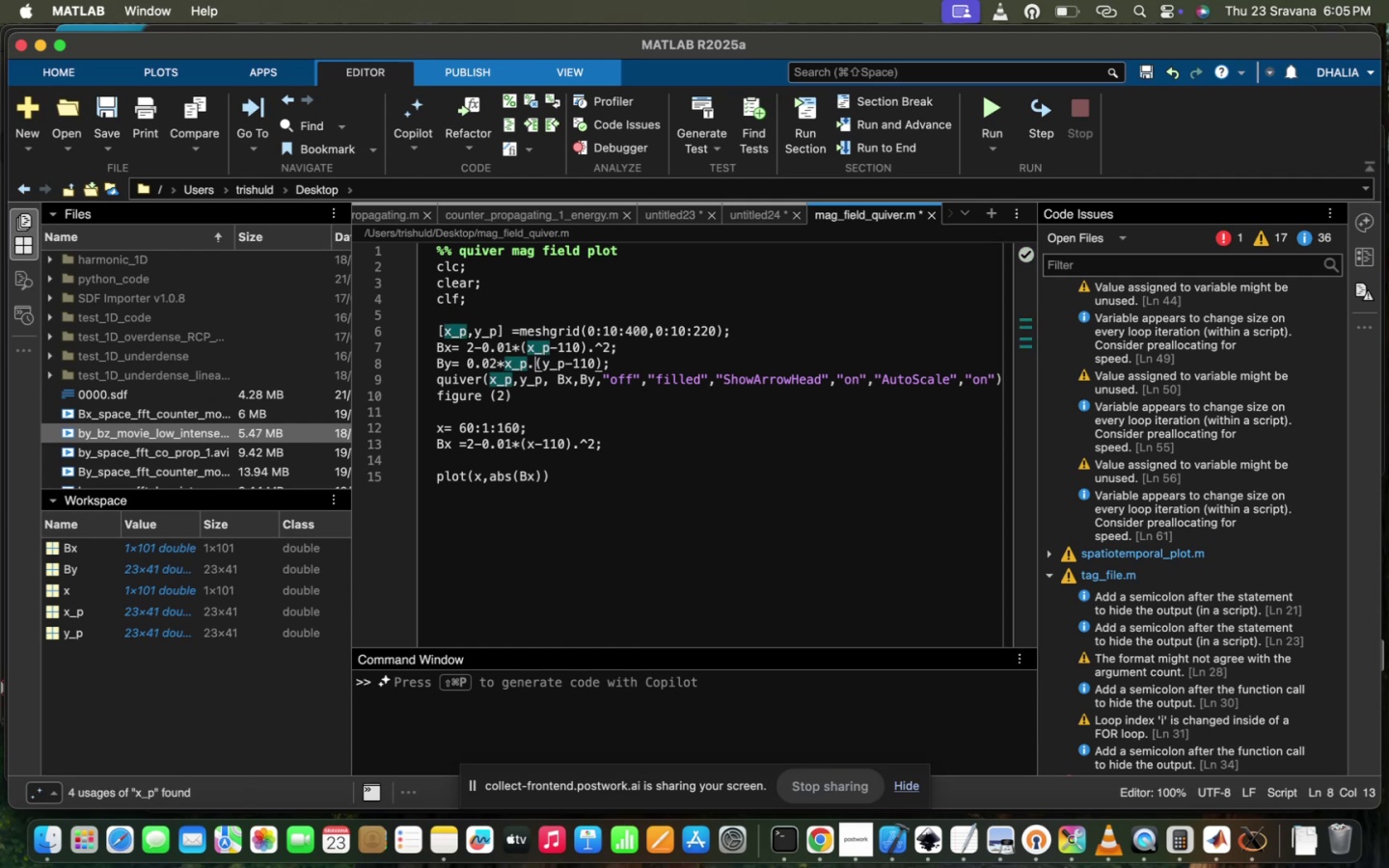 
key(Shift+8)
 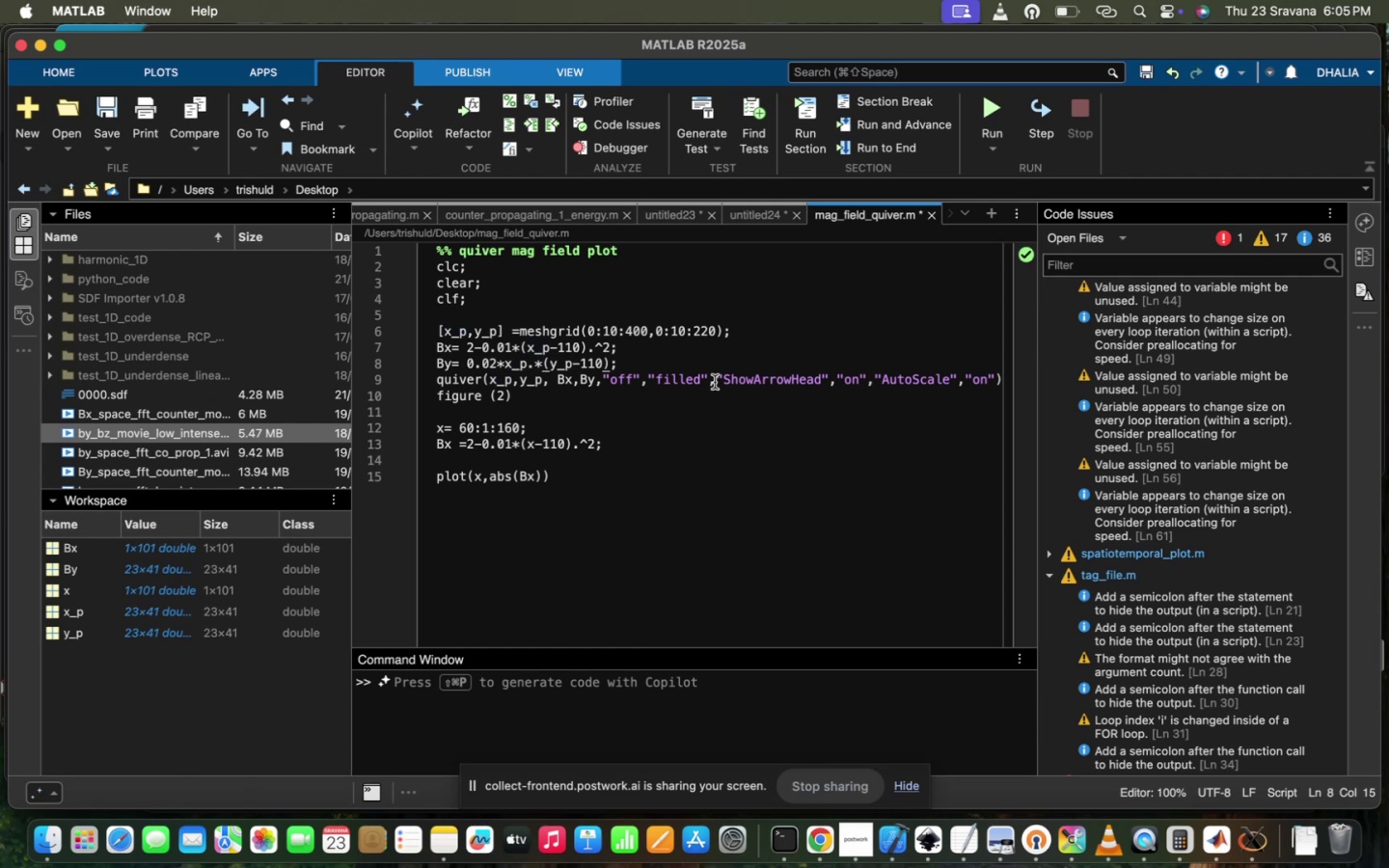 
left_click([718, 441])
 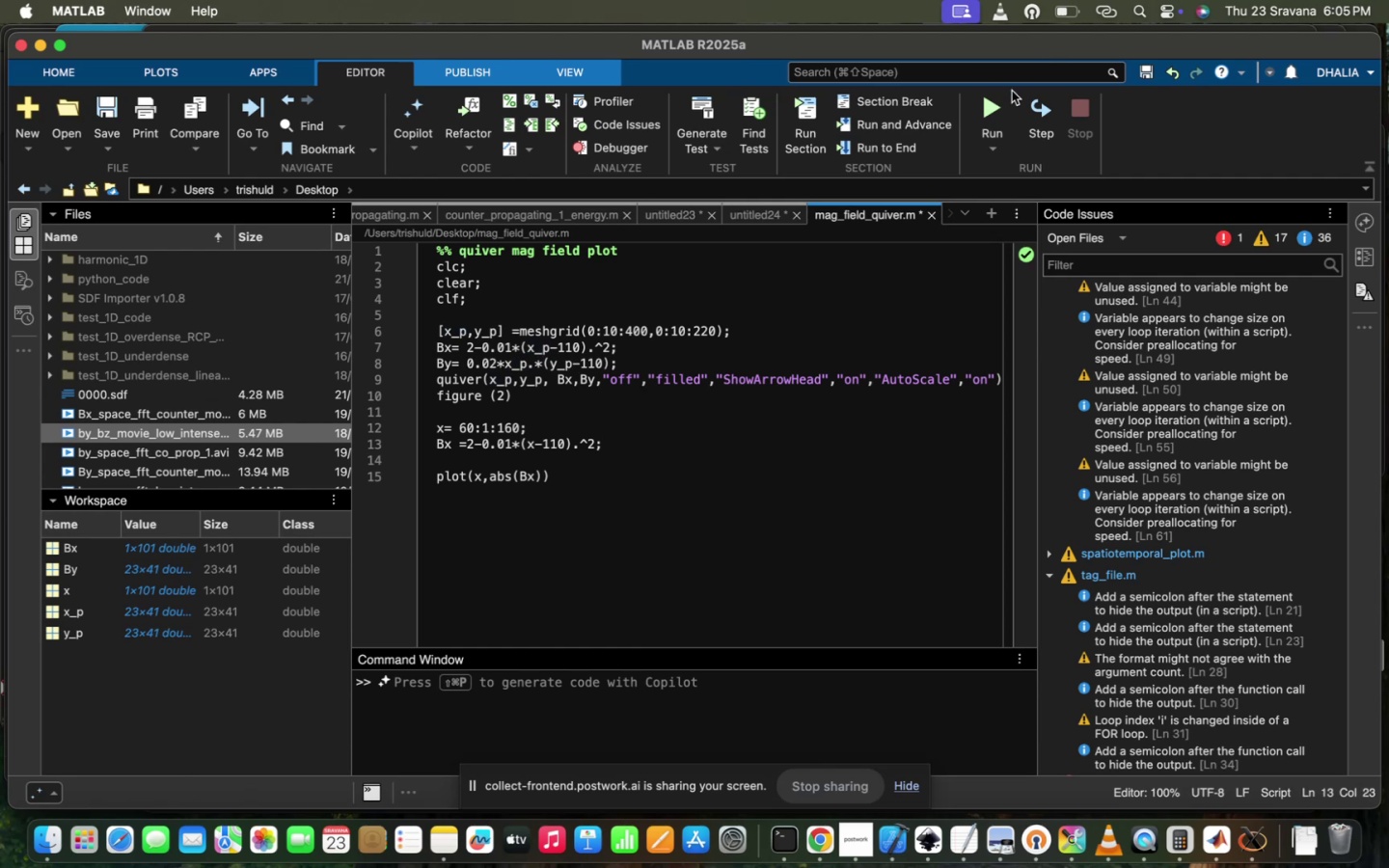 
left_click([996, 103])
 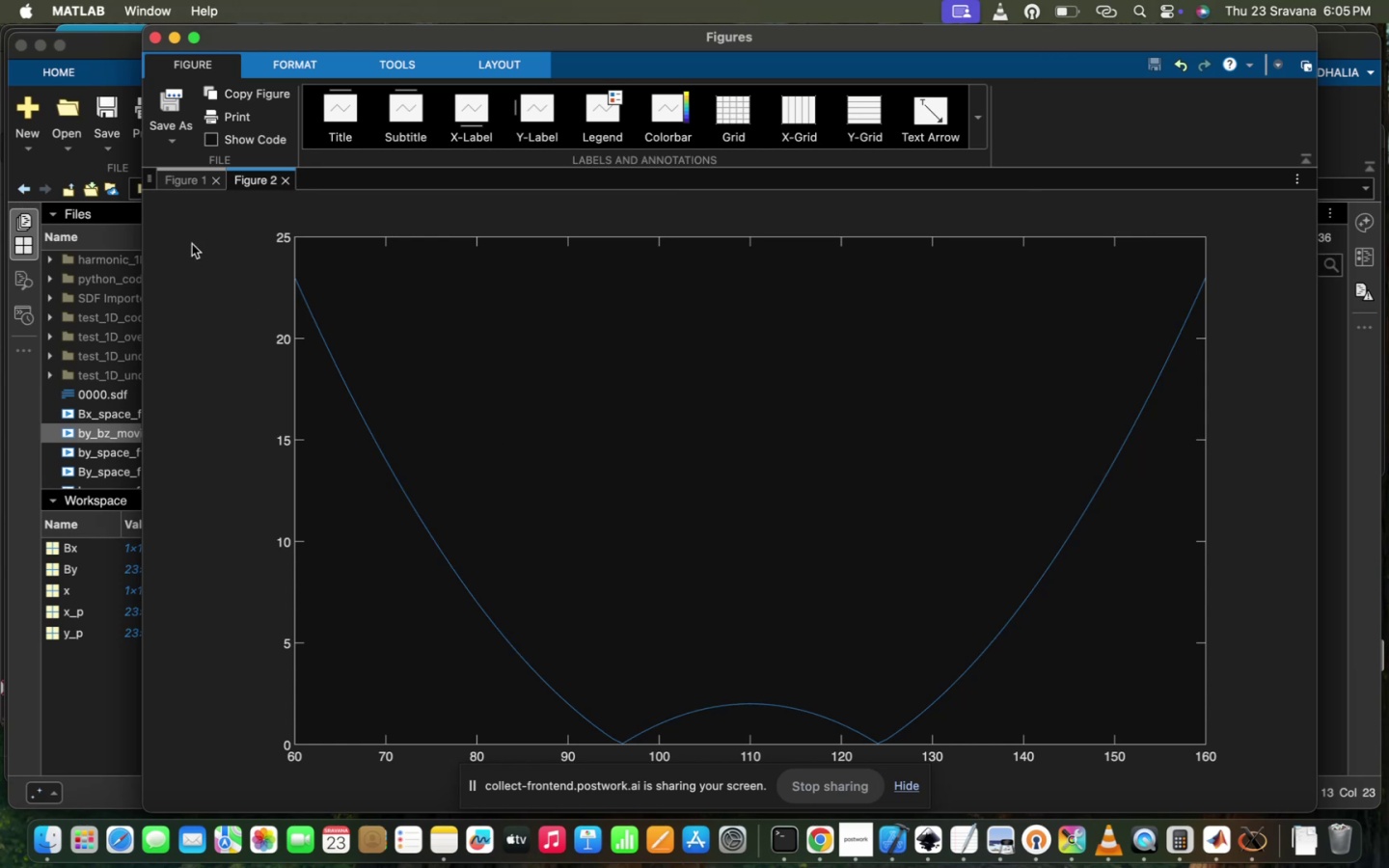 
left_click([171, 179])
 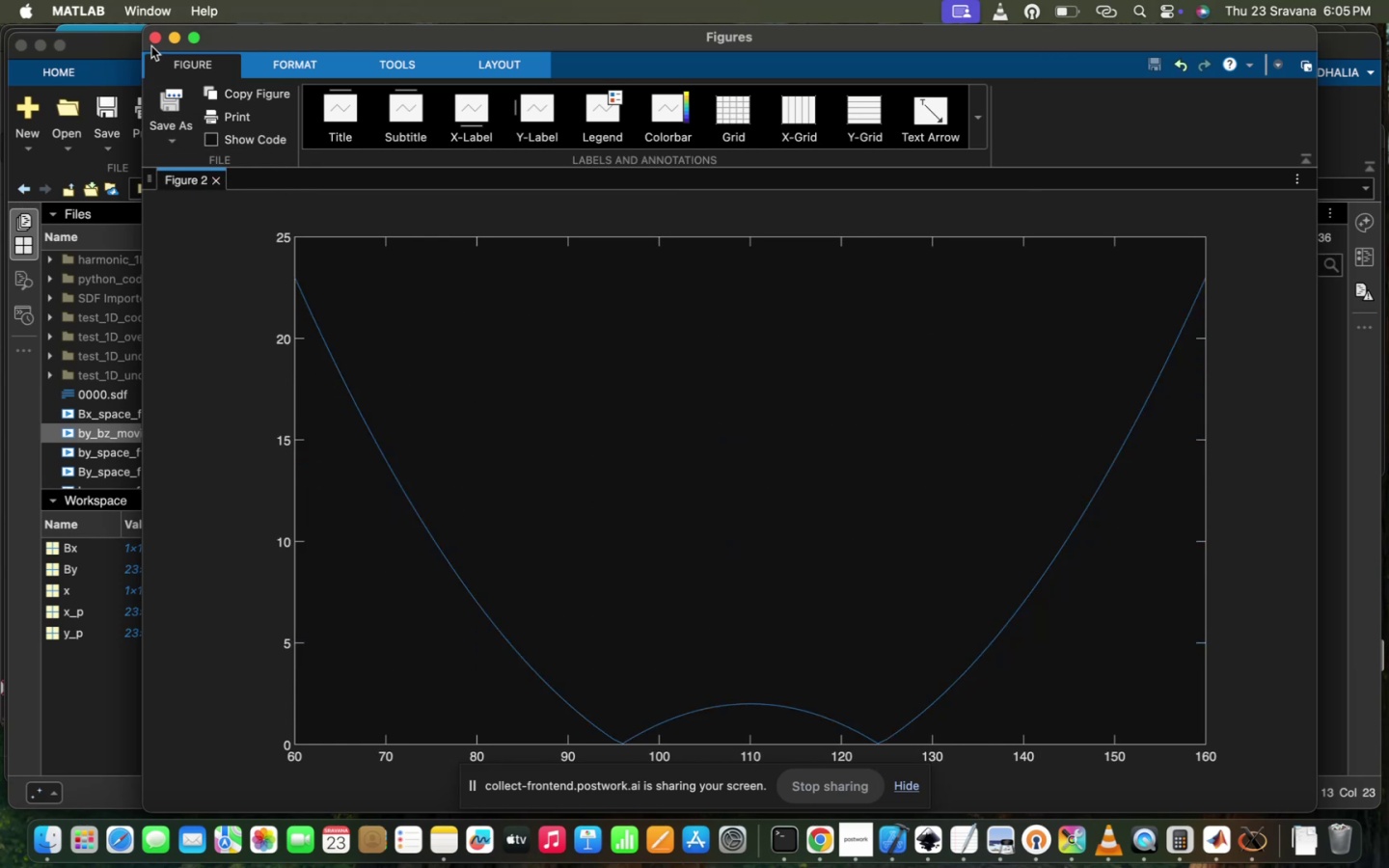 
wait(6.27)
 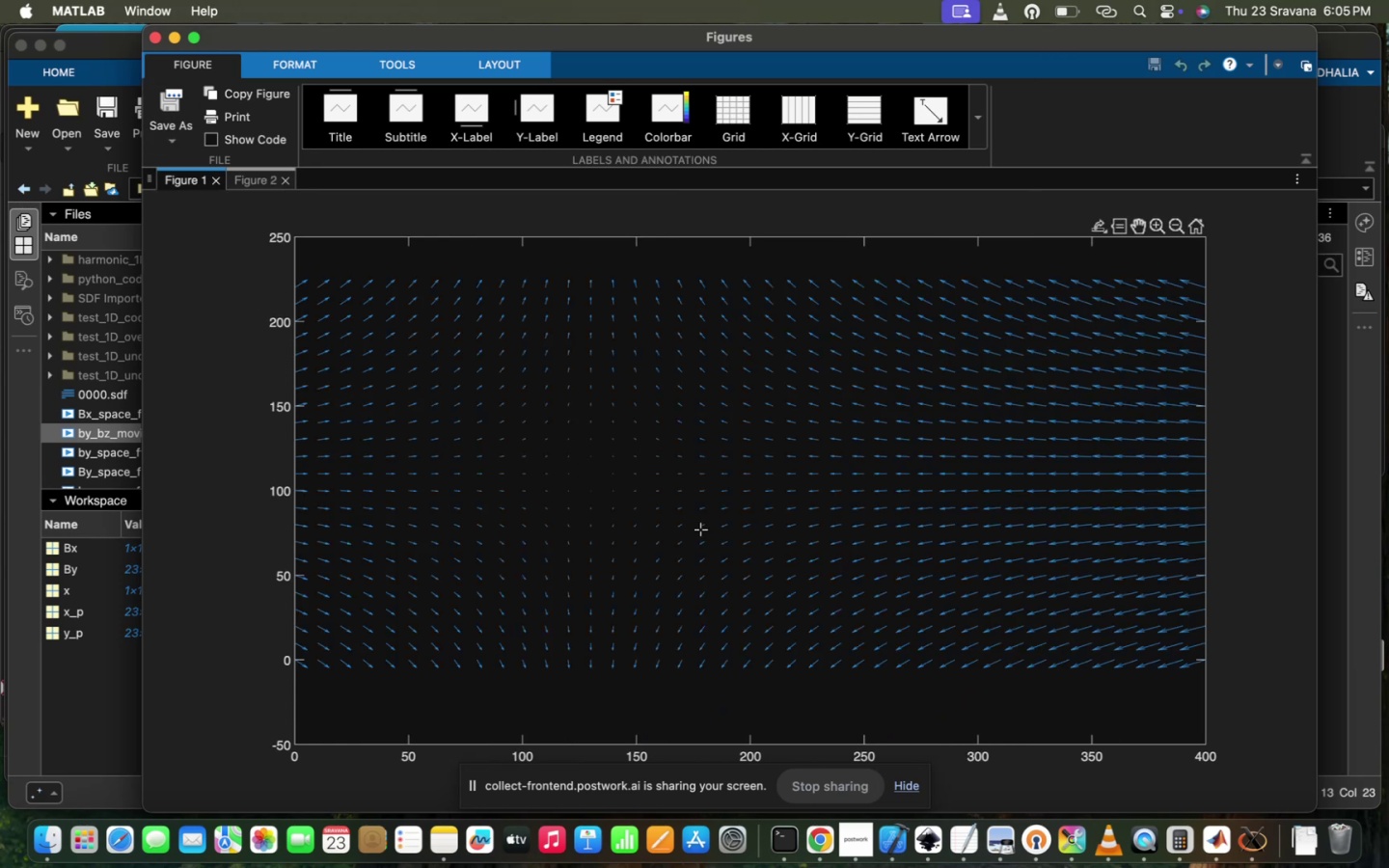 
left_click([985, 112])
 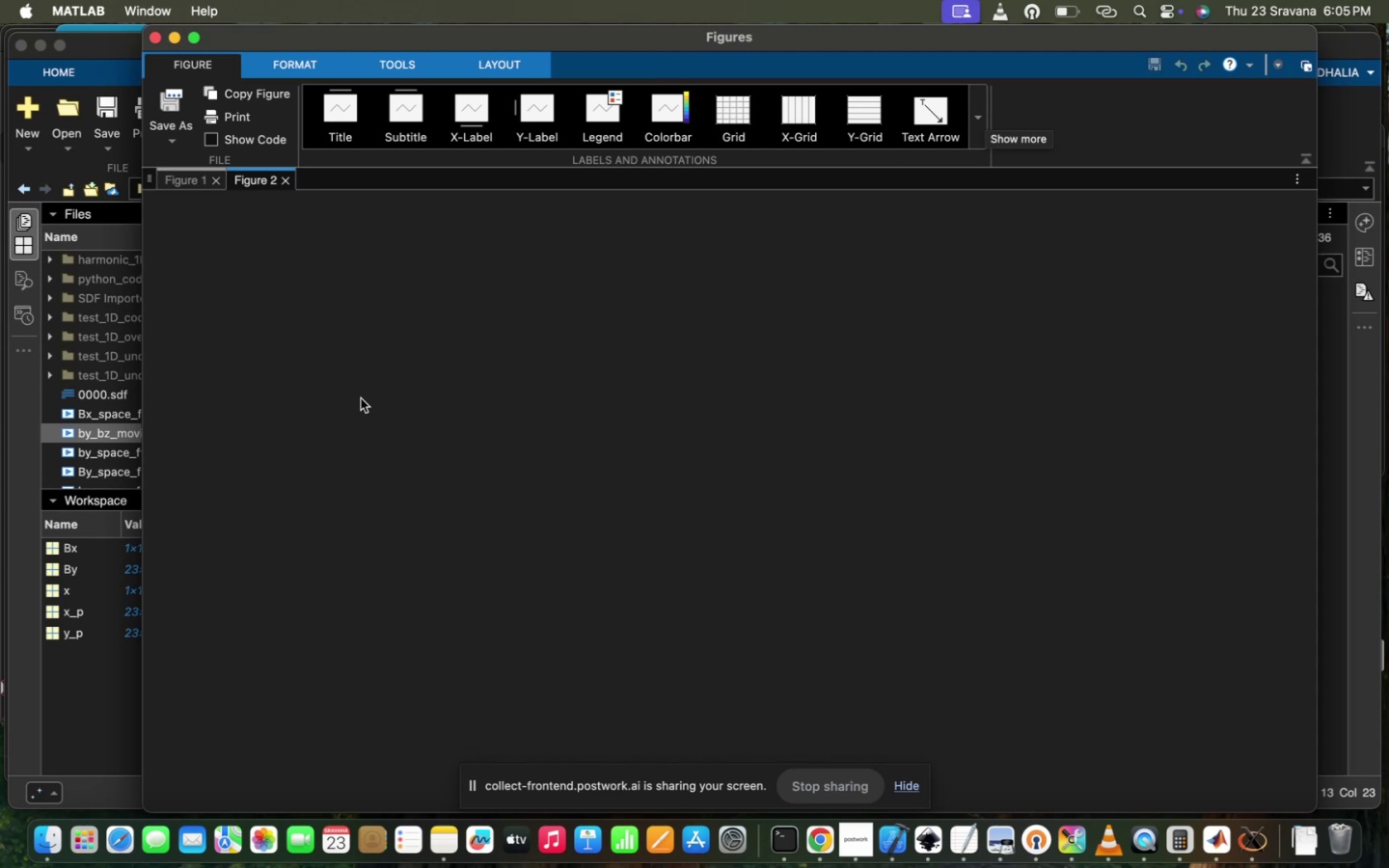 
left_click([182, 173])
 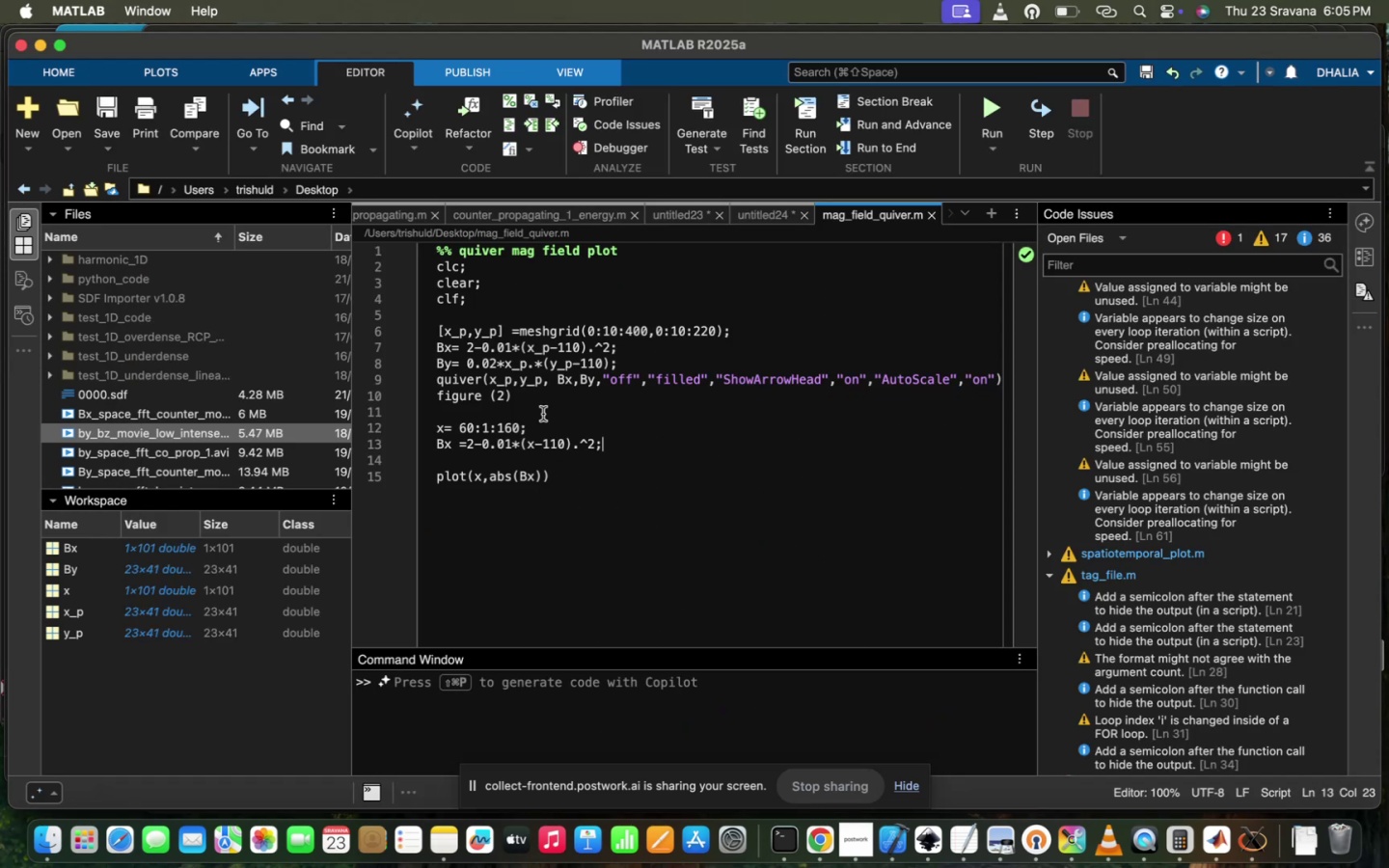 
wait(5.67)
 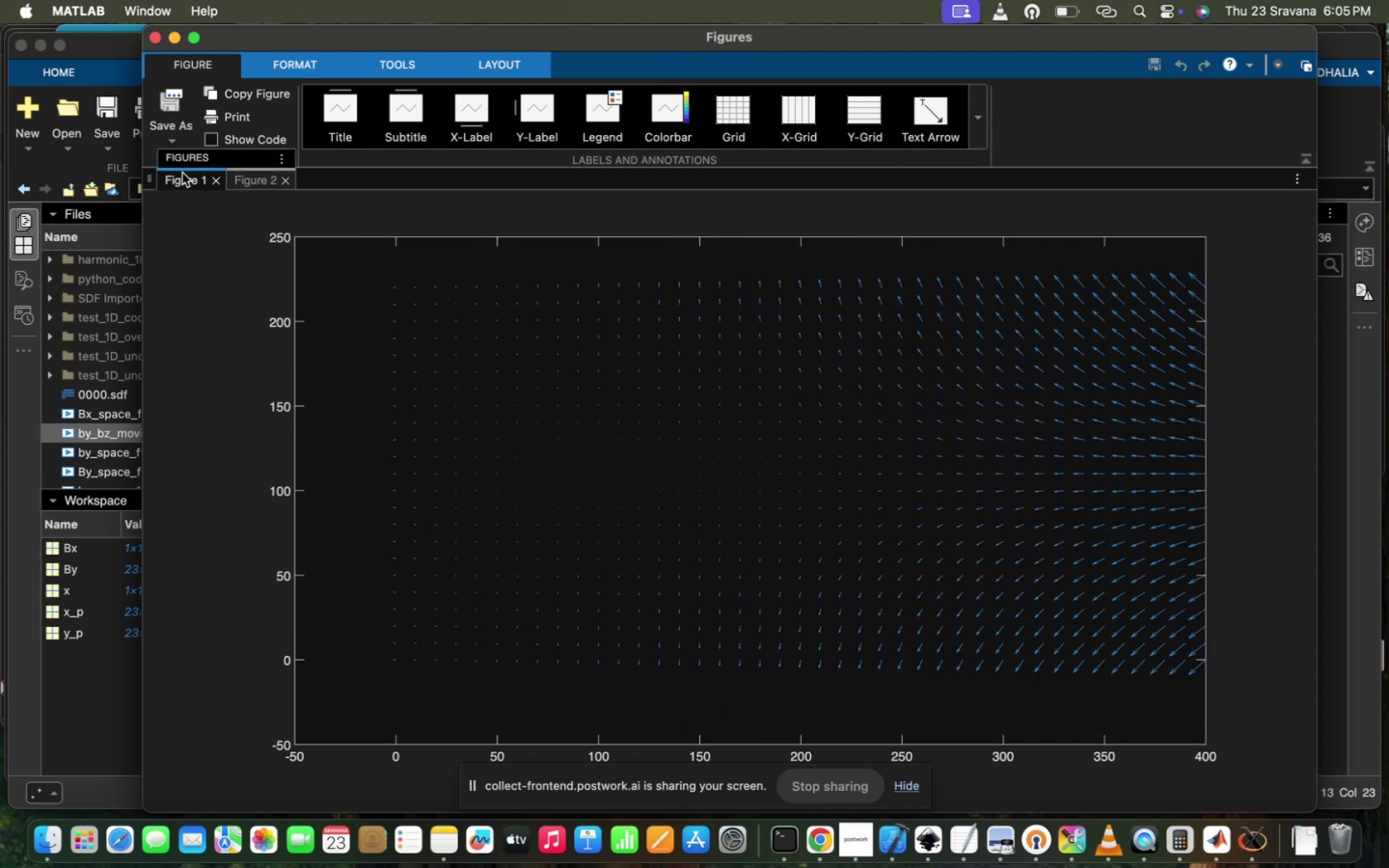 
left_click([636, 336])
 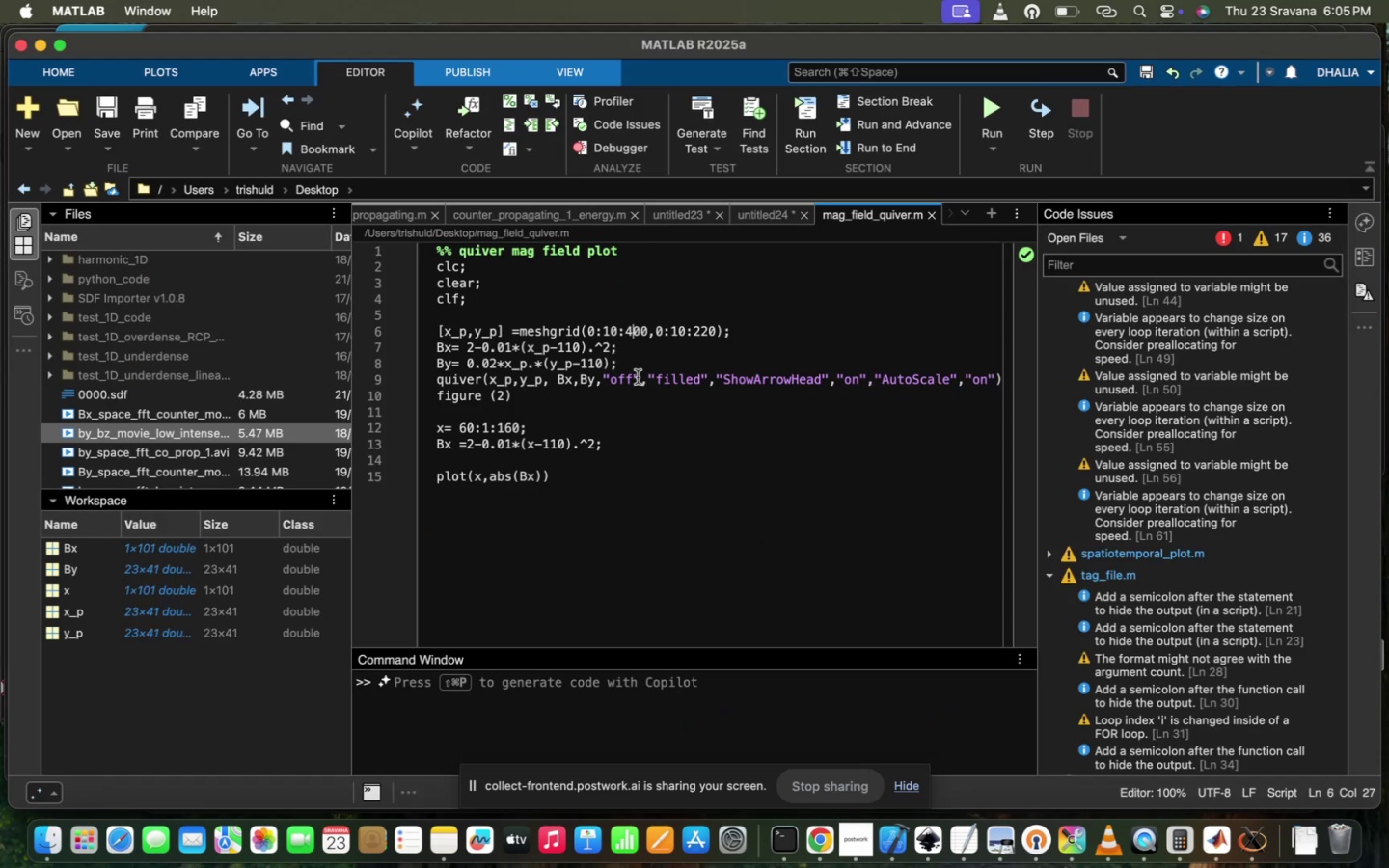 
key(Backspace)
 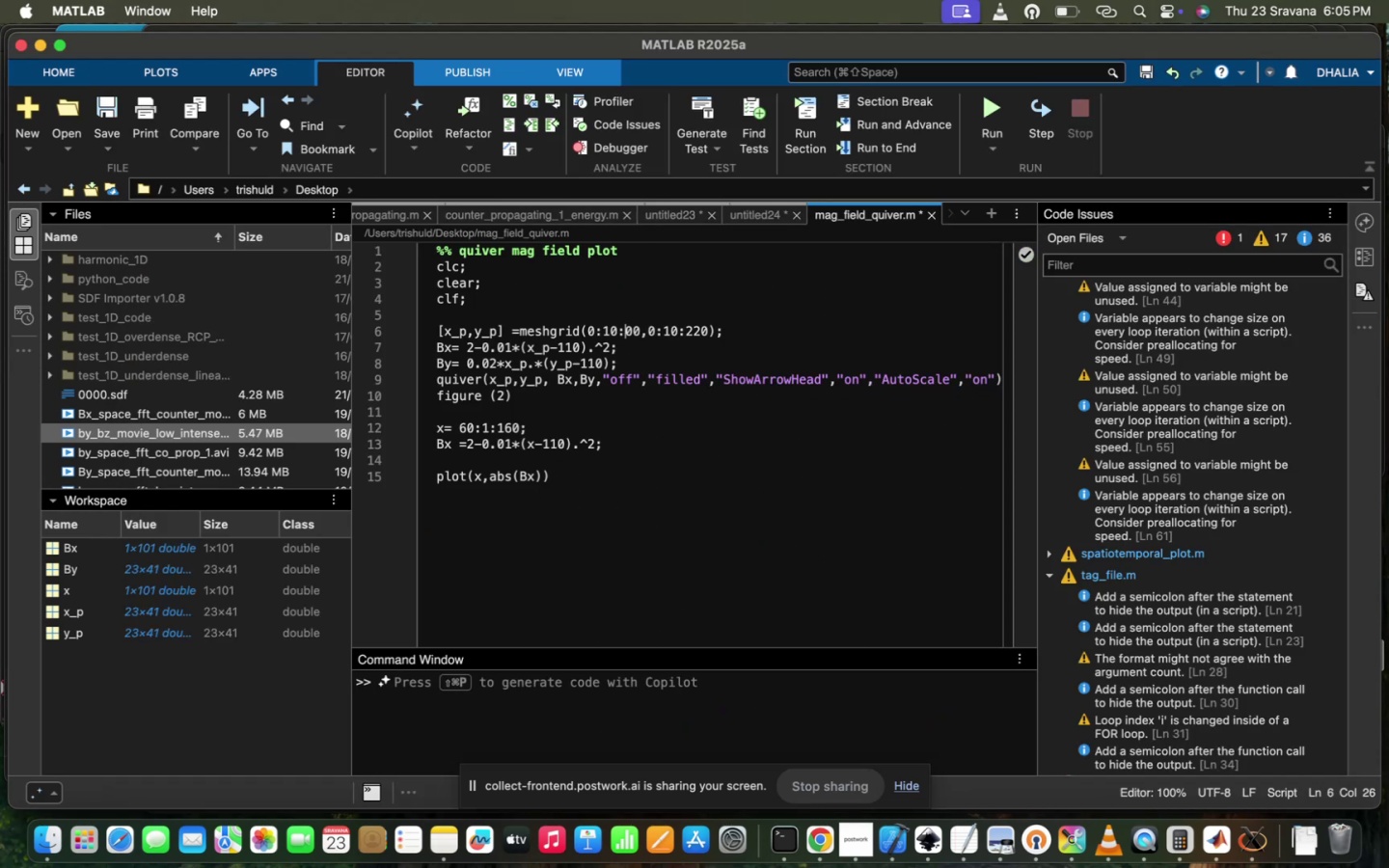 
key(1)
 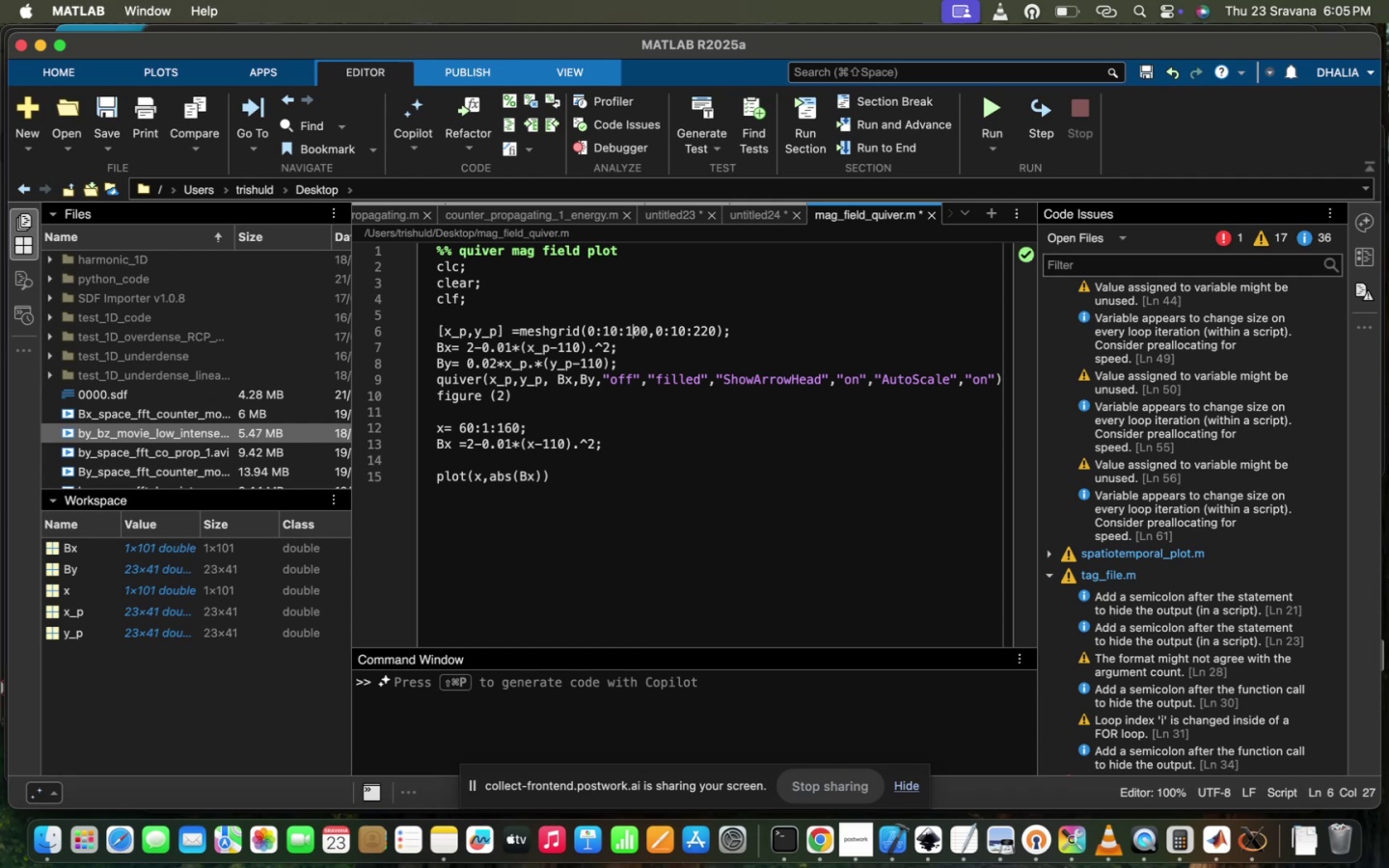 
key(ArrowRight)
 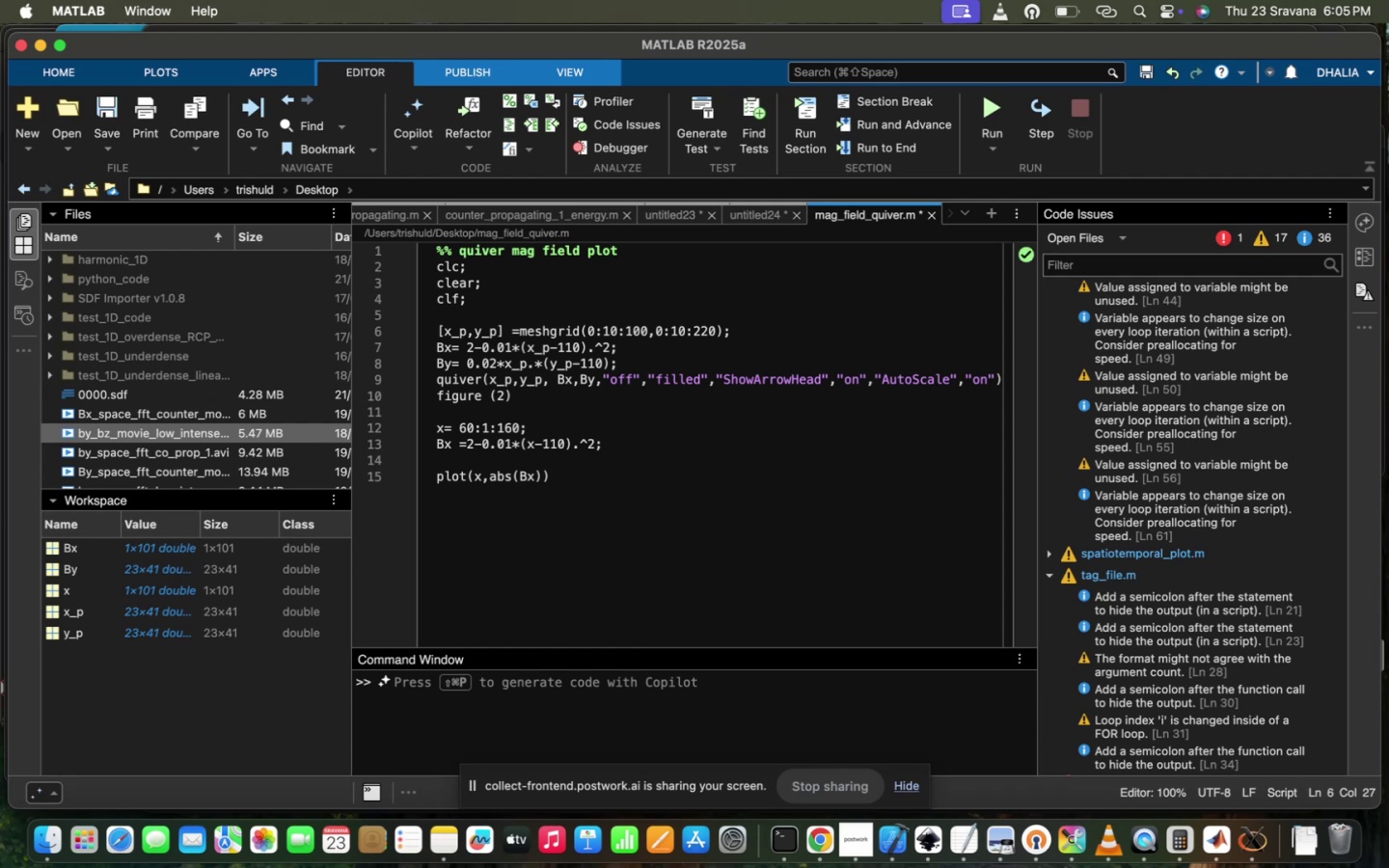 
key(ArrowRight)
 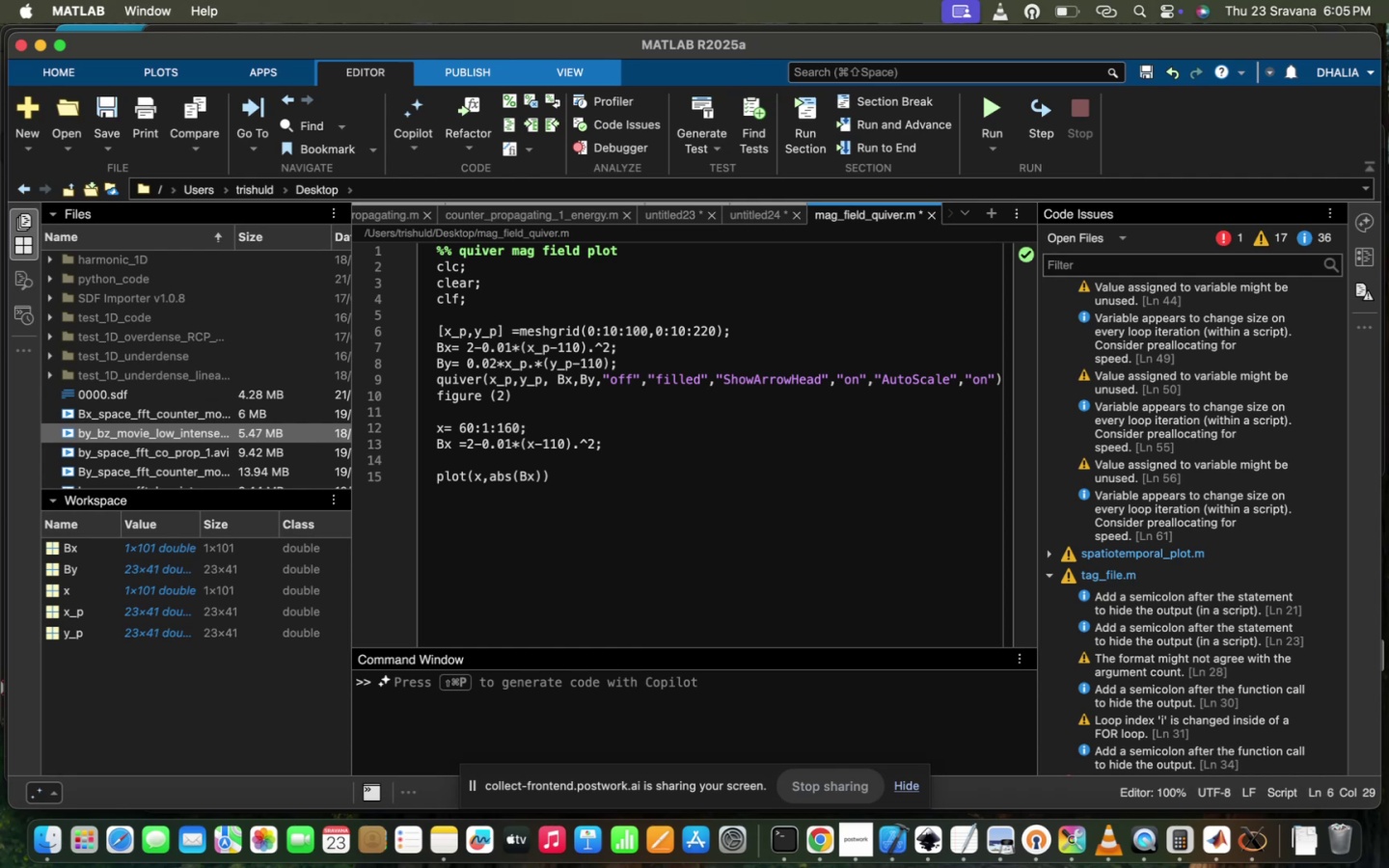 
key(ArrowLeft)
 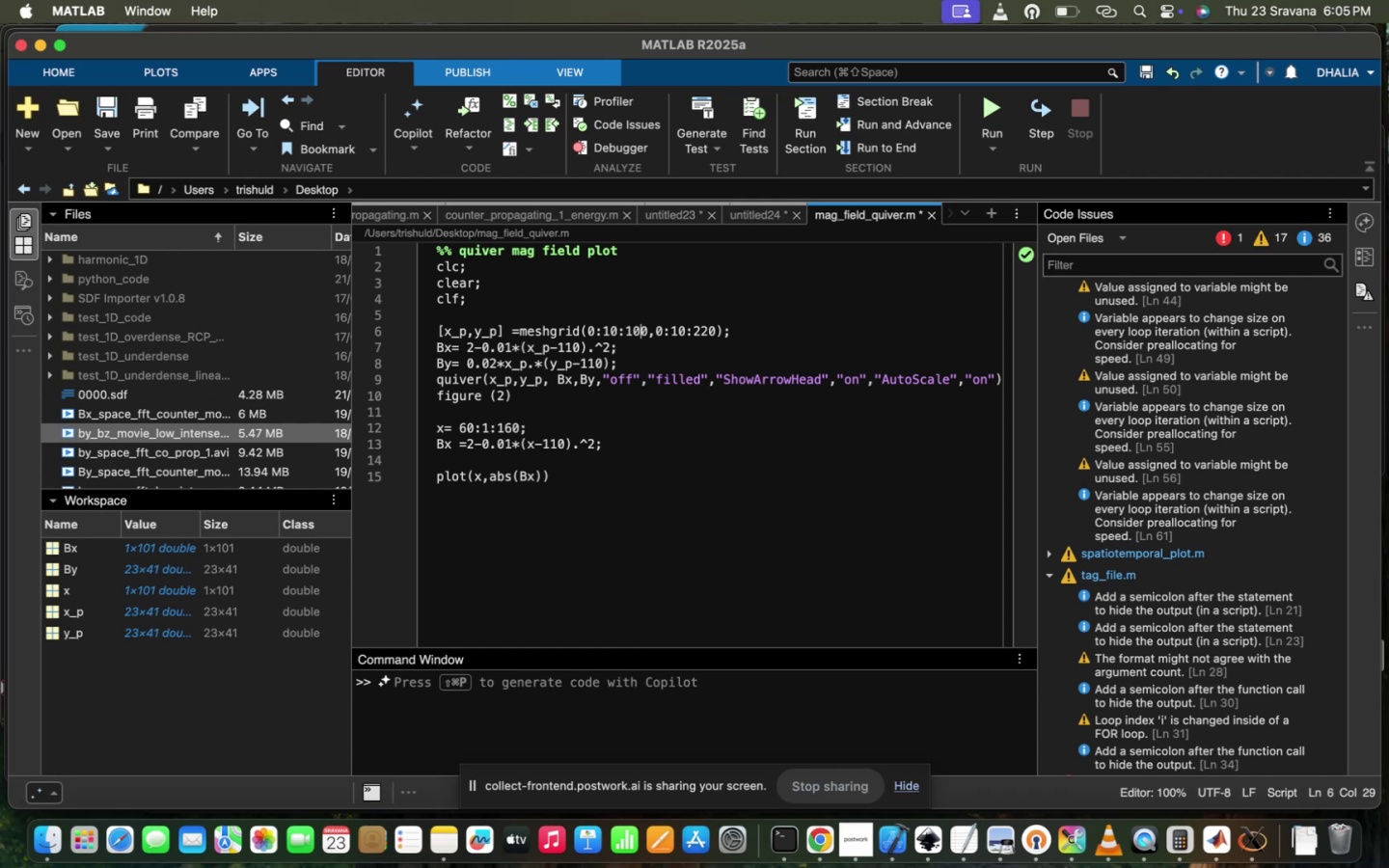 
key(Backspace)
 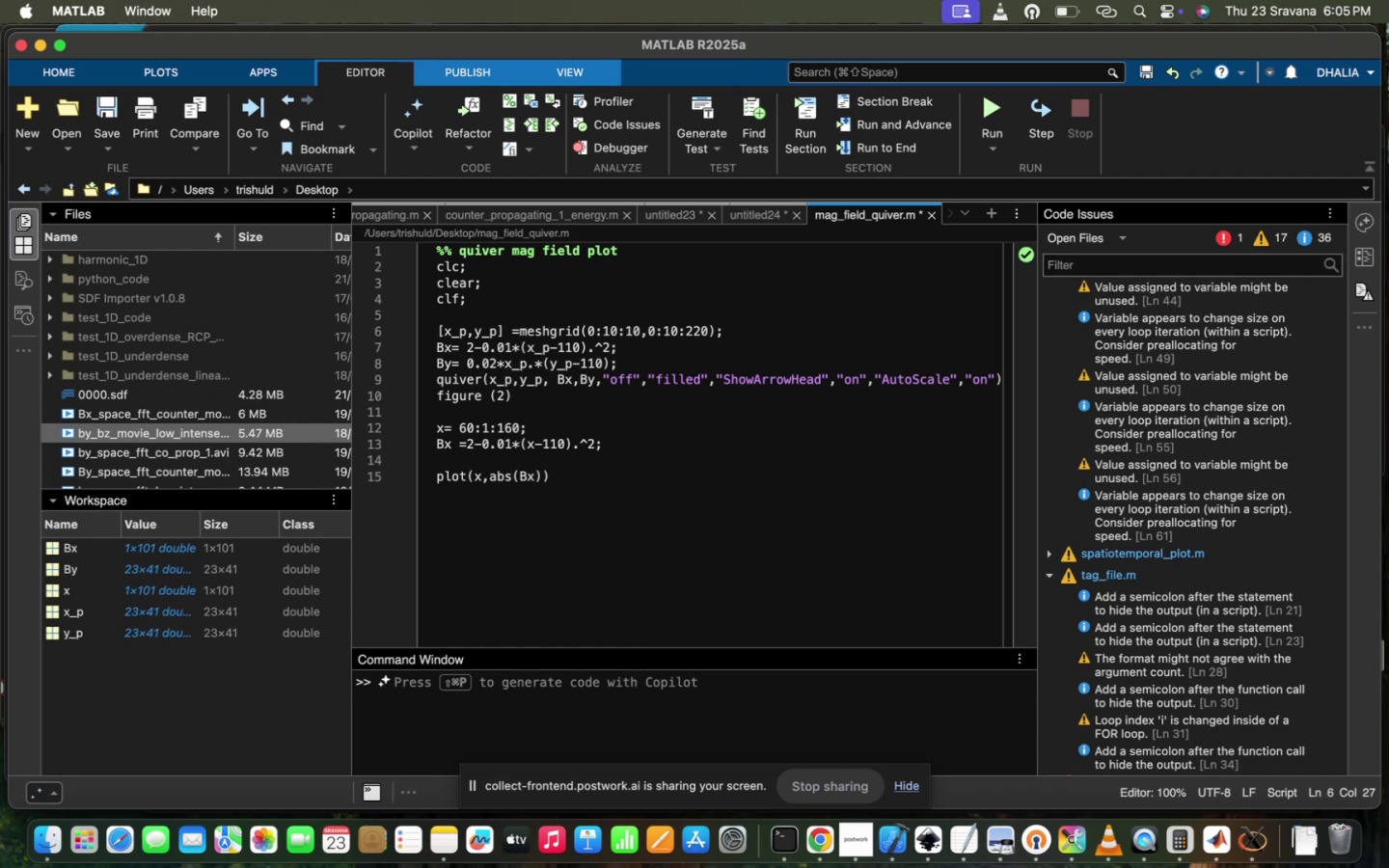 
key(6)
 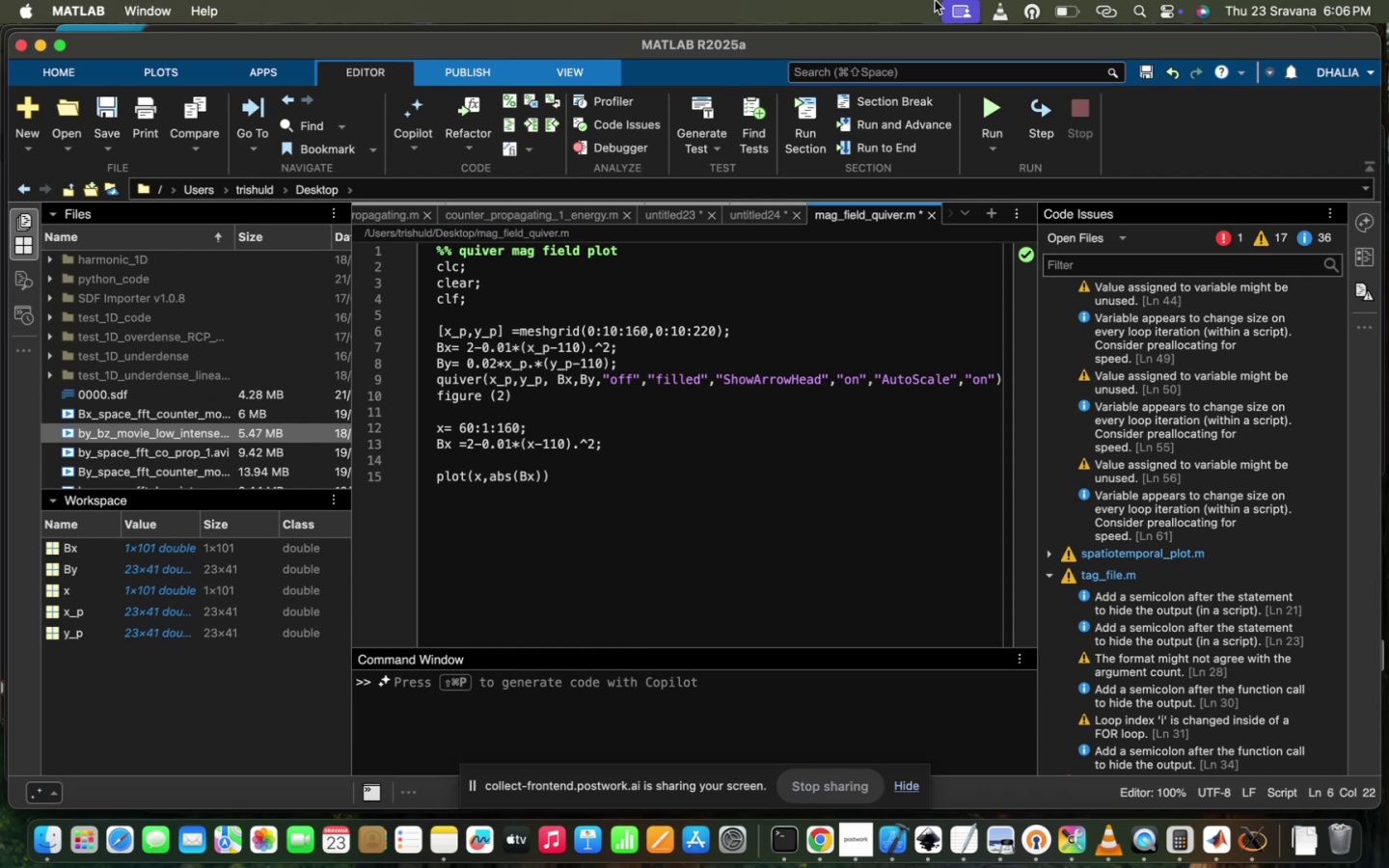 
left_click([998, 96])
 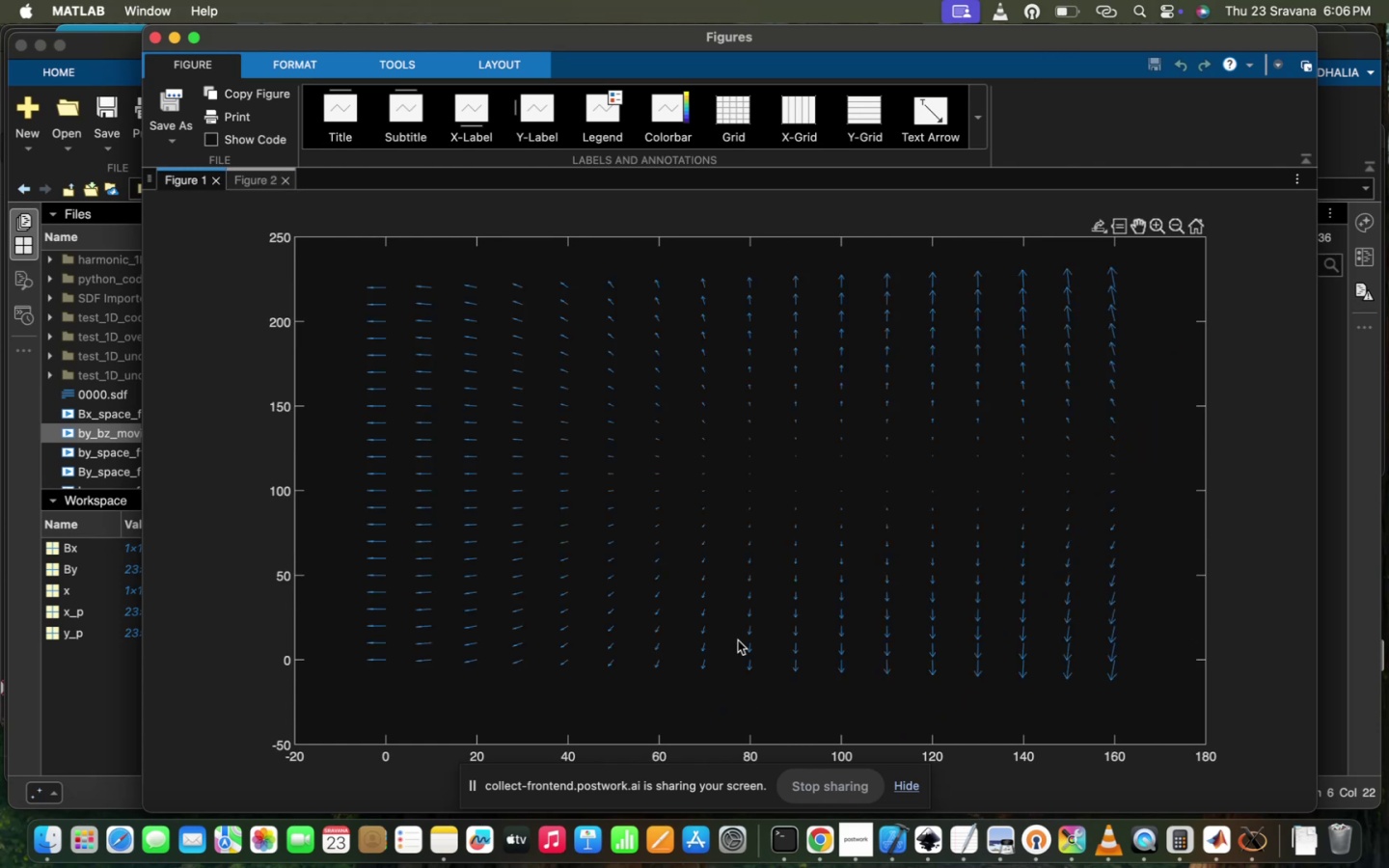 
wait(10.94)
 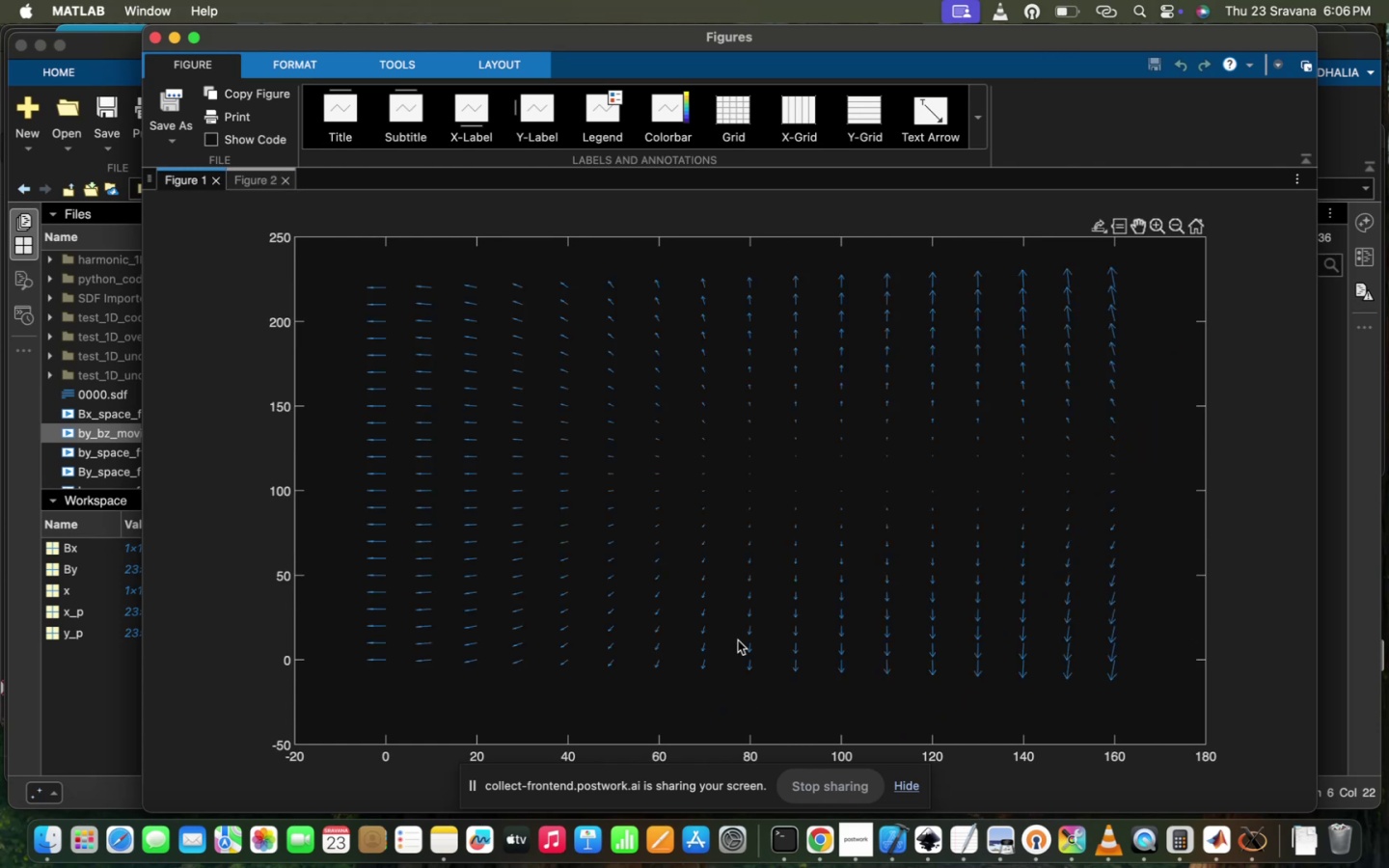 
left_click([122, 691])
 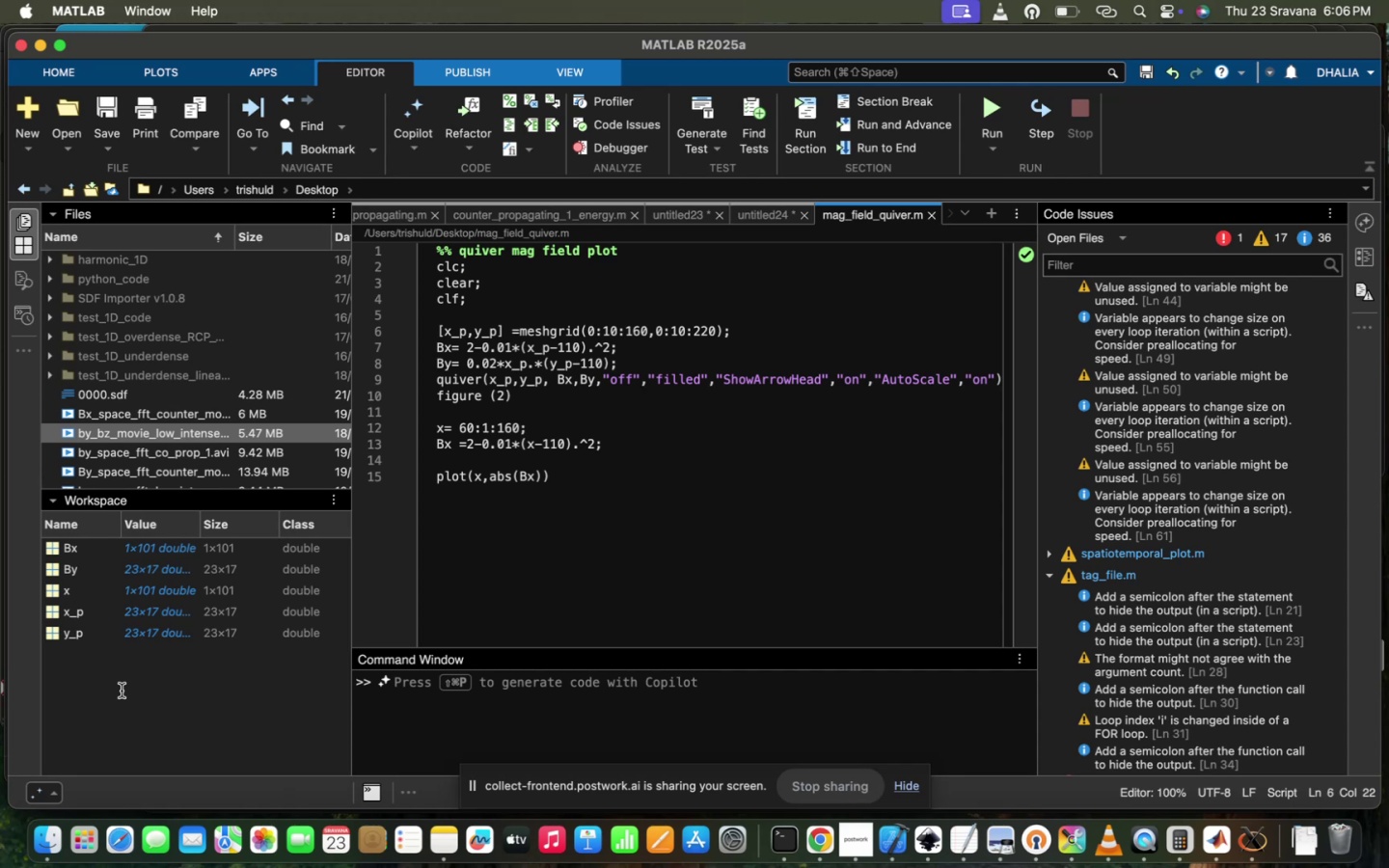 
wait(13.15)
 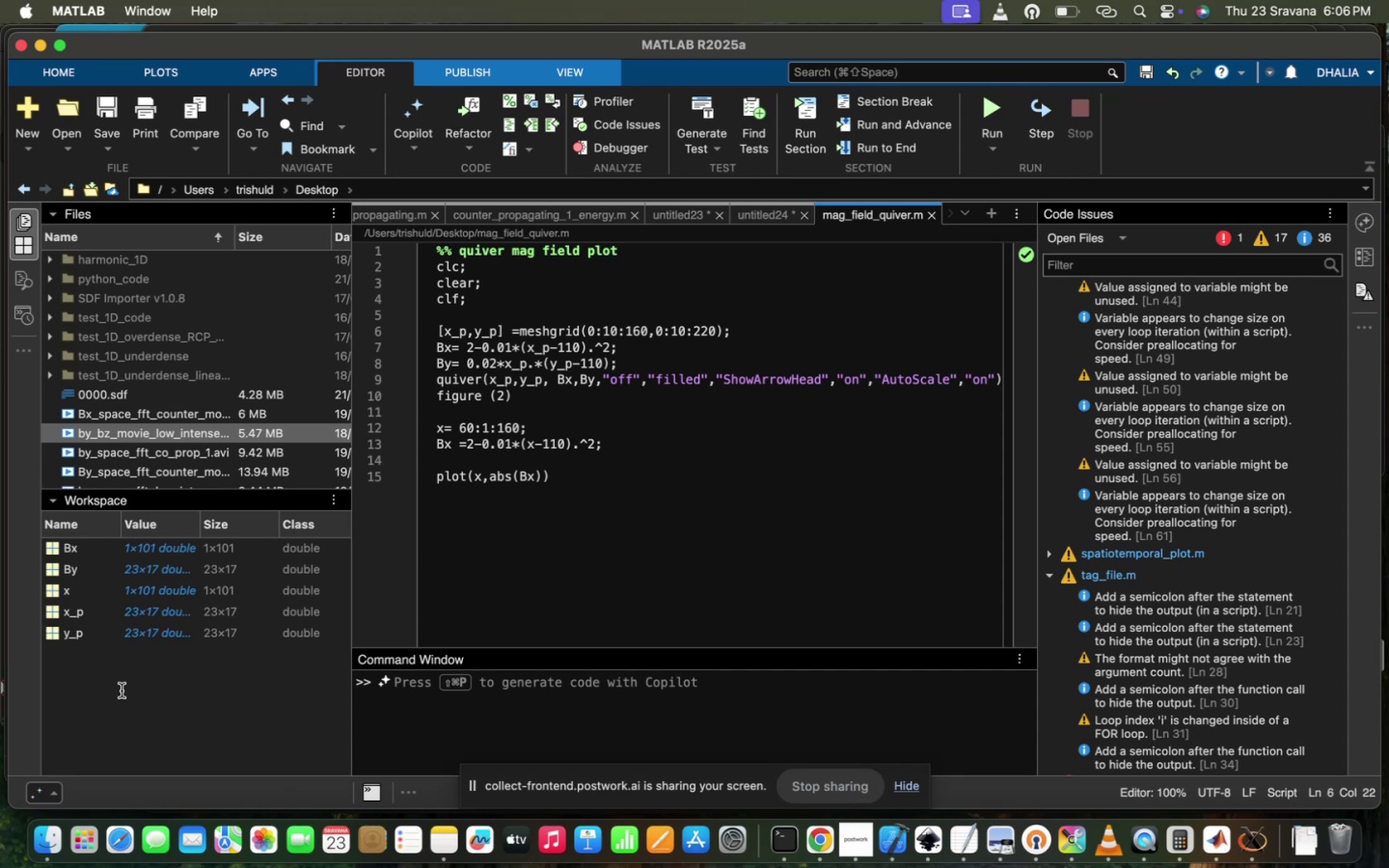 
key(ArrowLeft)
 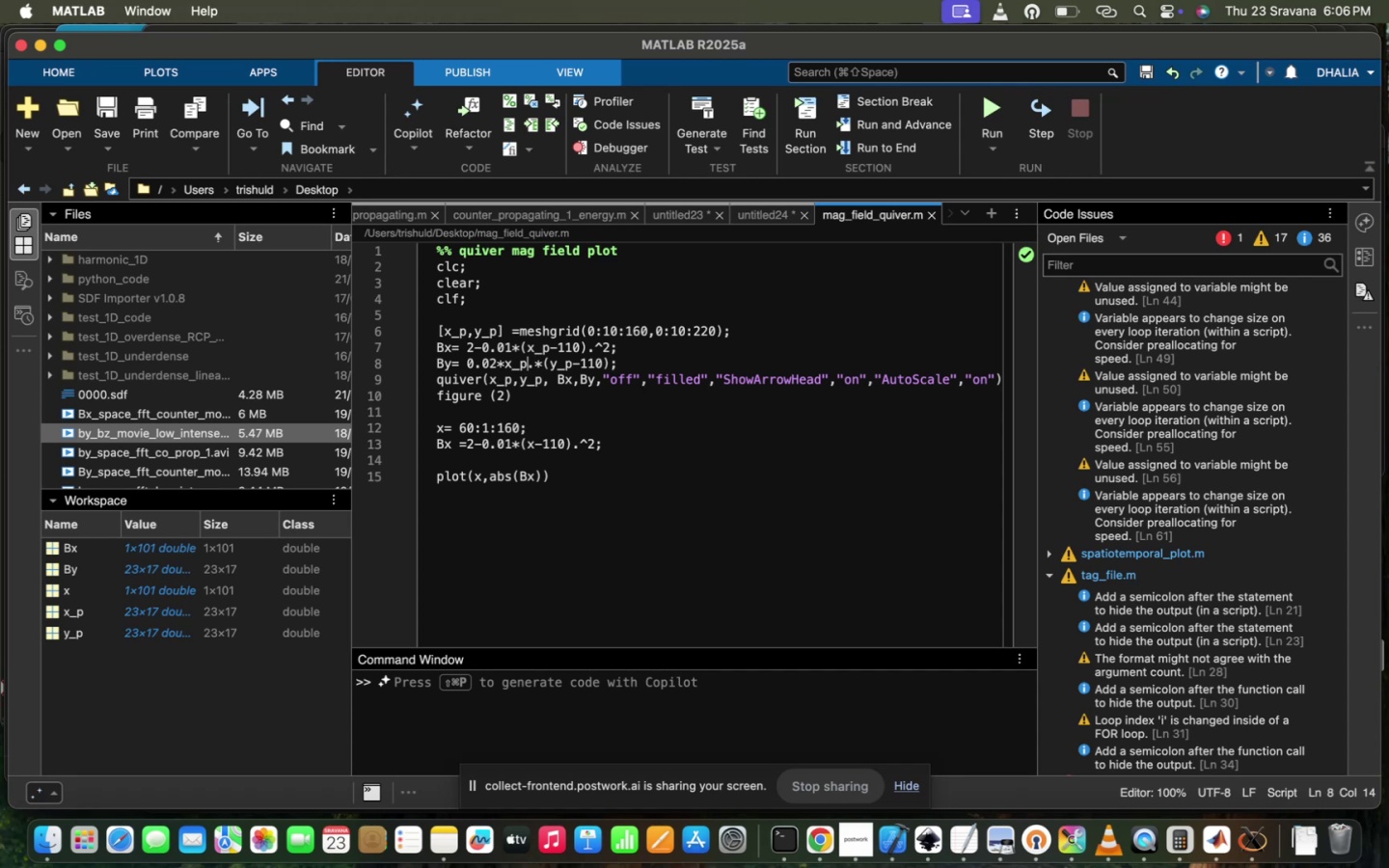 
type(-10)()
 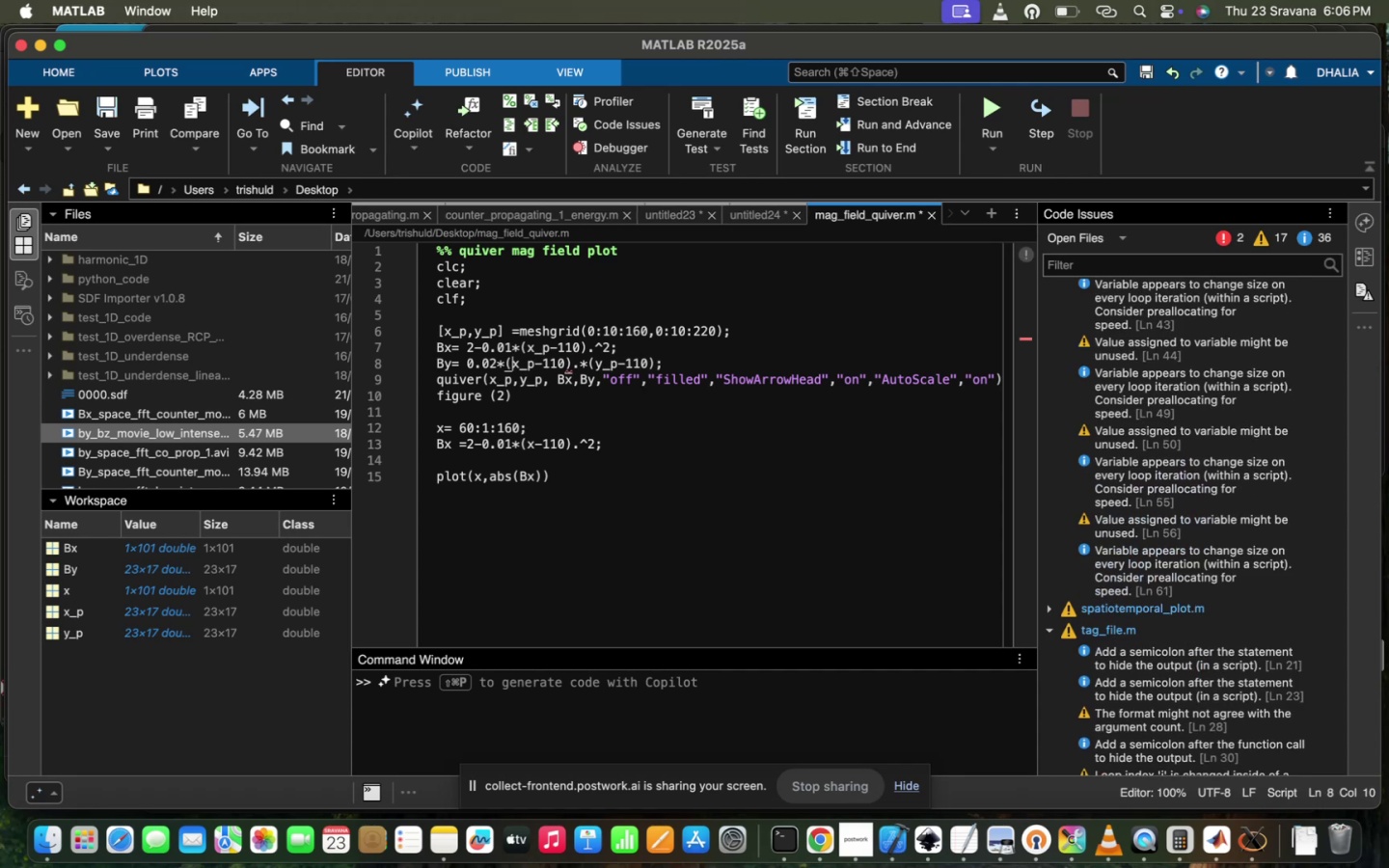 
 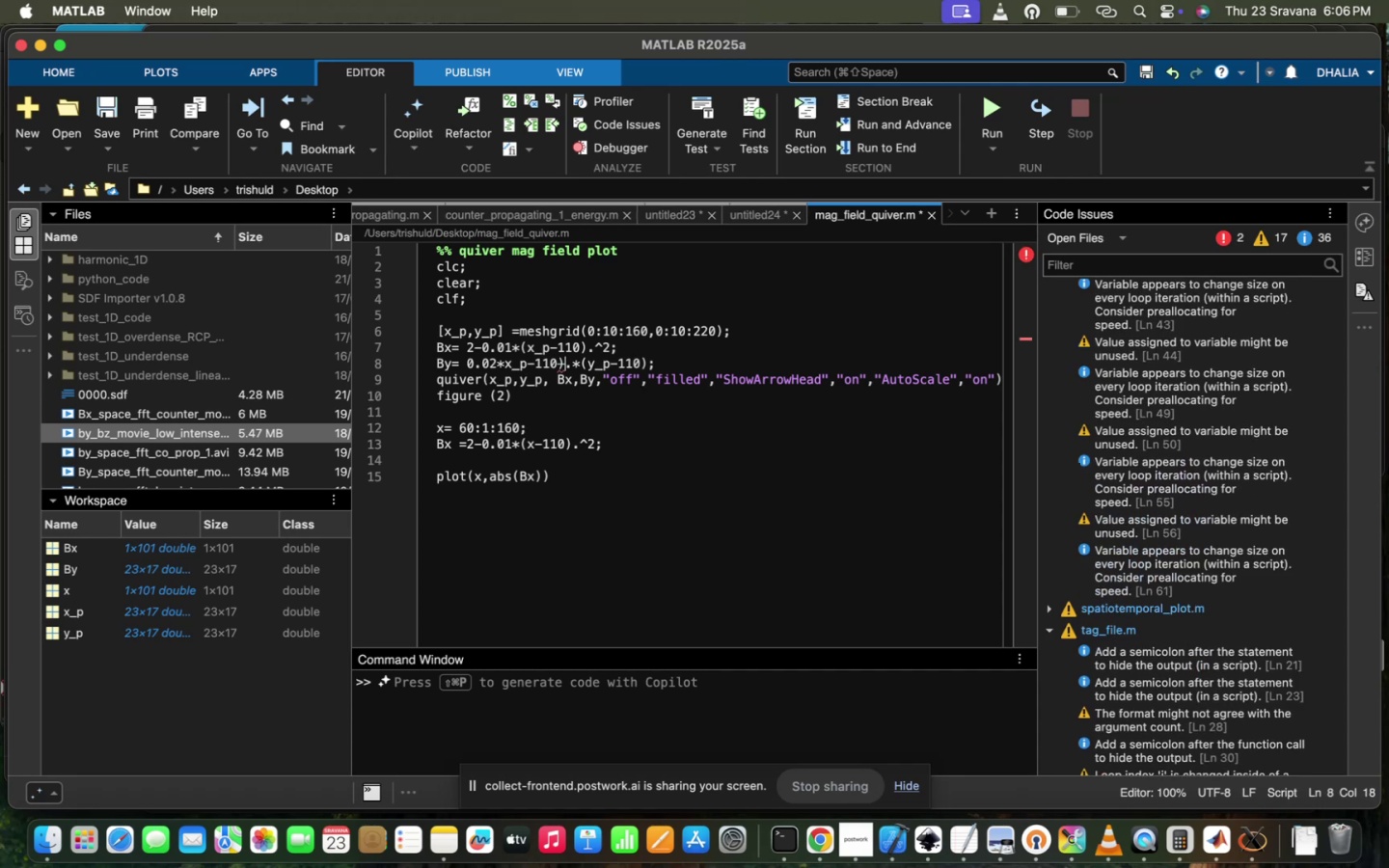 
hold_key(key=ArrowLeft, duration=1.01)
 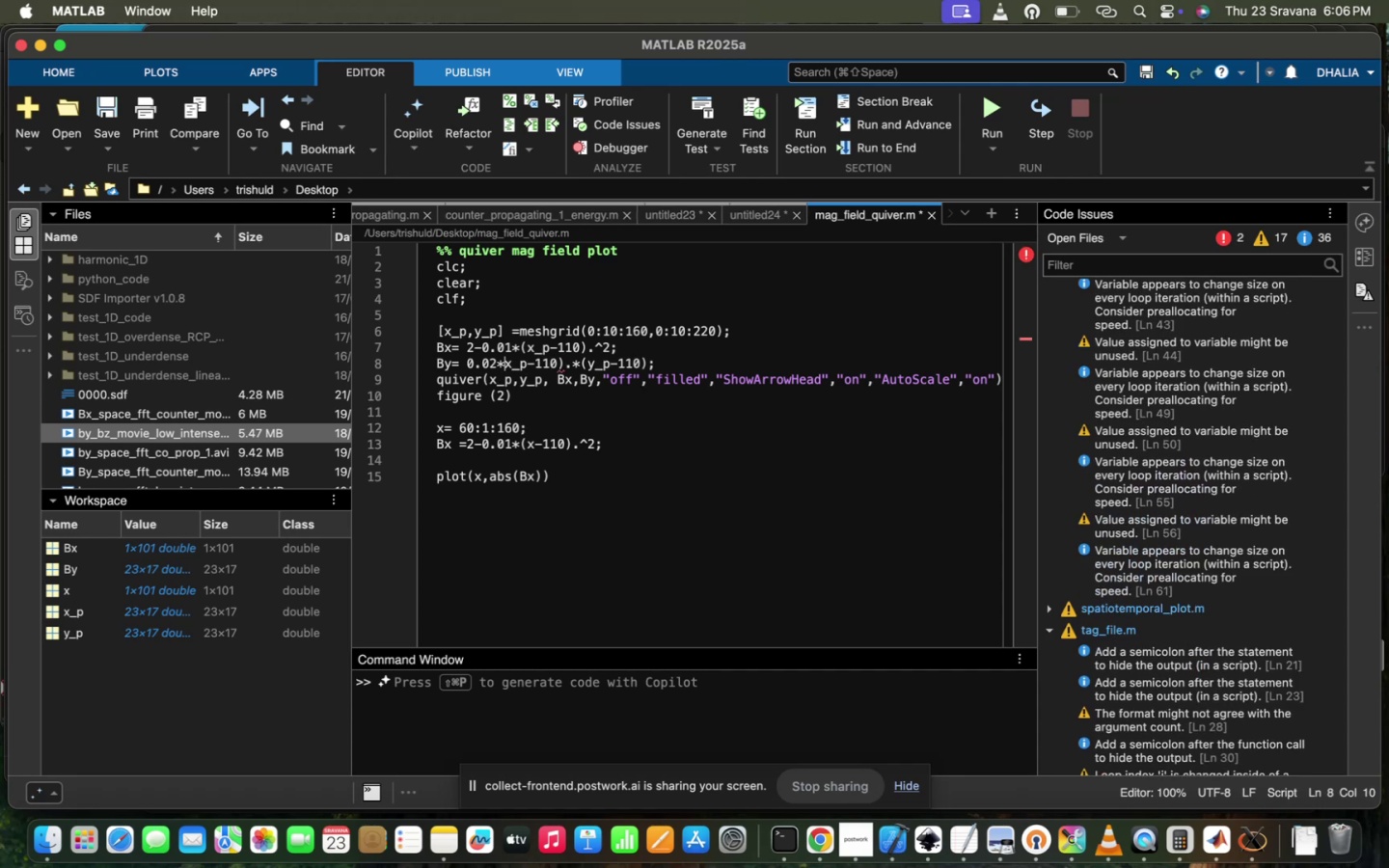 
left_click([1002, 101])
 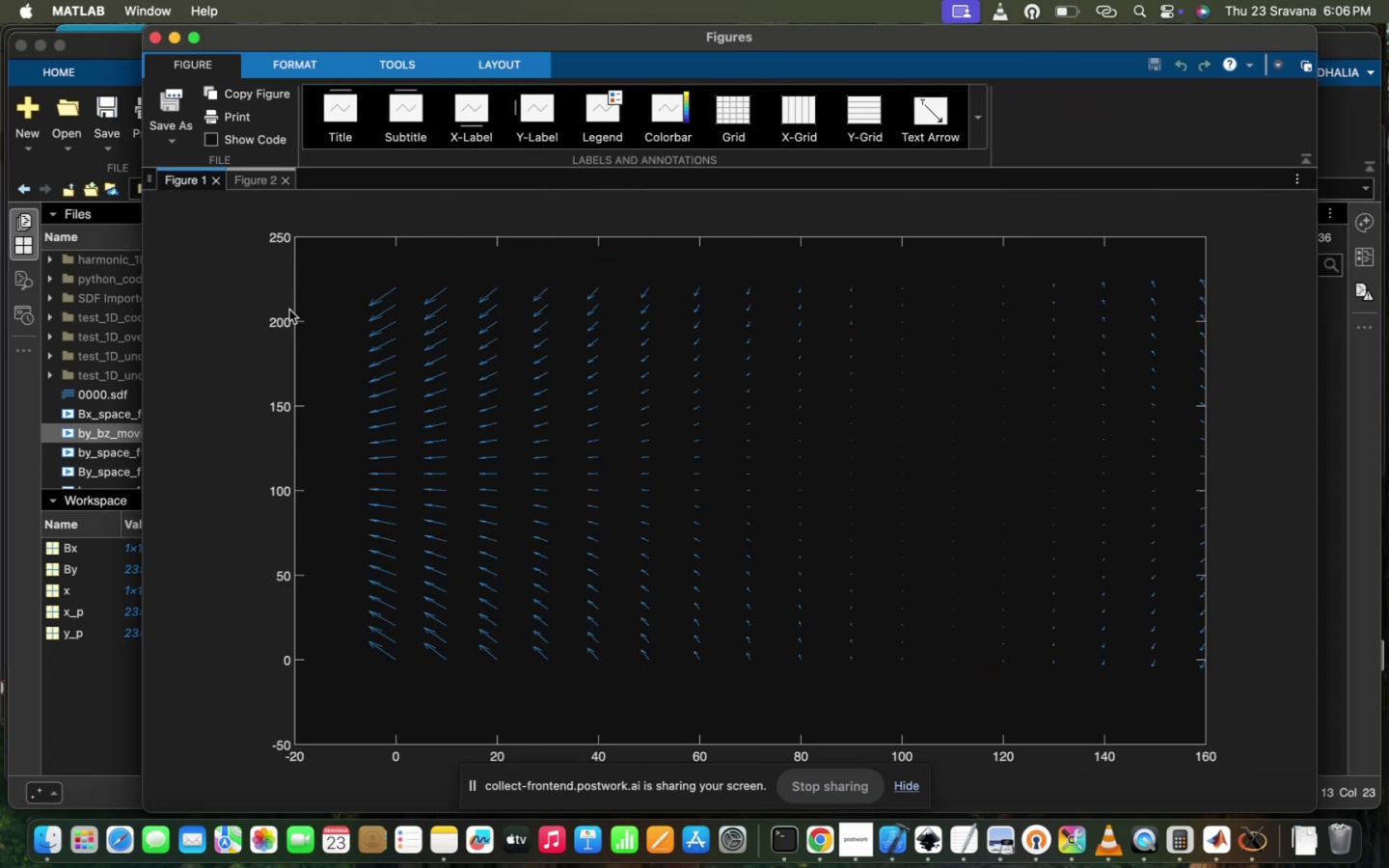 
wait(11.62)
 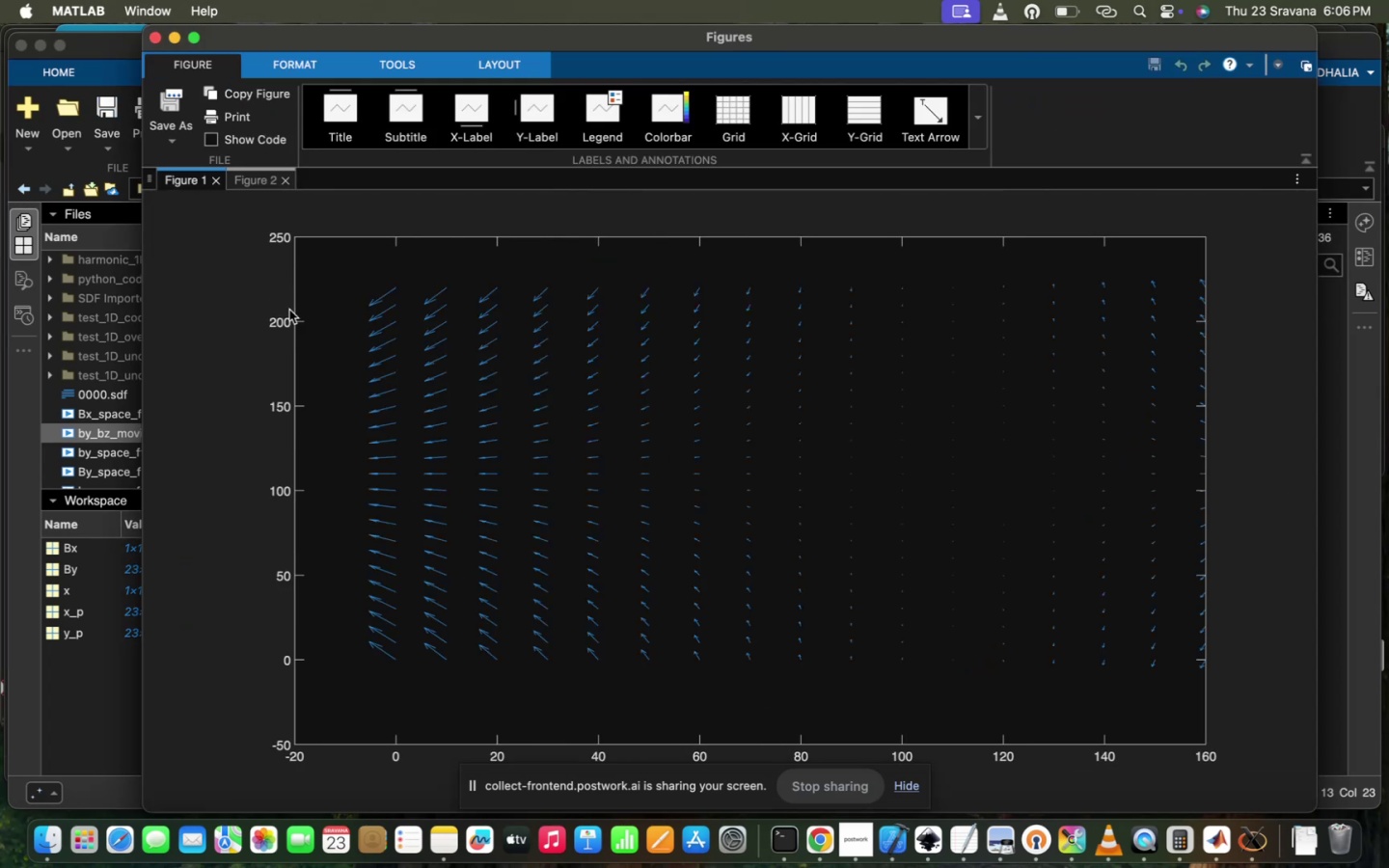 
left_click_drag(start_coordinate=[878, 431], to_coordinate=[886, 448])
 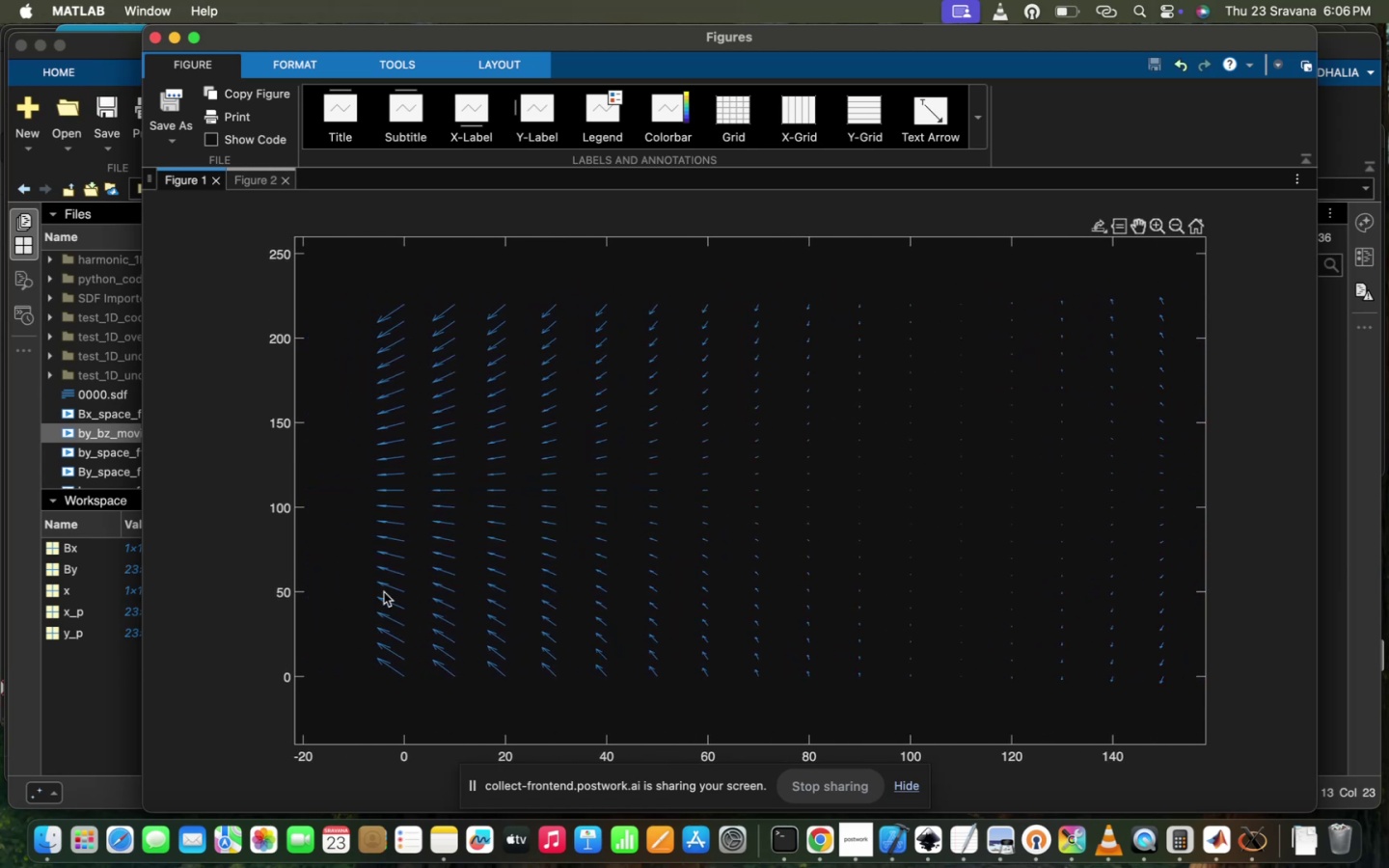 
left_click([83, 690])
 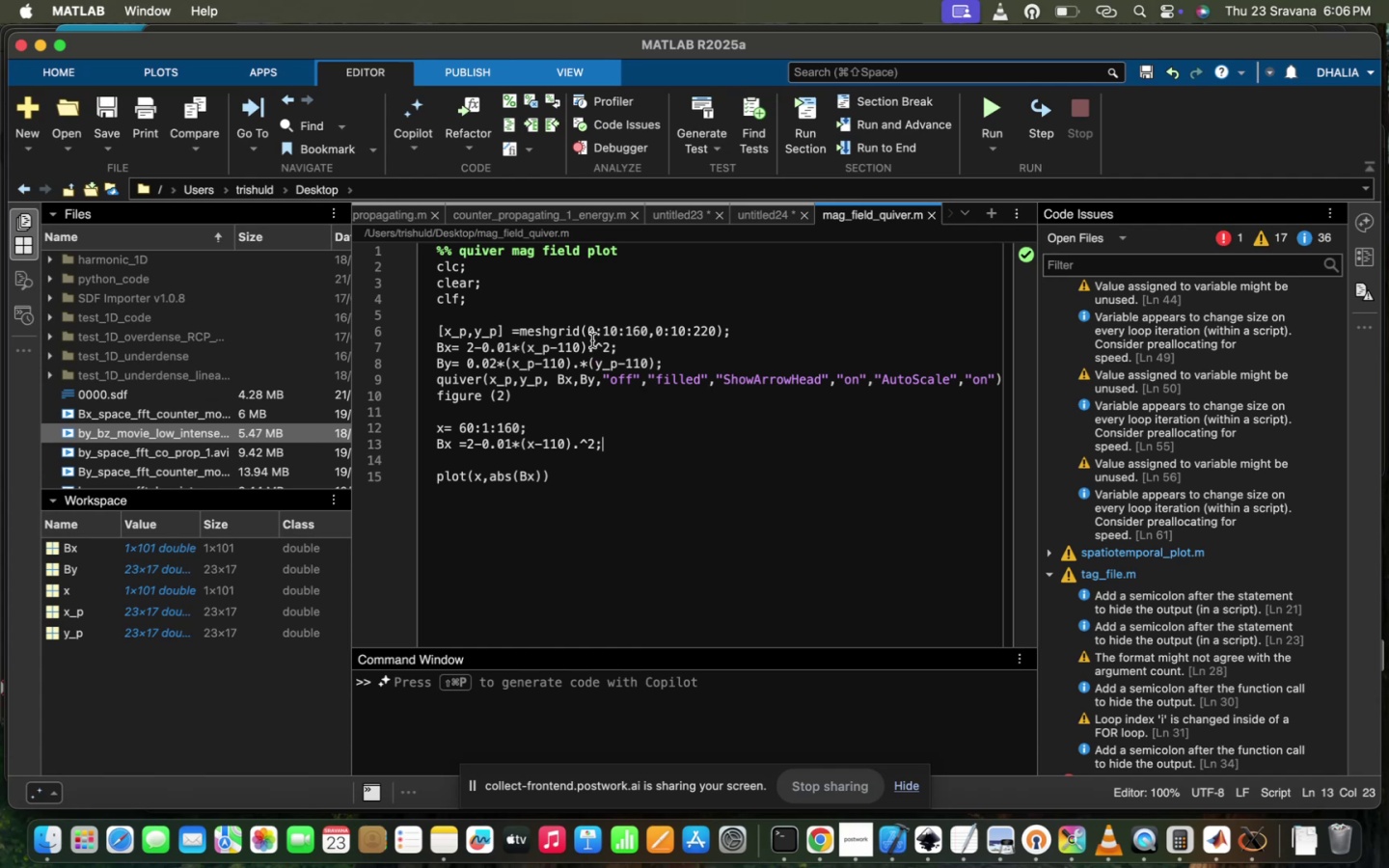 
left_click([592, 338])
 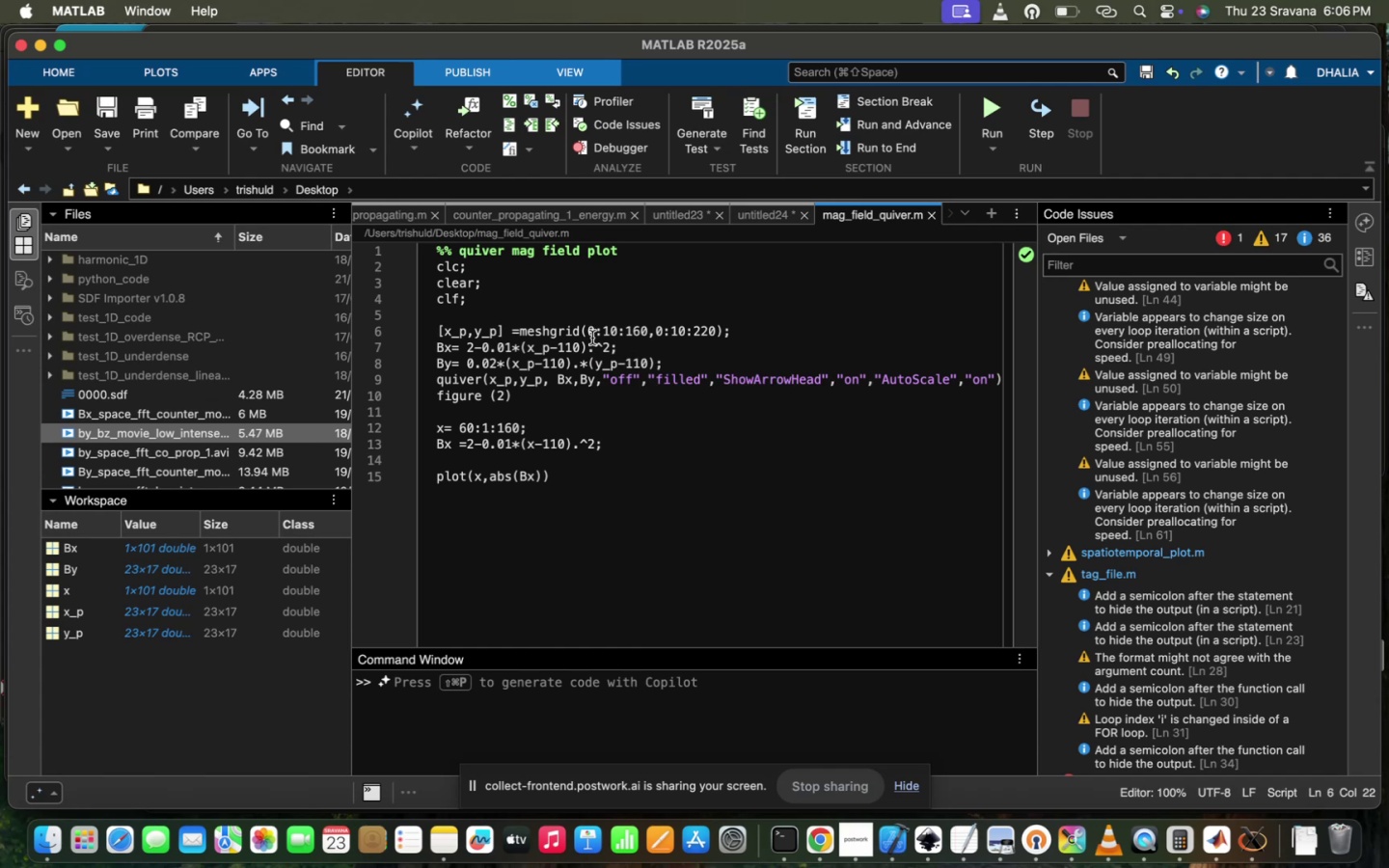 
key(Backspace)
type(60)
 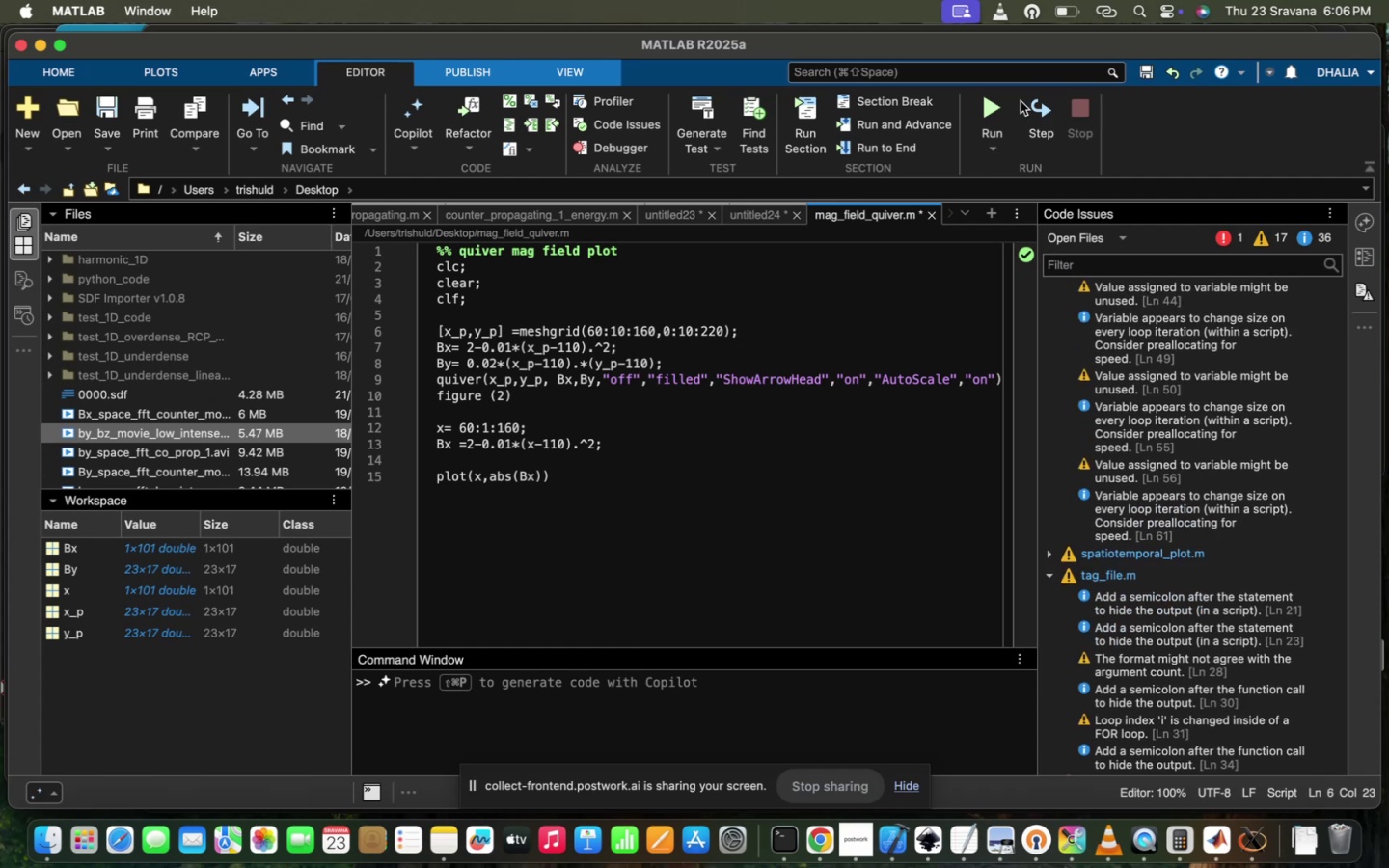 
left_click([981, 107])
 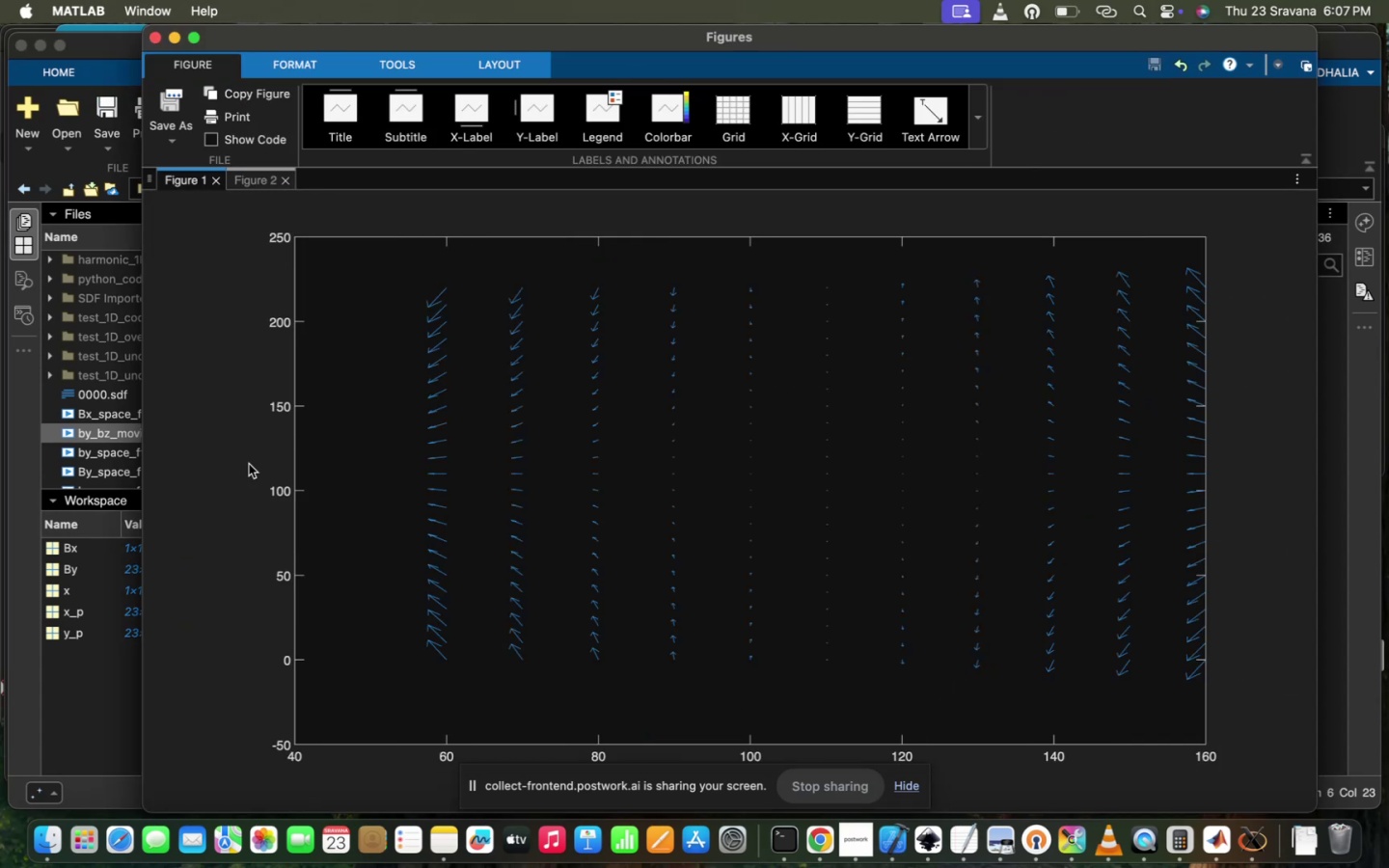 
wait(5.72)
 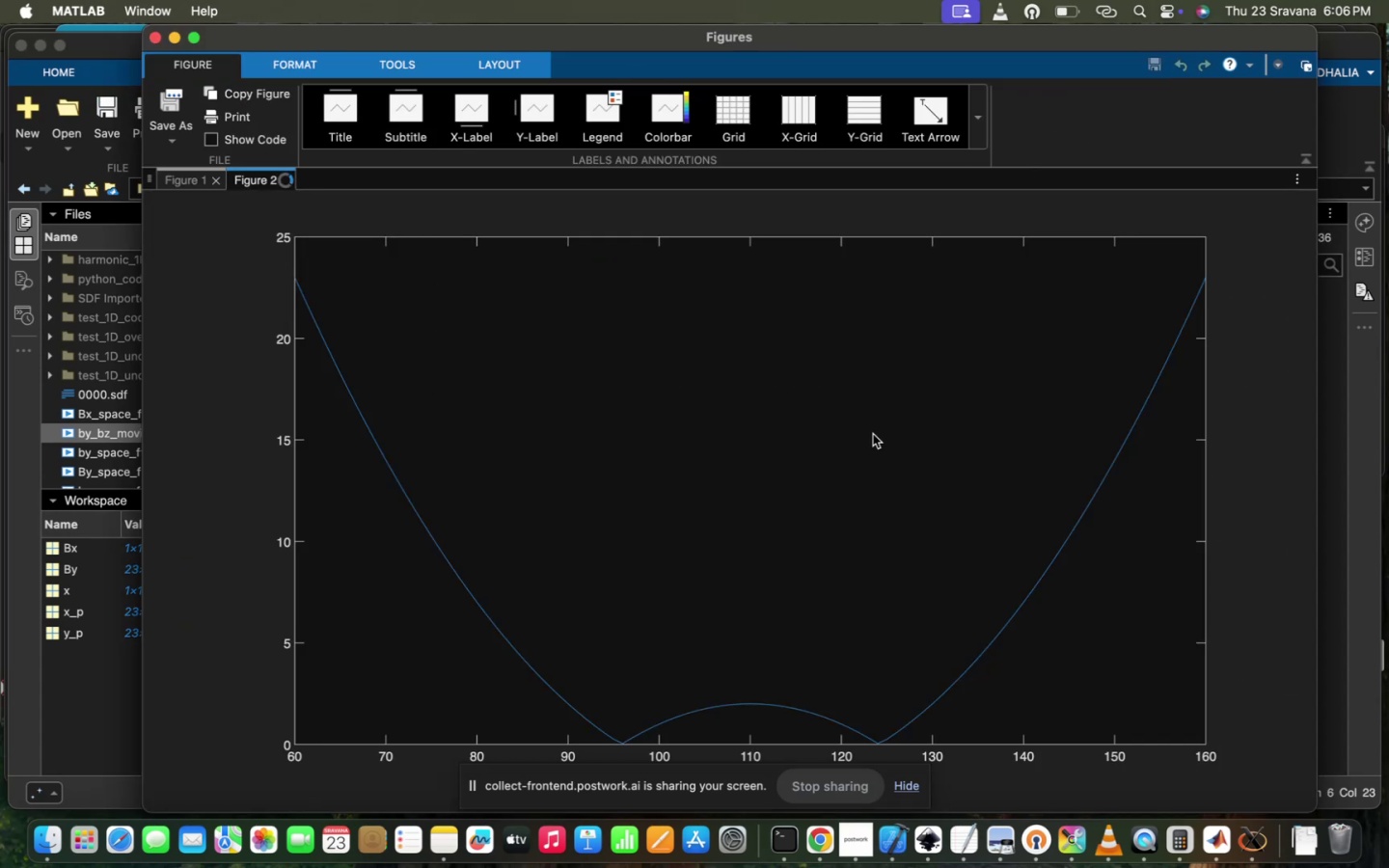 
left_click_drag(start_coordinate=[510, 604], to_coordinate=[473, 604])
 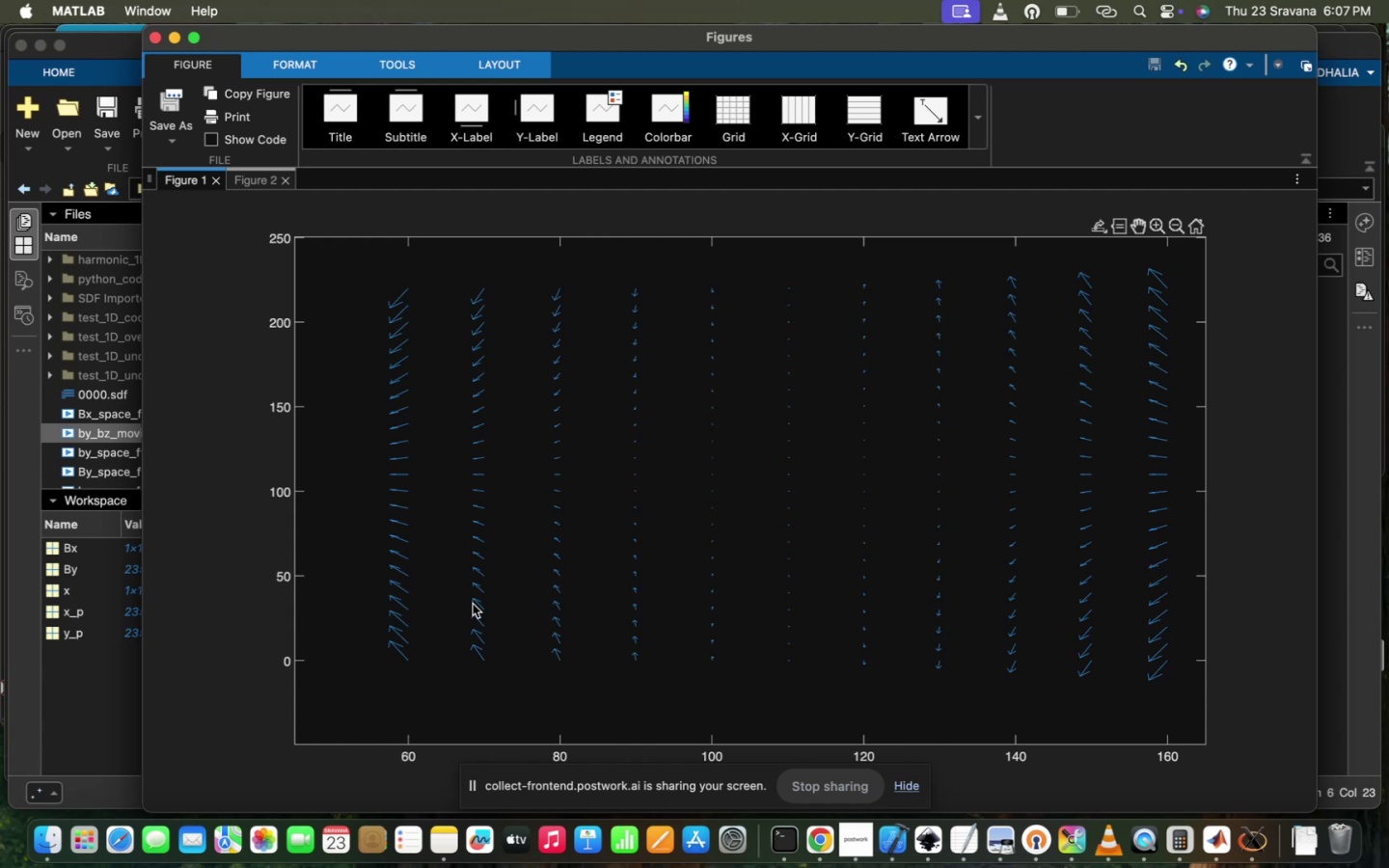 
wait(16.67)
 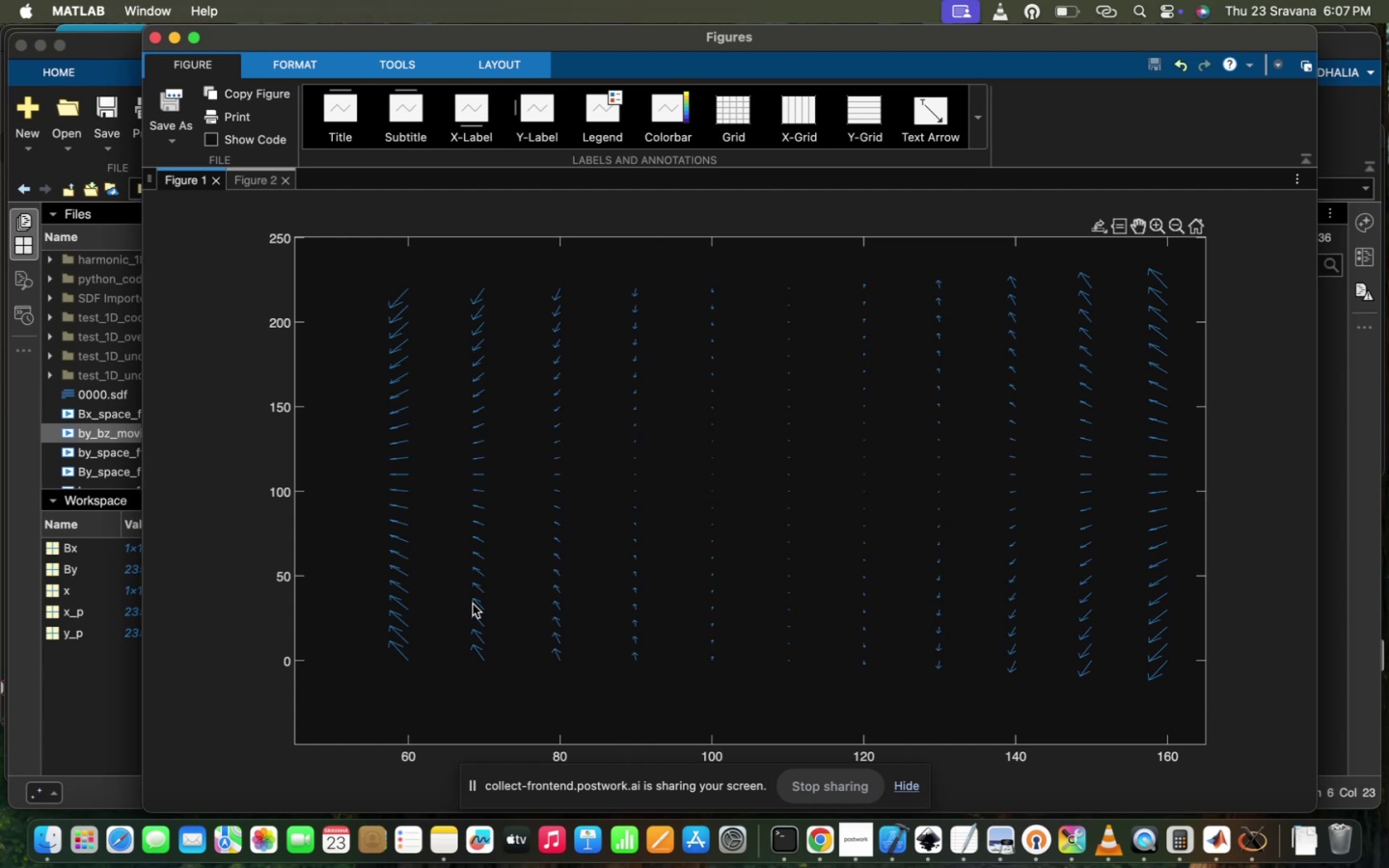 
left_click([159, 33])
 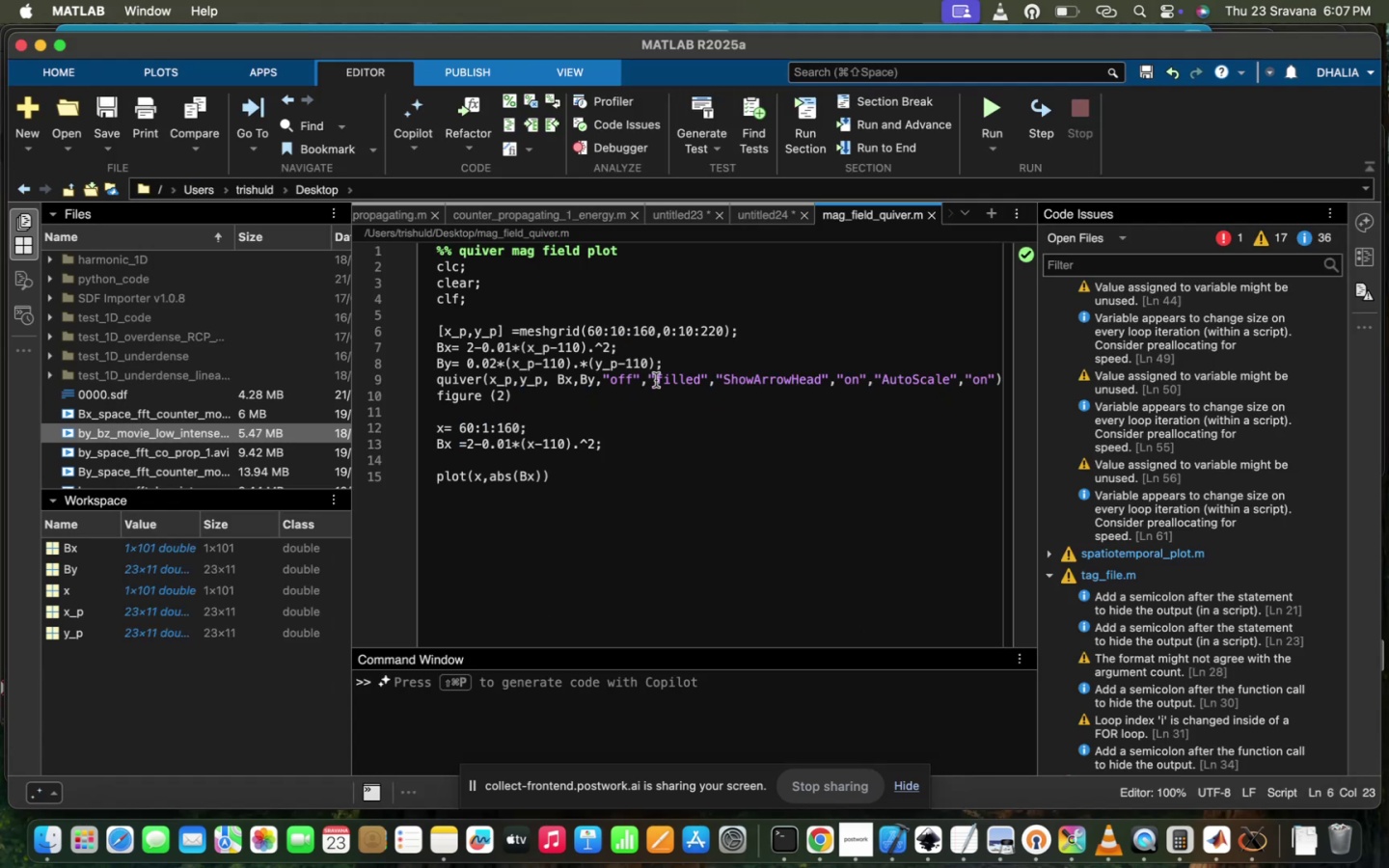 
left_click([689, 445])
 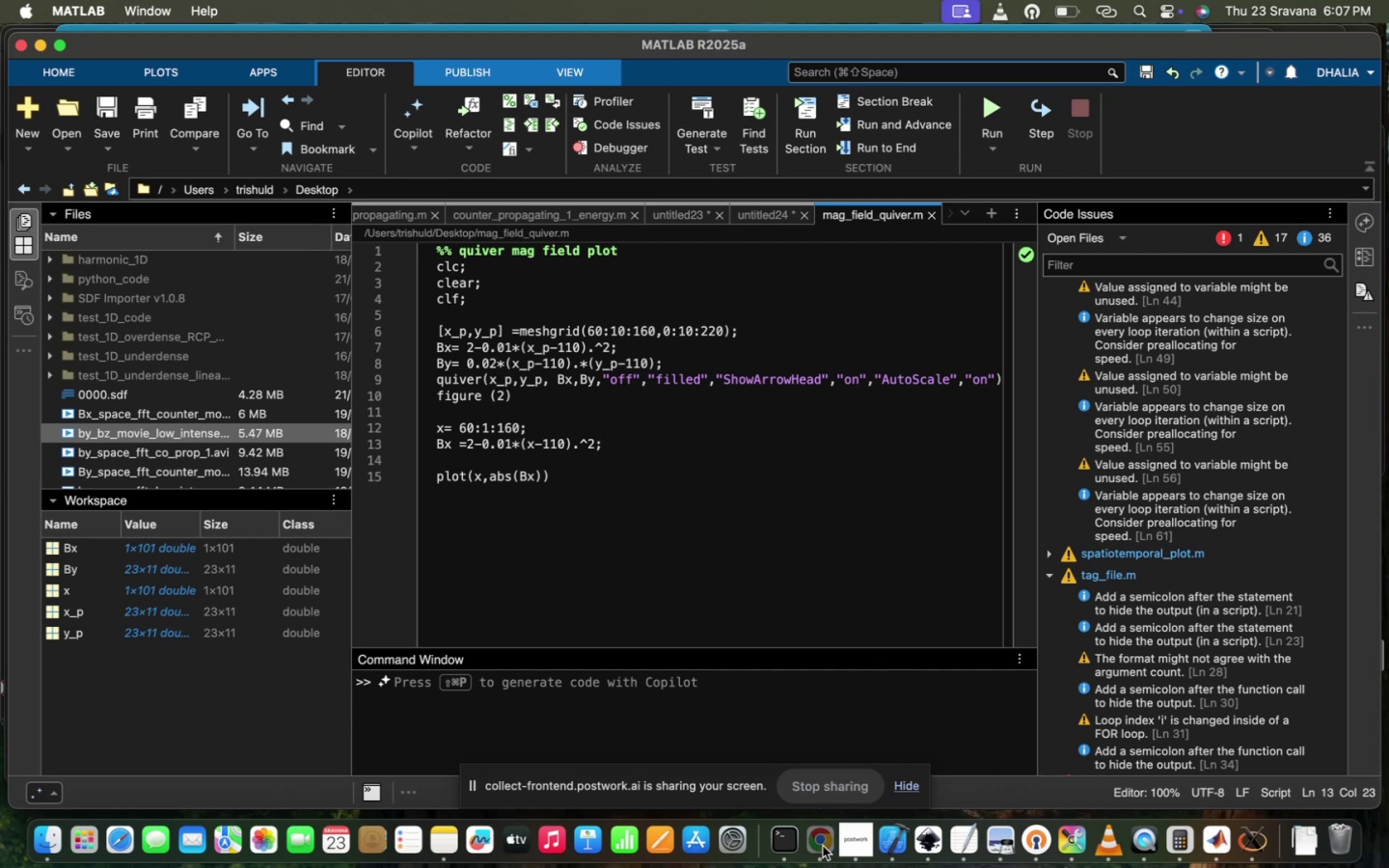 
wait(7.9)
 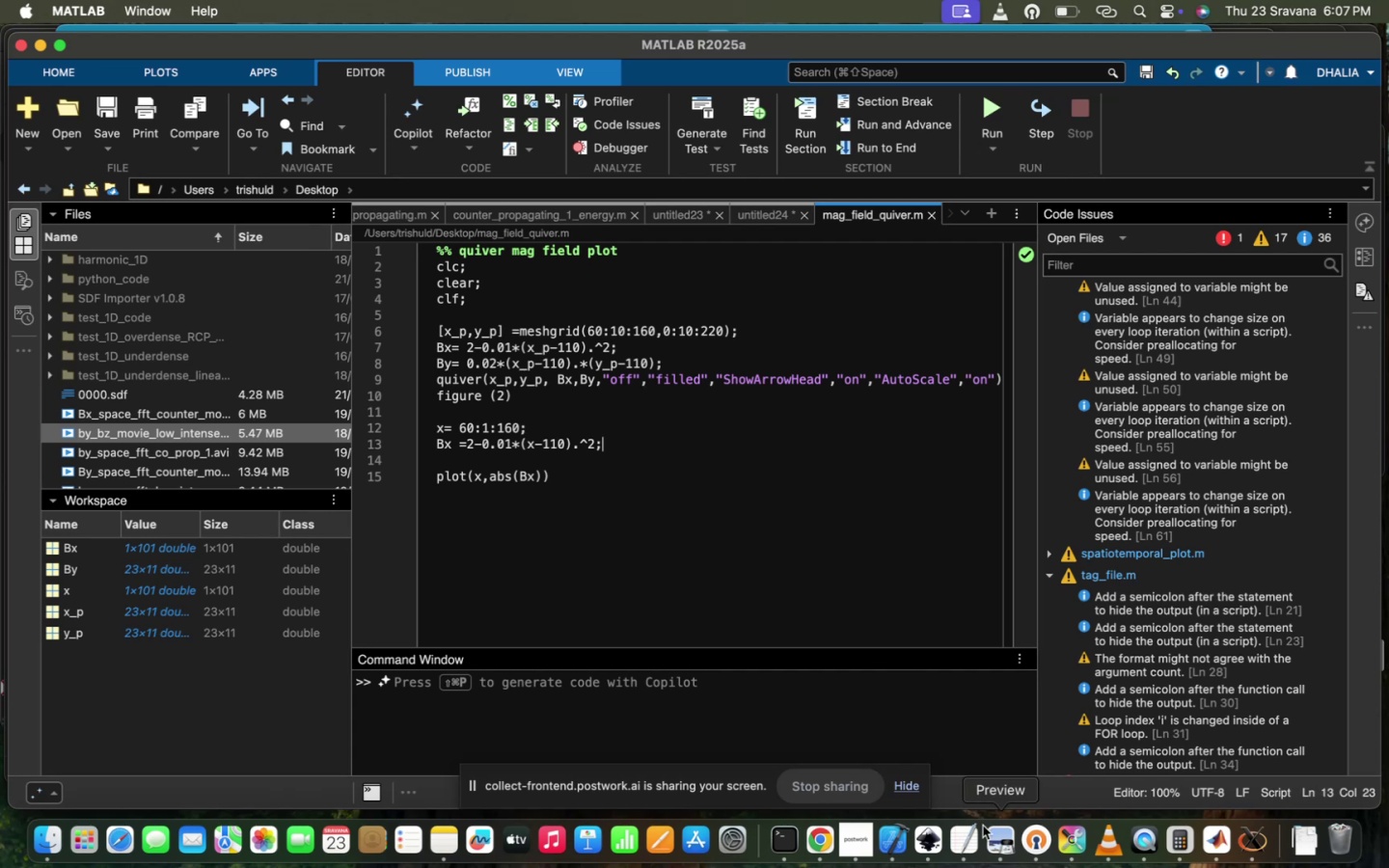 
scroll: coordinate [542, 569], scroll_direction: down, amount: 6.0
 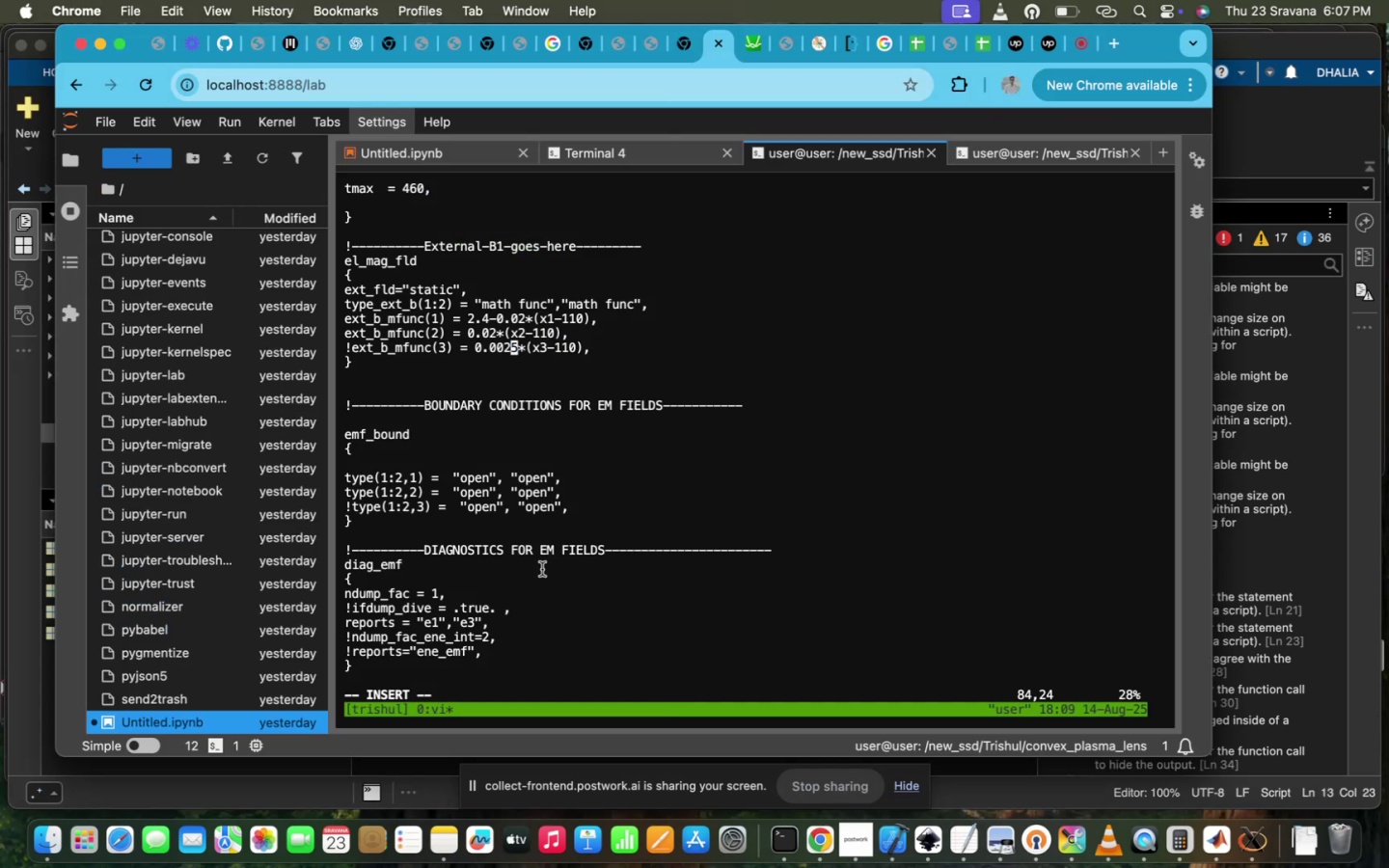 
scroll: coordinate [542, 569], scroll_direction: up, amount: 7.0
 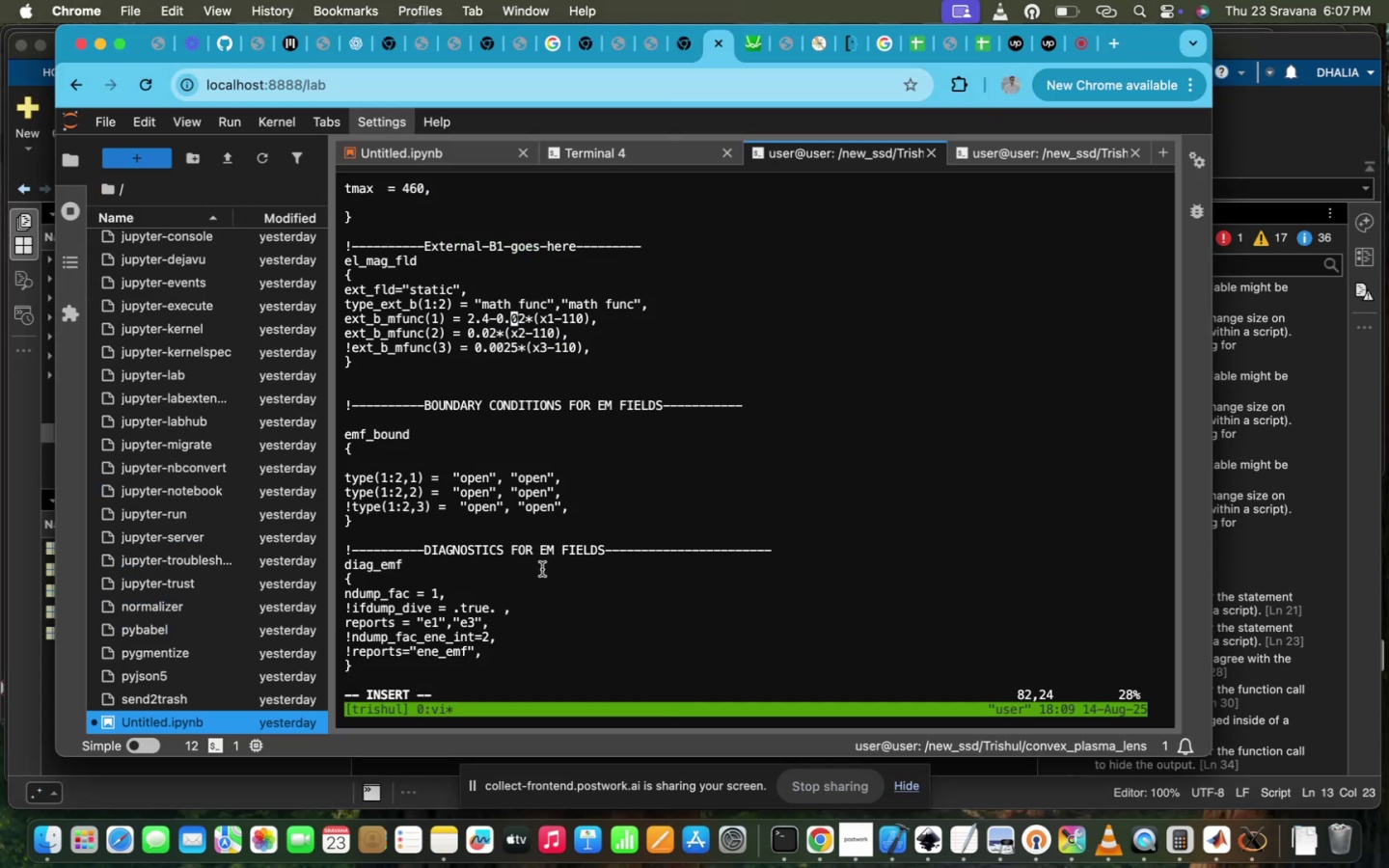 
key(ArrowRight)
 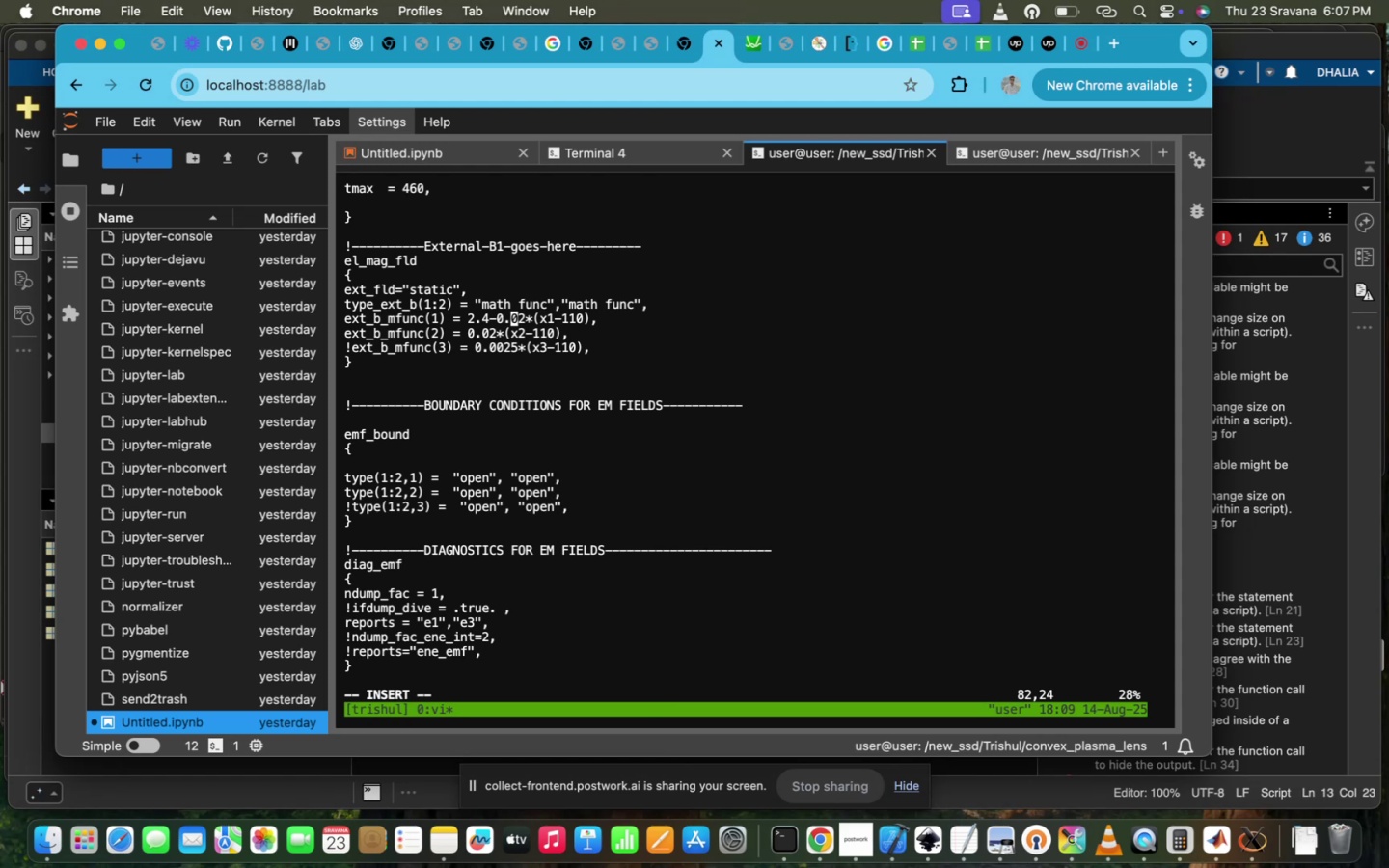 
hold_key(key=ArrowRight, duration=1.14)
 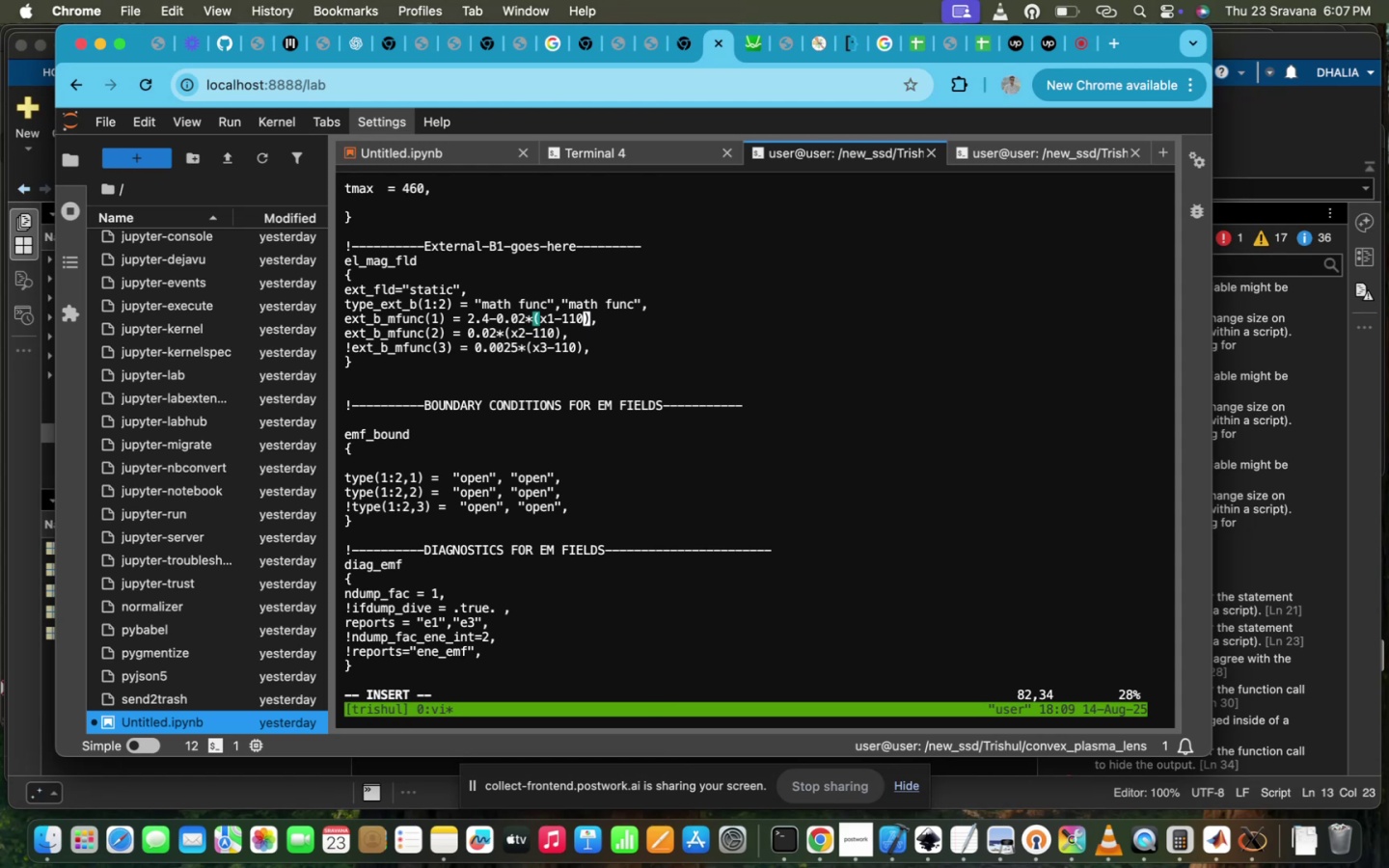 
key(ArrowRight)
 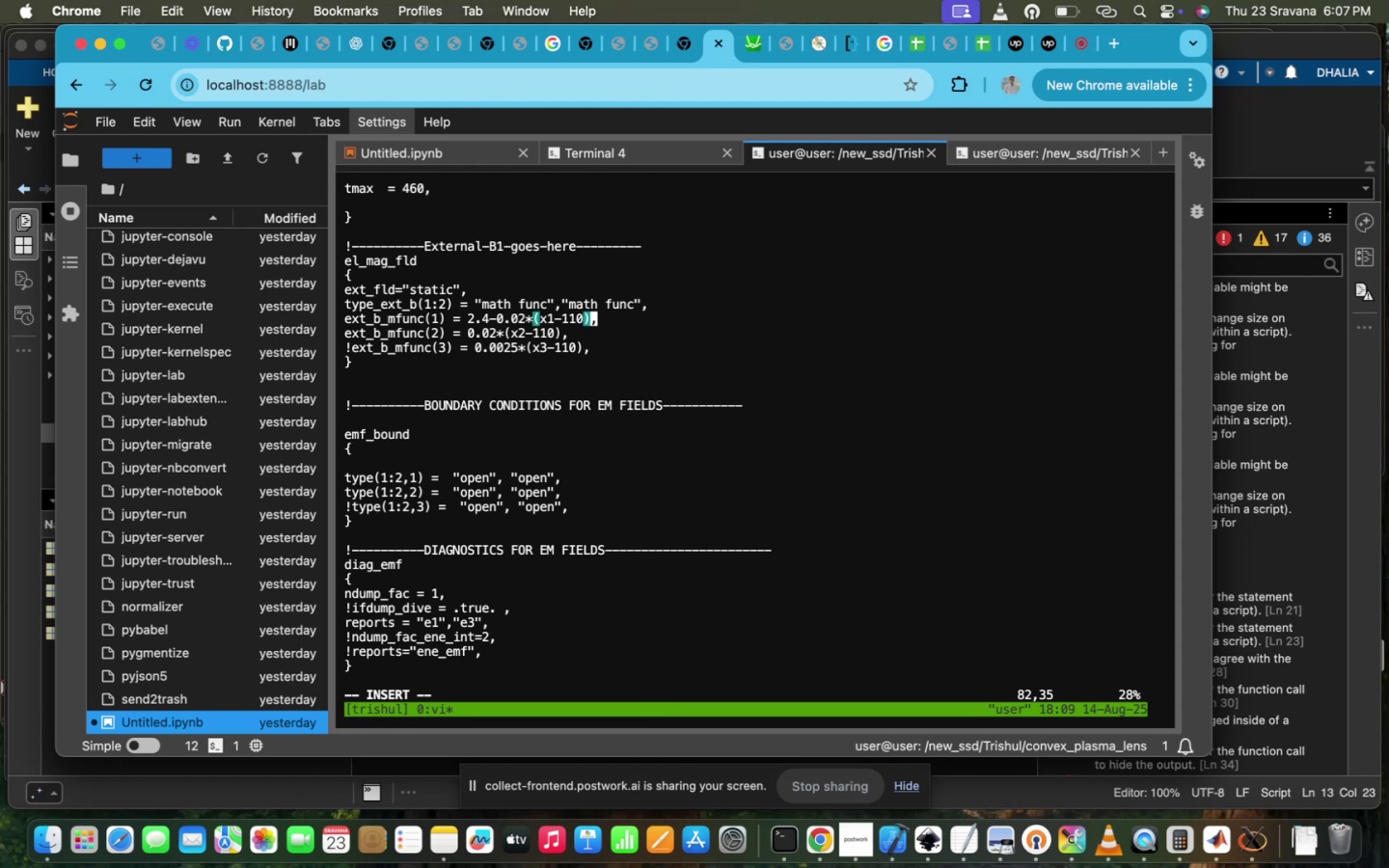 
key(I)
 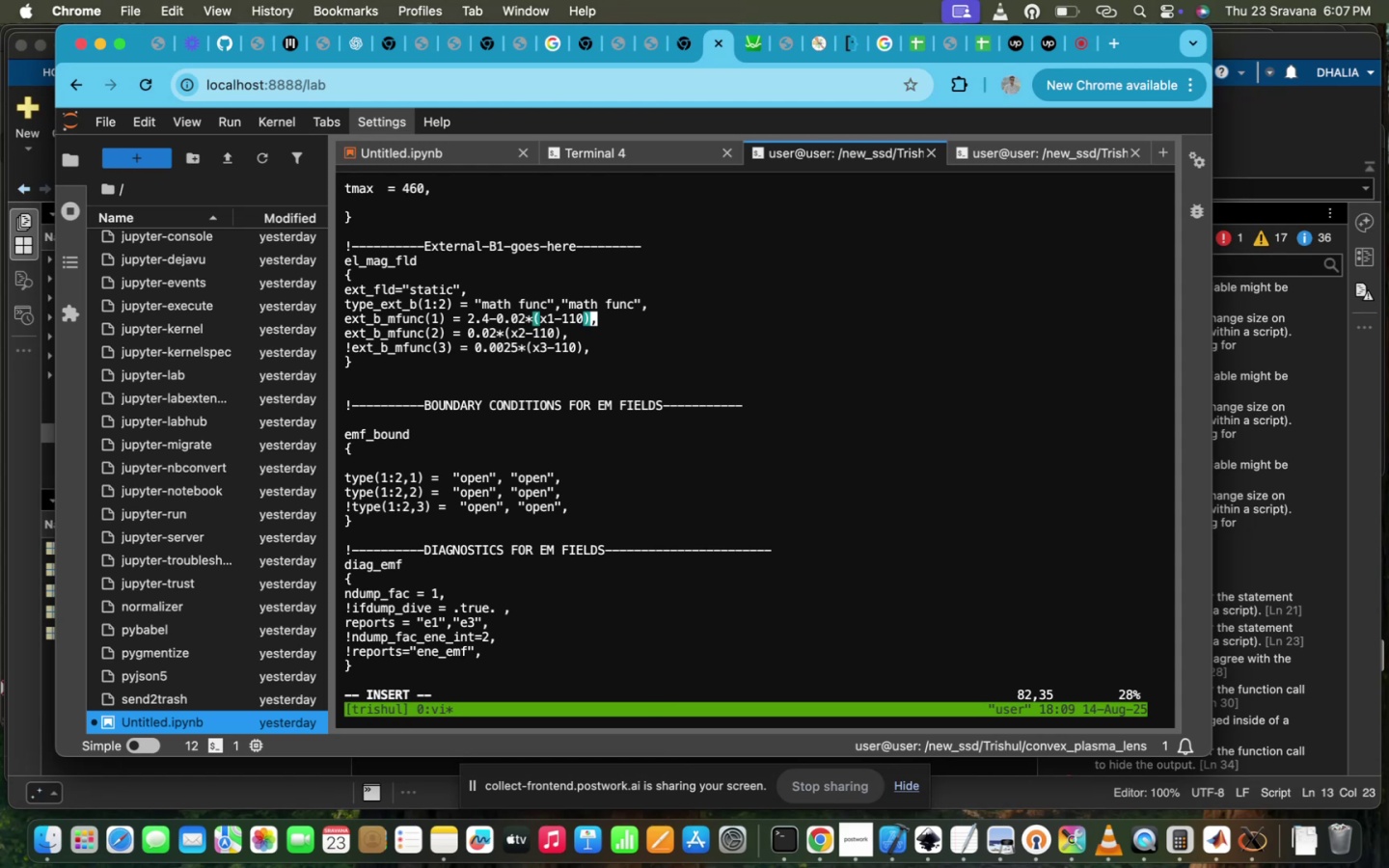 
hold_key(key=Backspace, duration=1.51)
 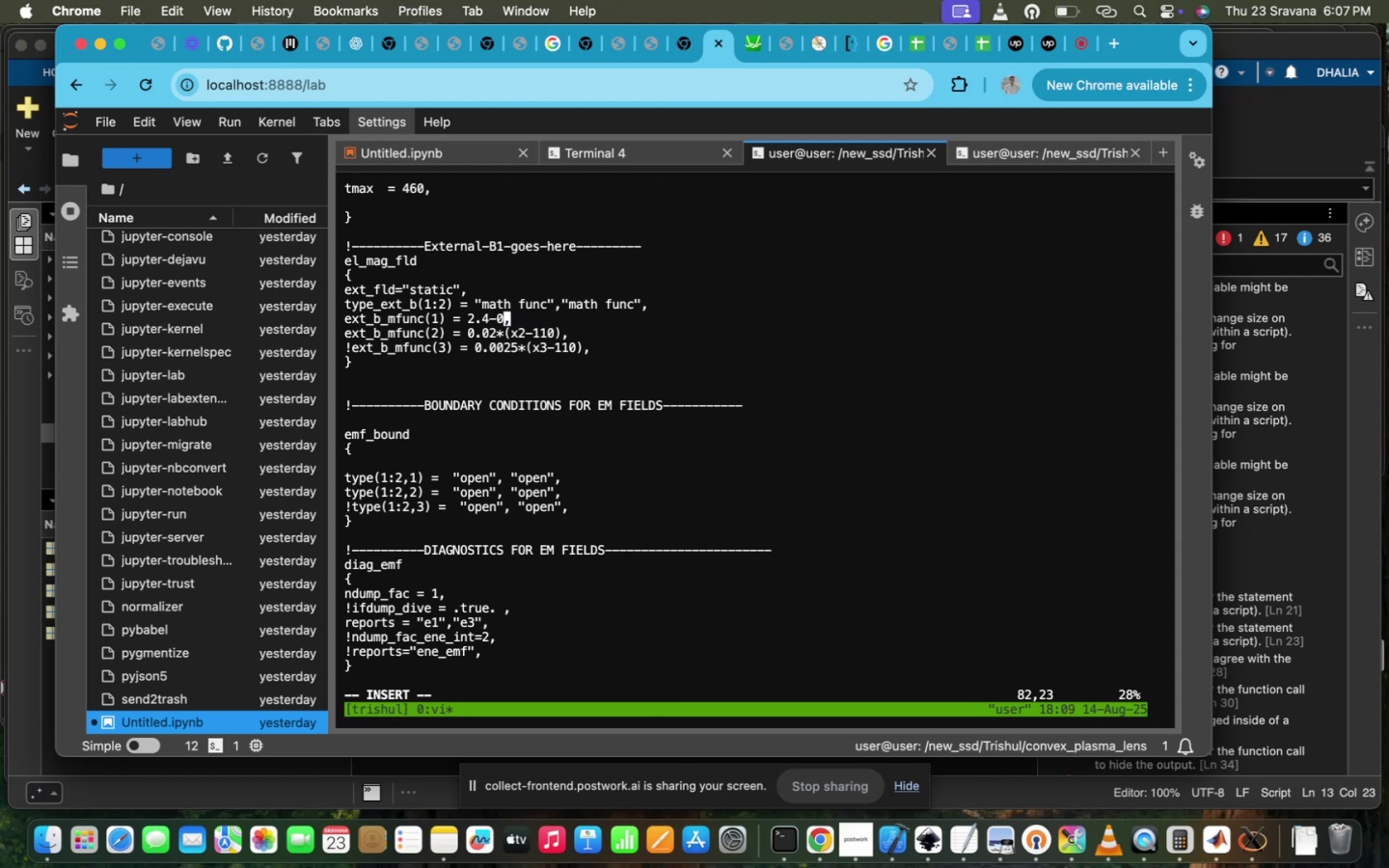 
key(Backspace)
 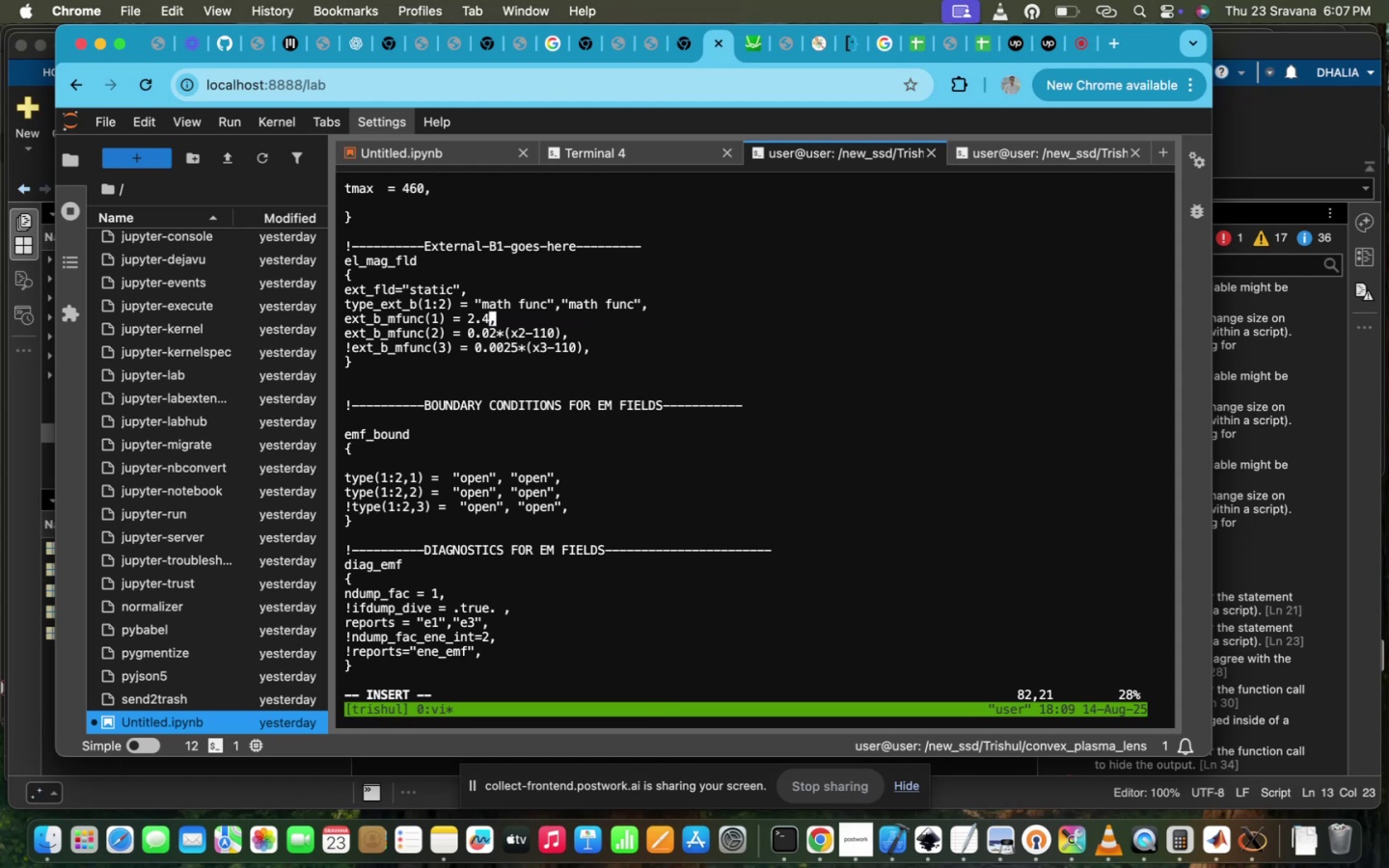 
key(ArrowDown)
 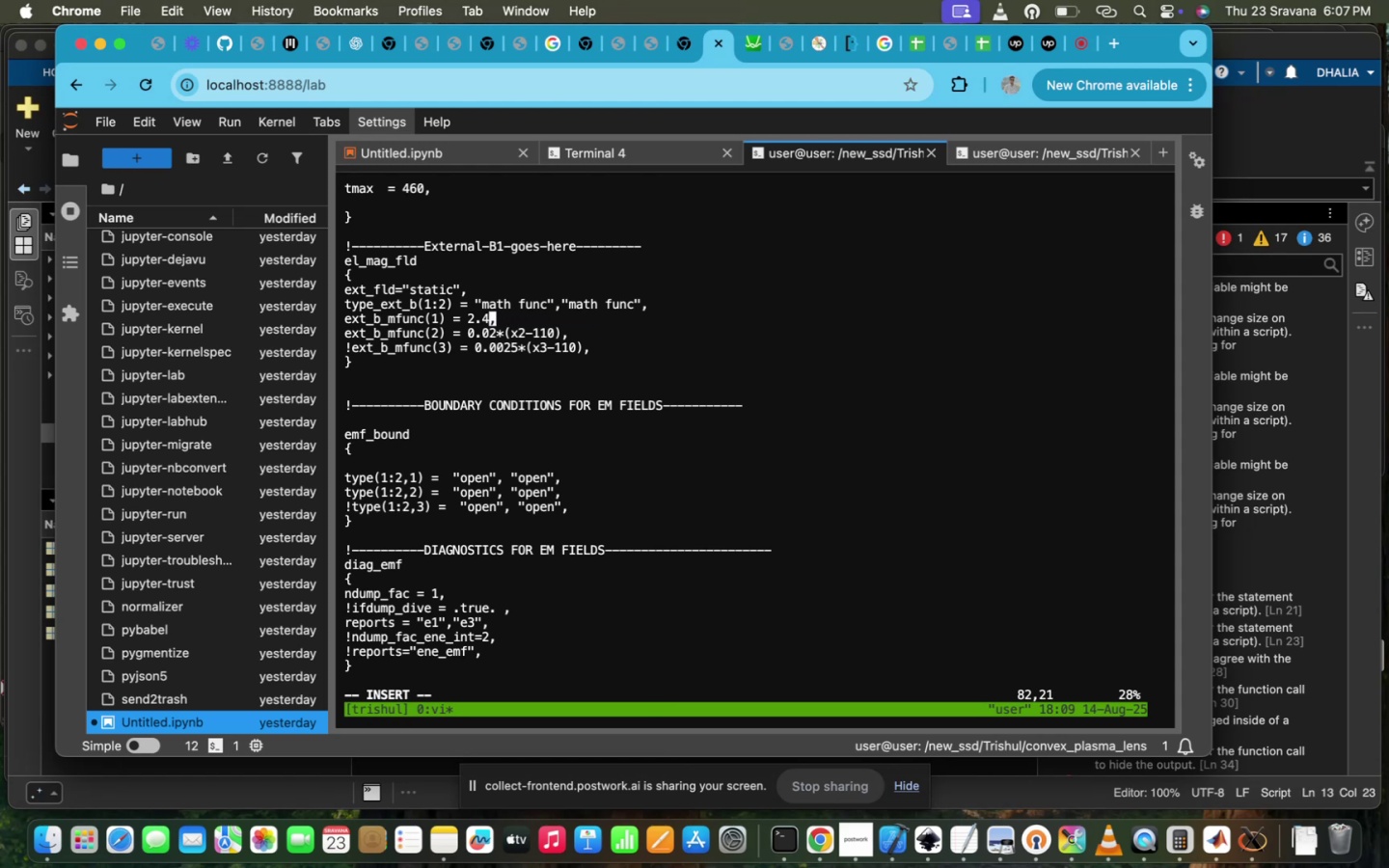 
hold_key(key=ArrowRight, duration=1.12)
 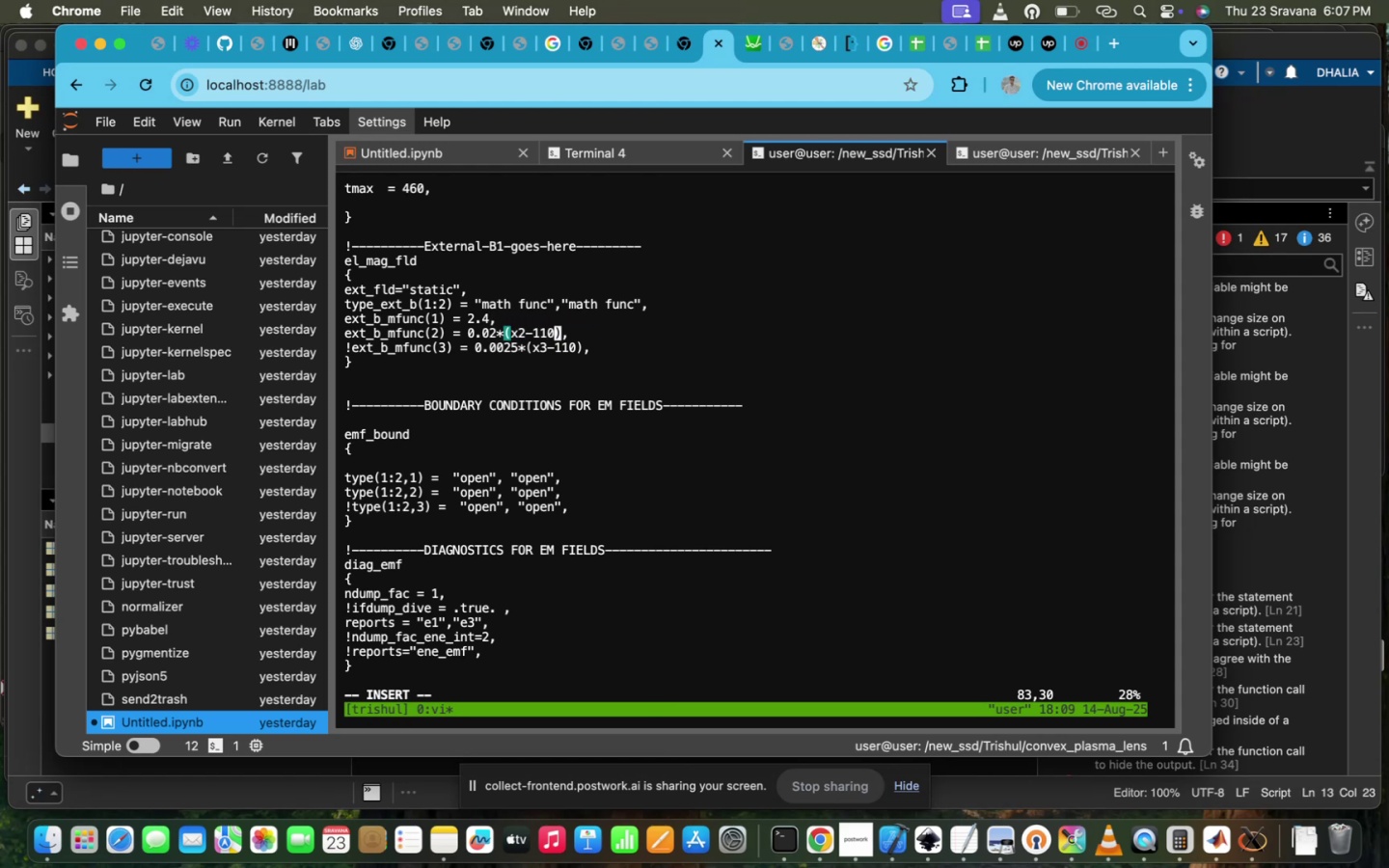 
key(ArrowRight)
 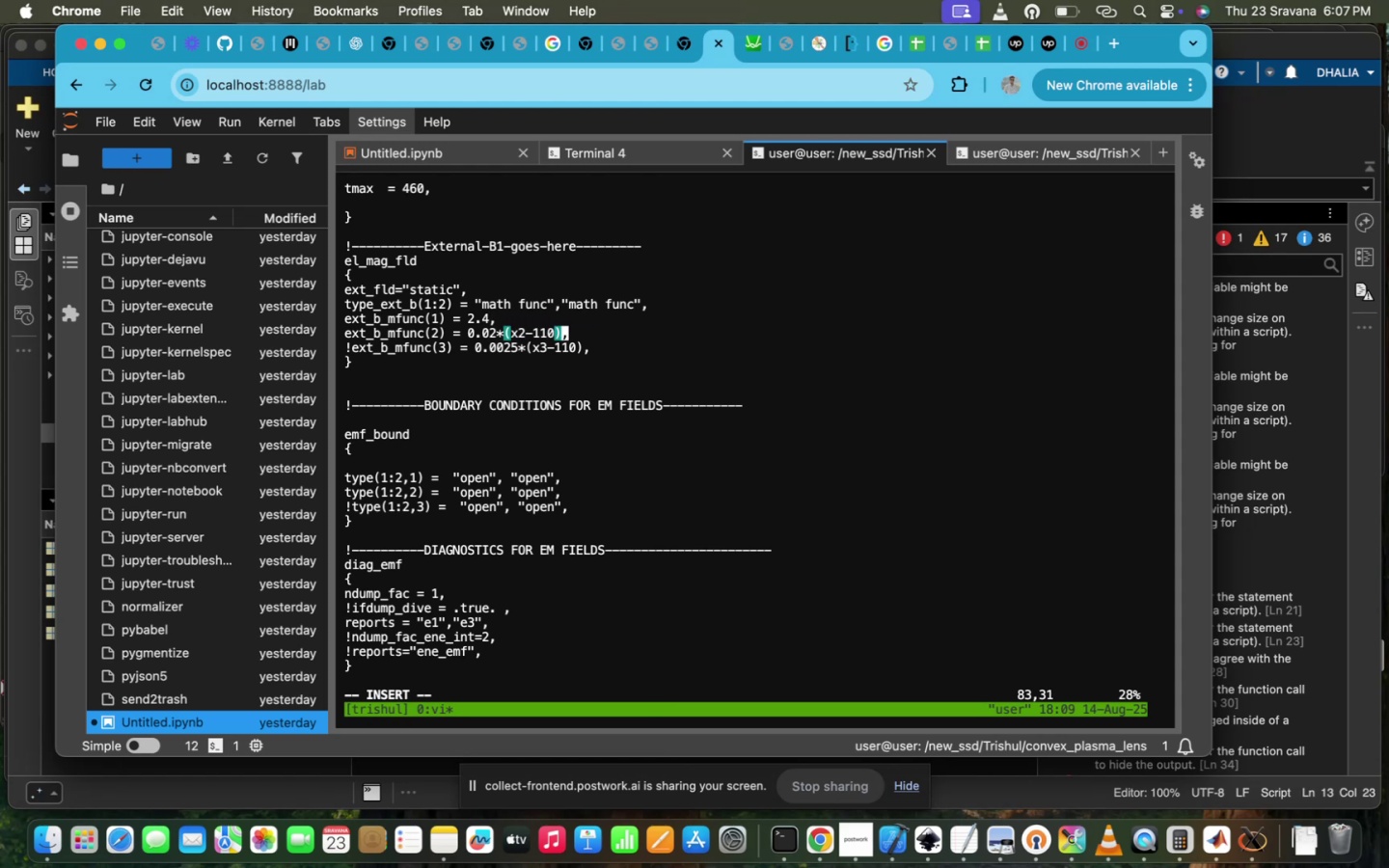 
hold_key(key=Backspace, duration=1.5)
 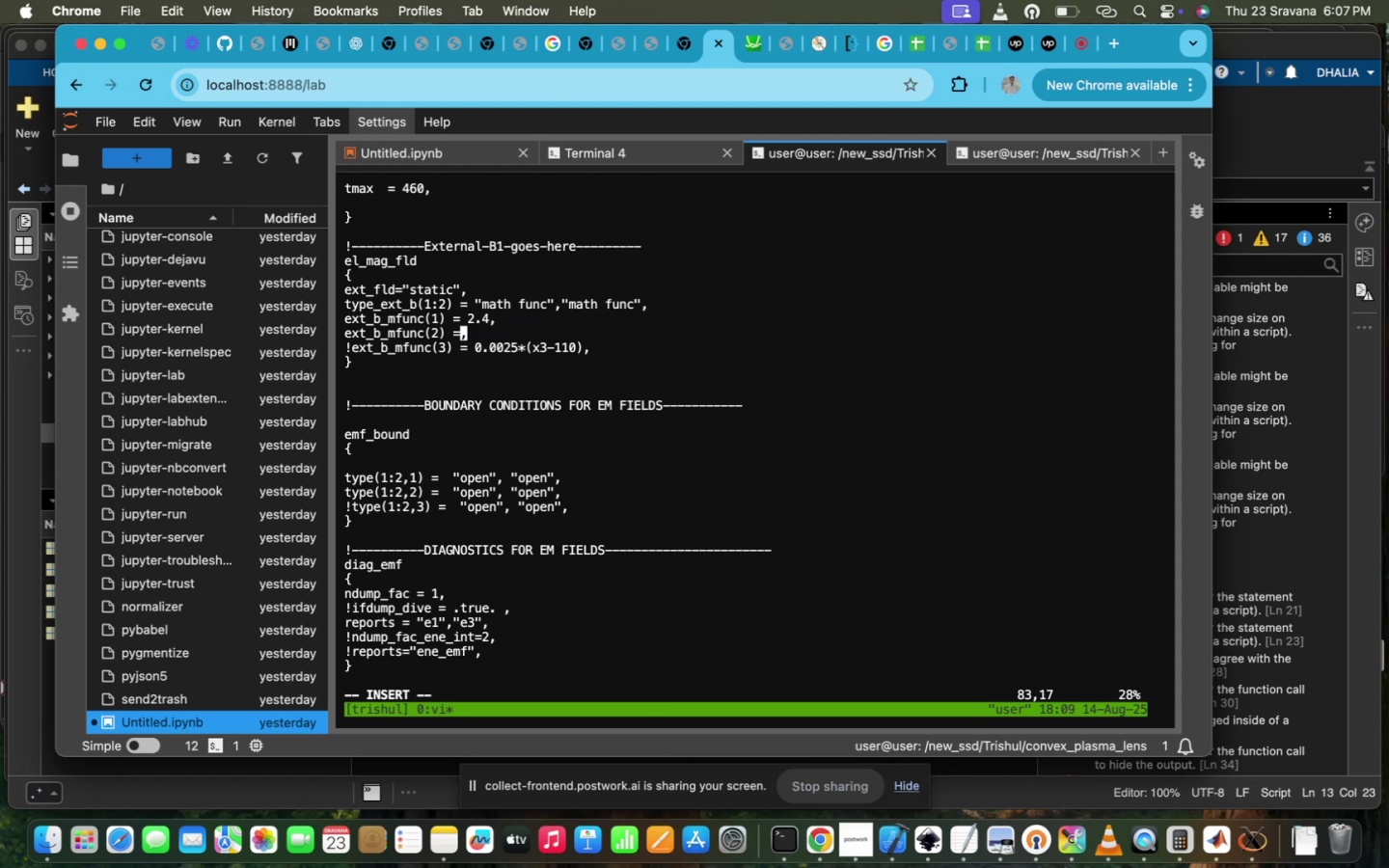 
key(0)
 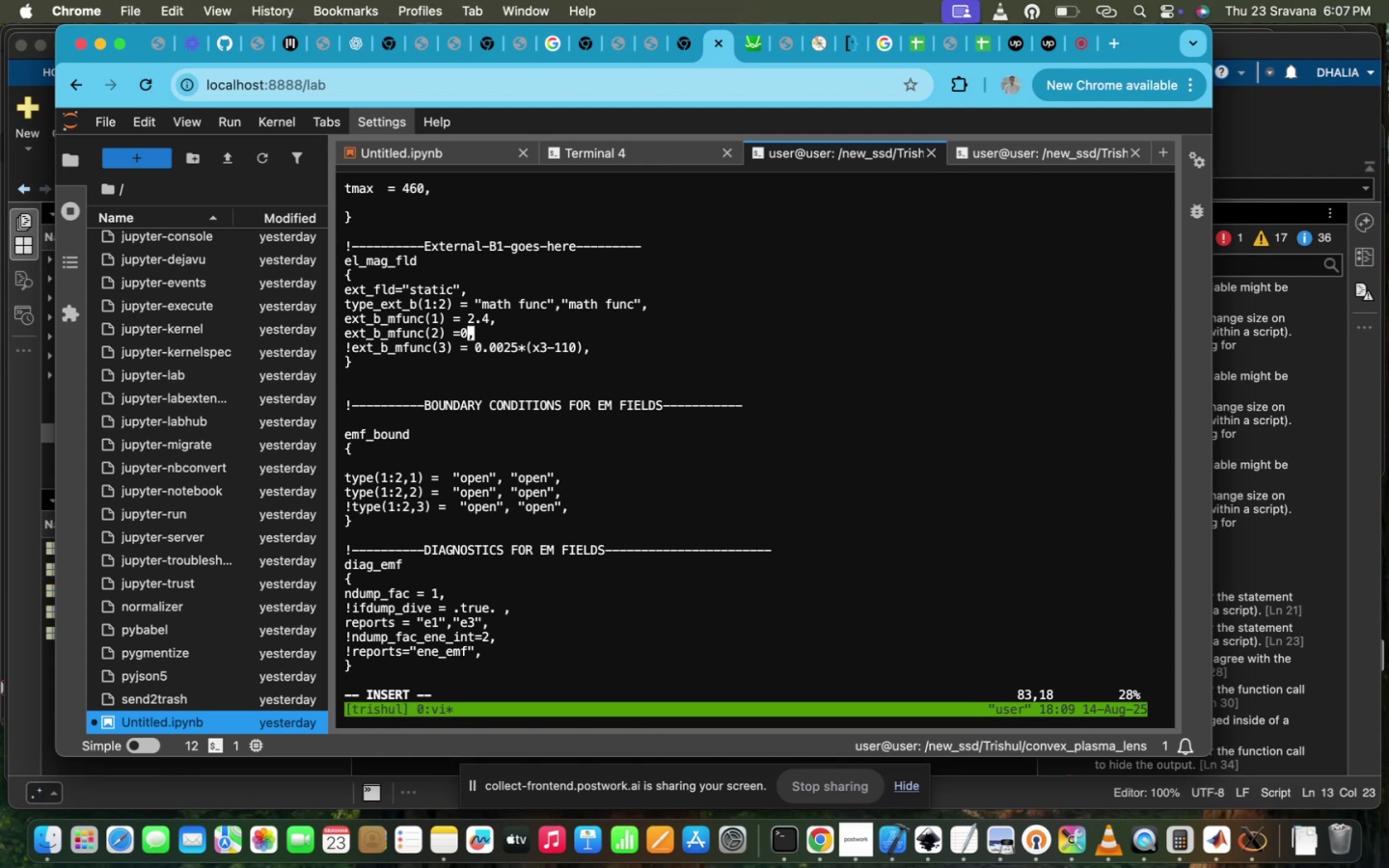 
scroll: coordinate [542, 569], scroll_direction: down, amount: 424.0
 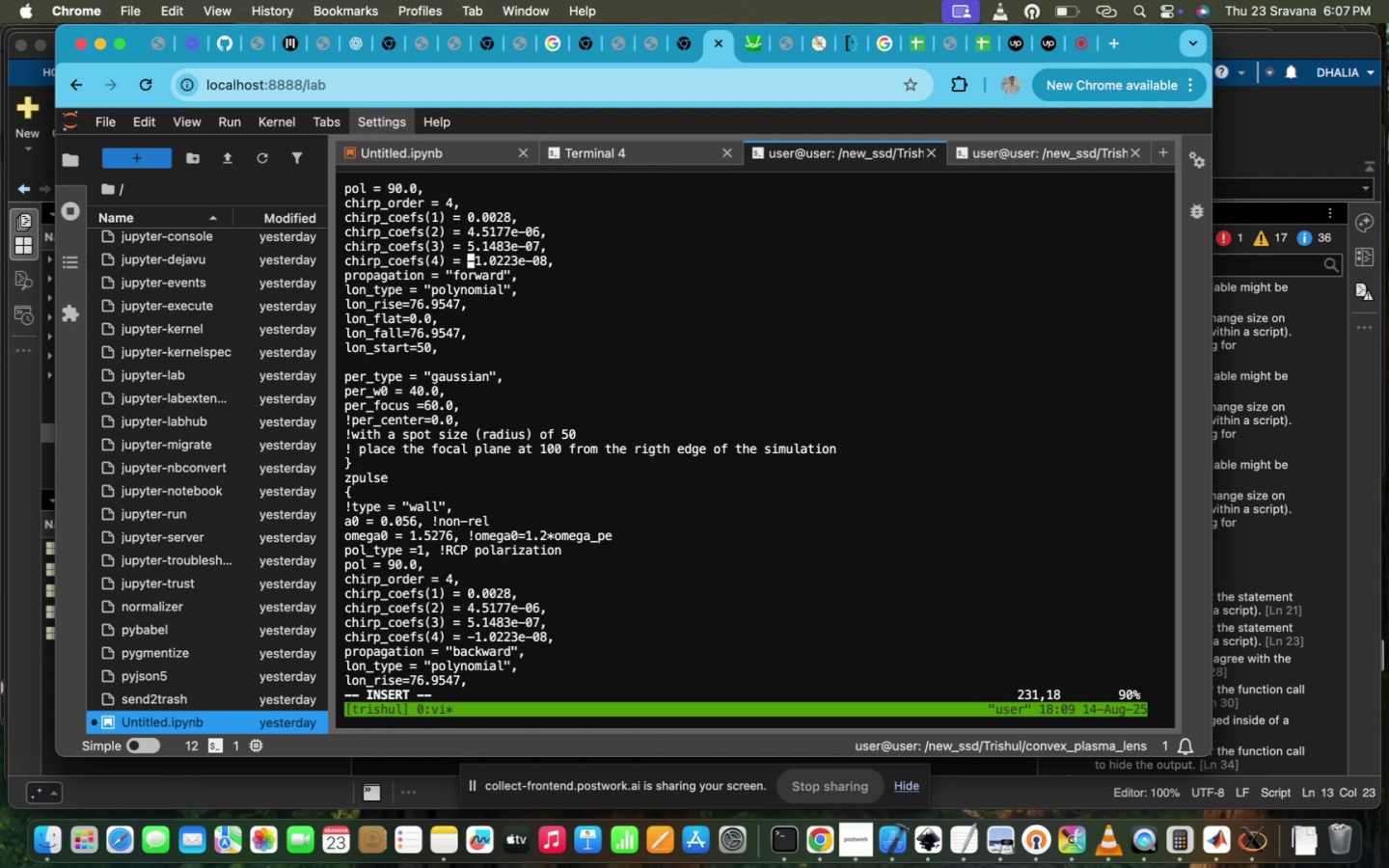 
scroll: coordinate [542, 569], scroll_direction: up, amount: 199.0
 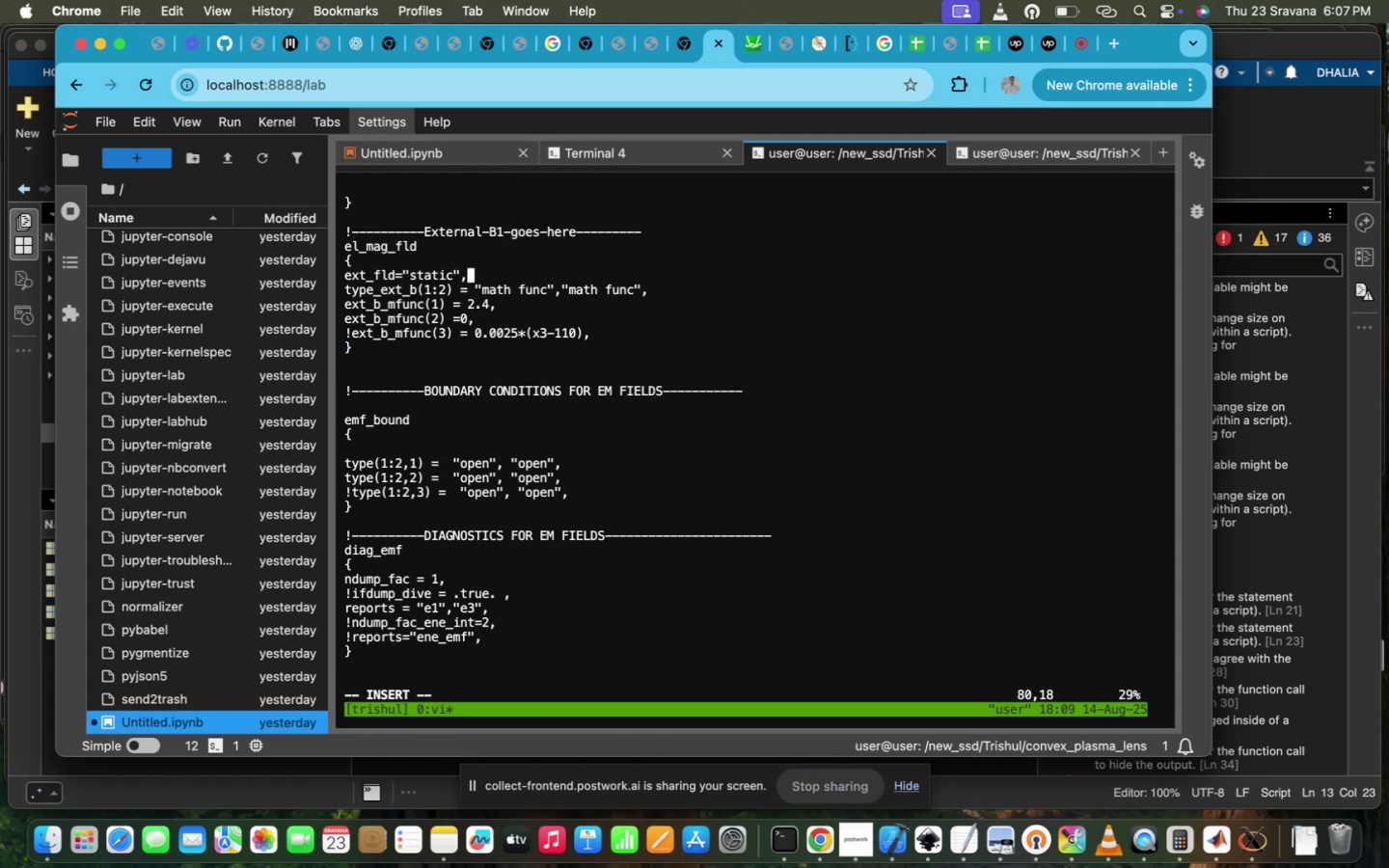 
scroll: coordinate [542, 569], scroll_direction: down, amount: 3.0
 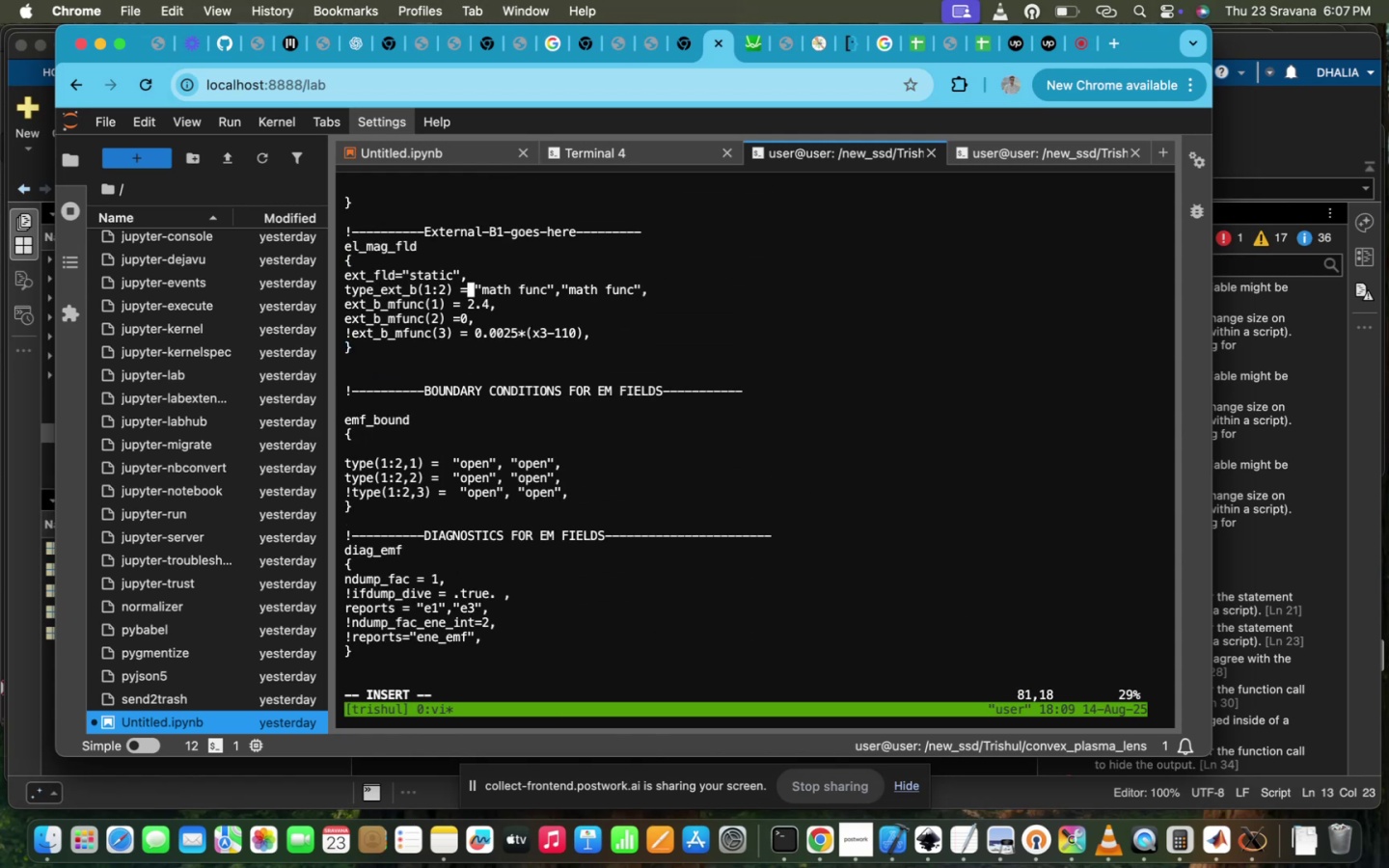 
key(ArrowDown)
 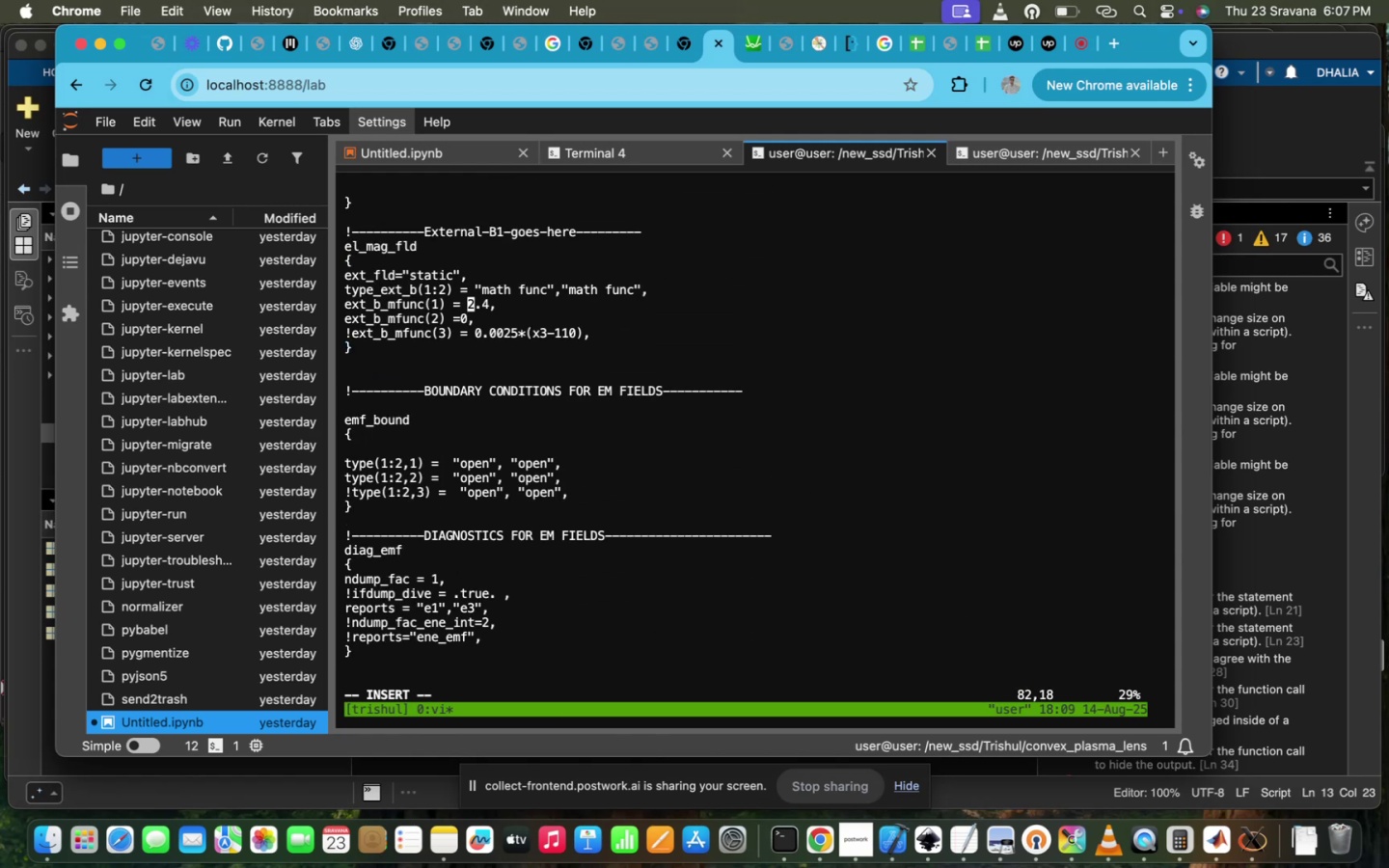 
key(ArrowRight)
 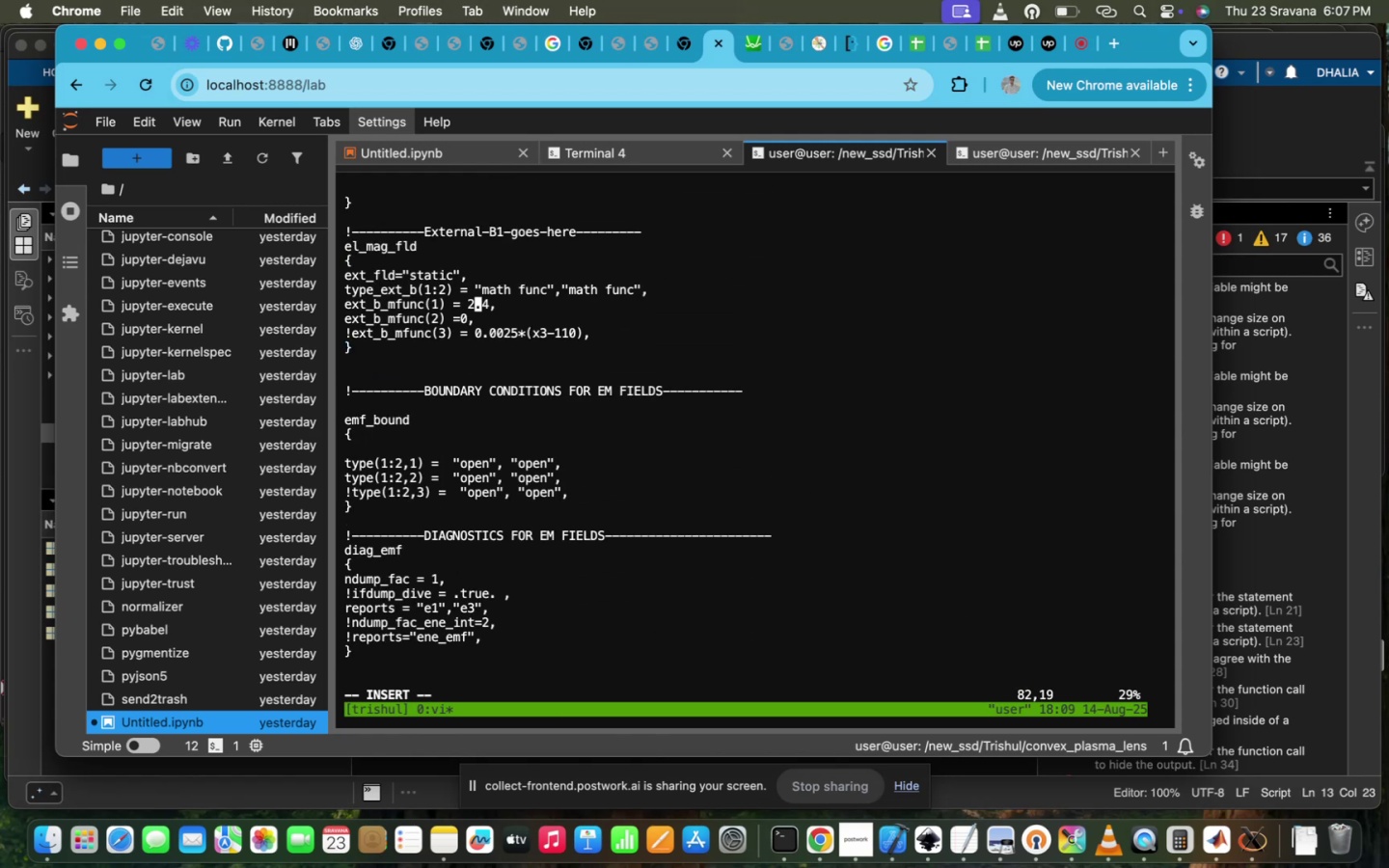 
key(ArrowRight)
 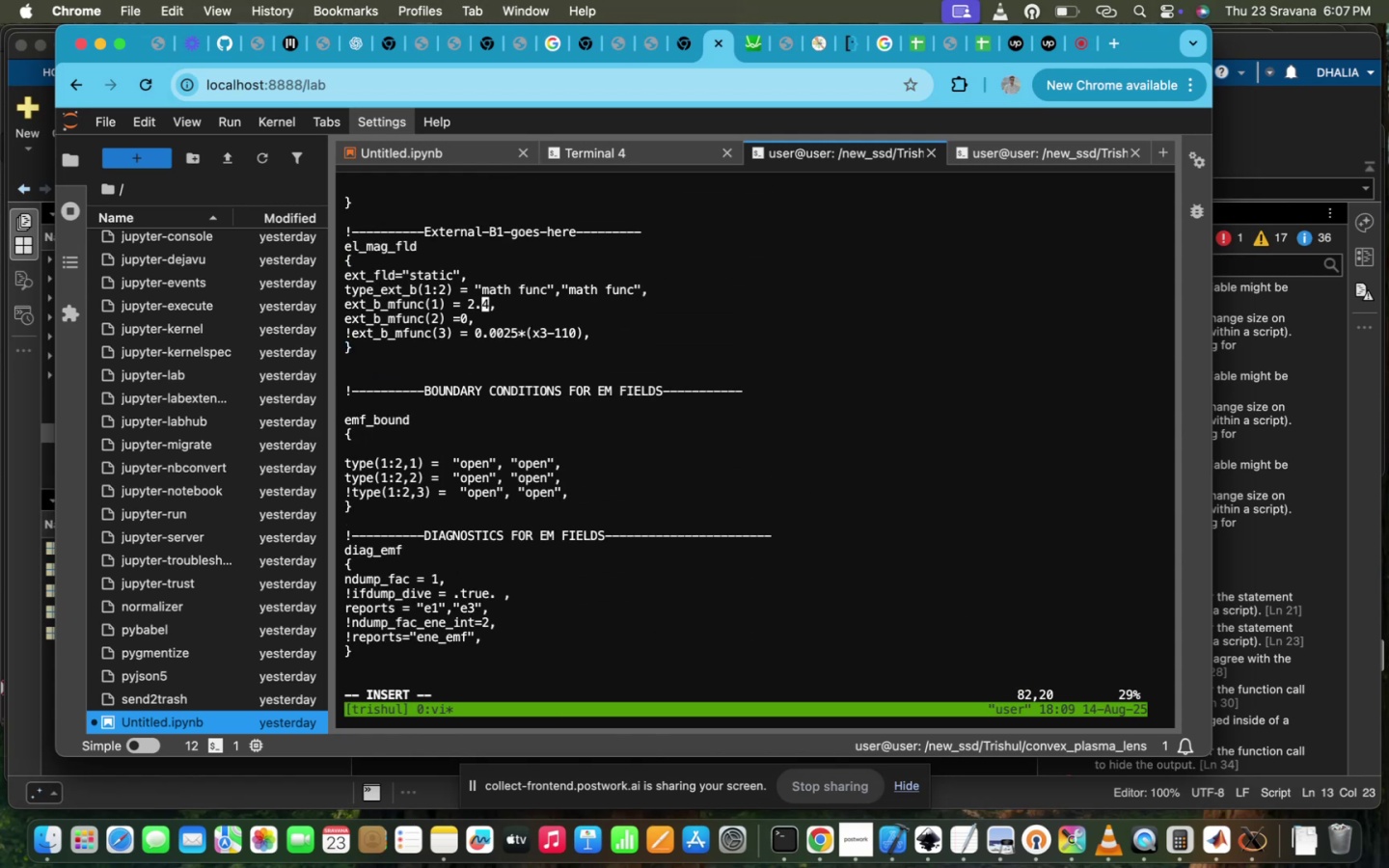 
key(ArrowRight)
 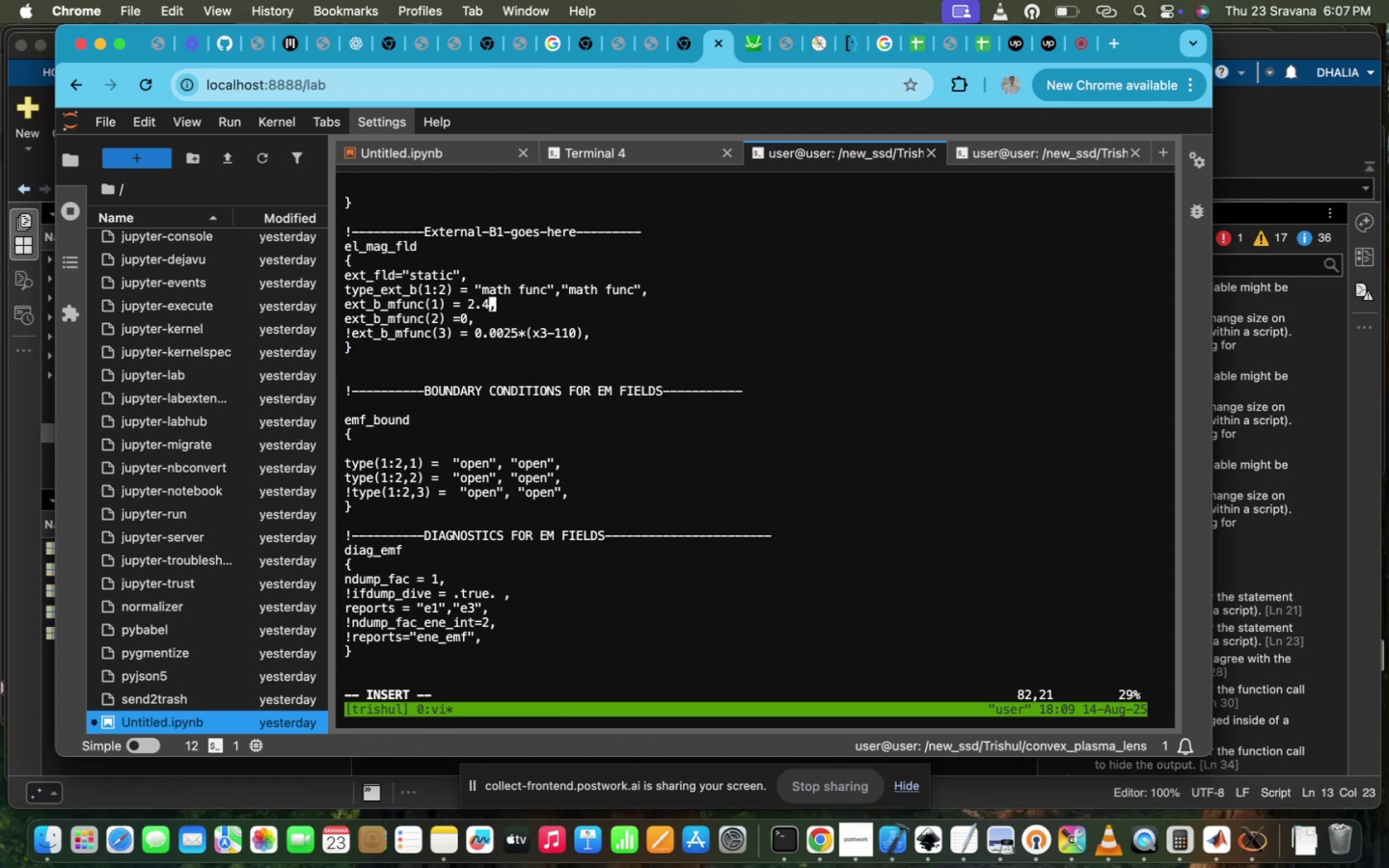 
key(Backspace)
 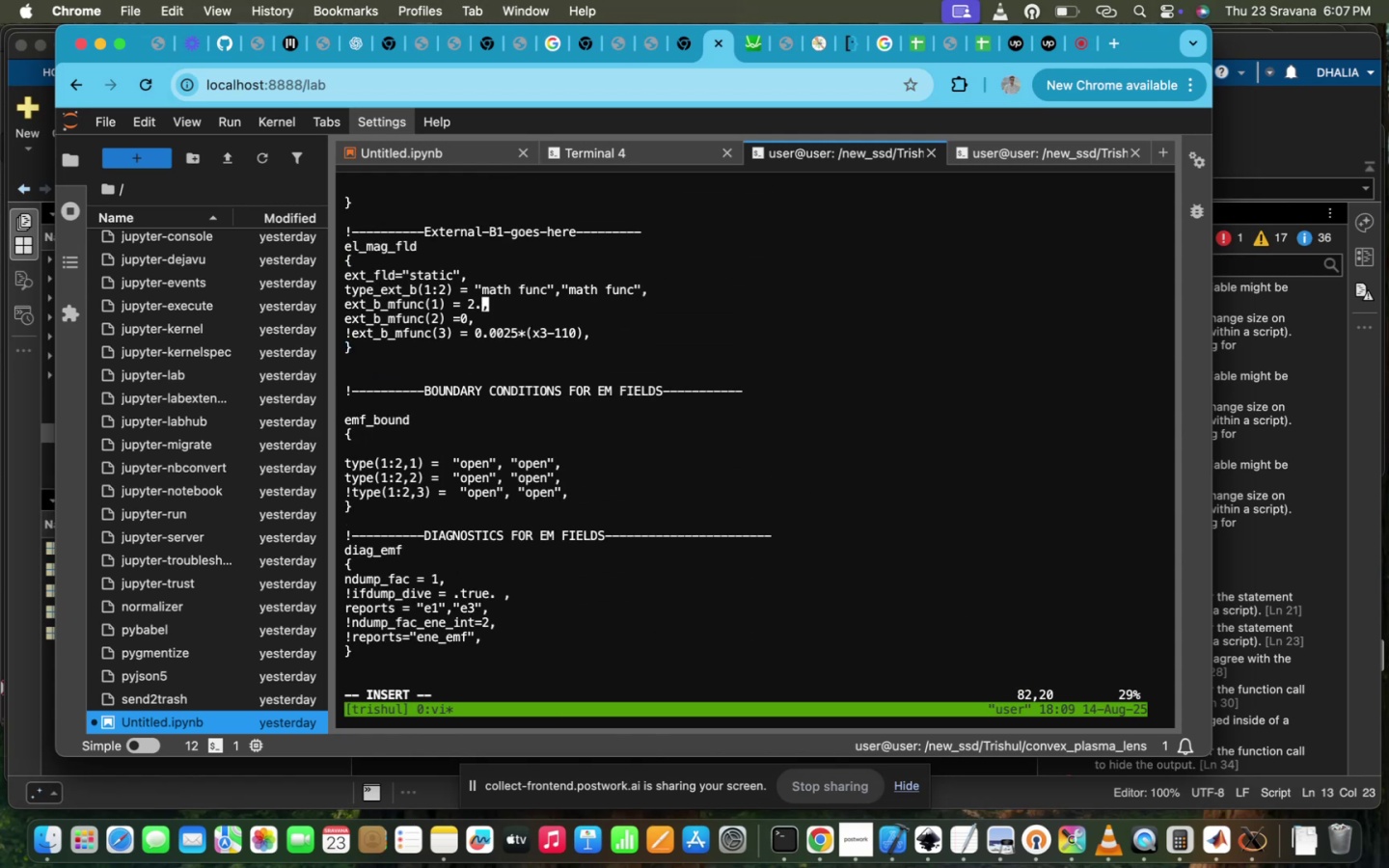 
key(Backspace)
 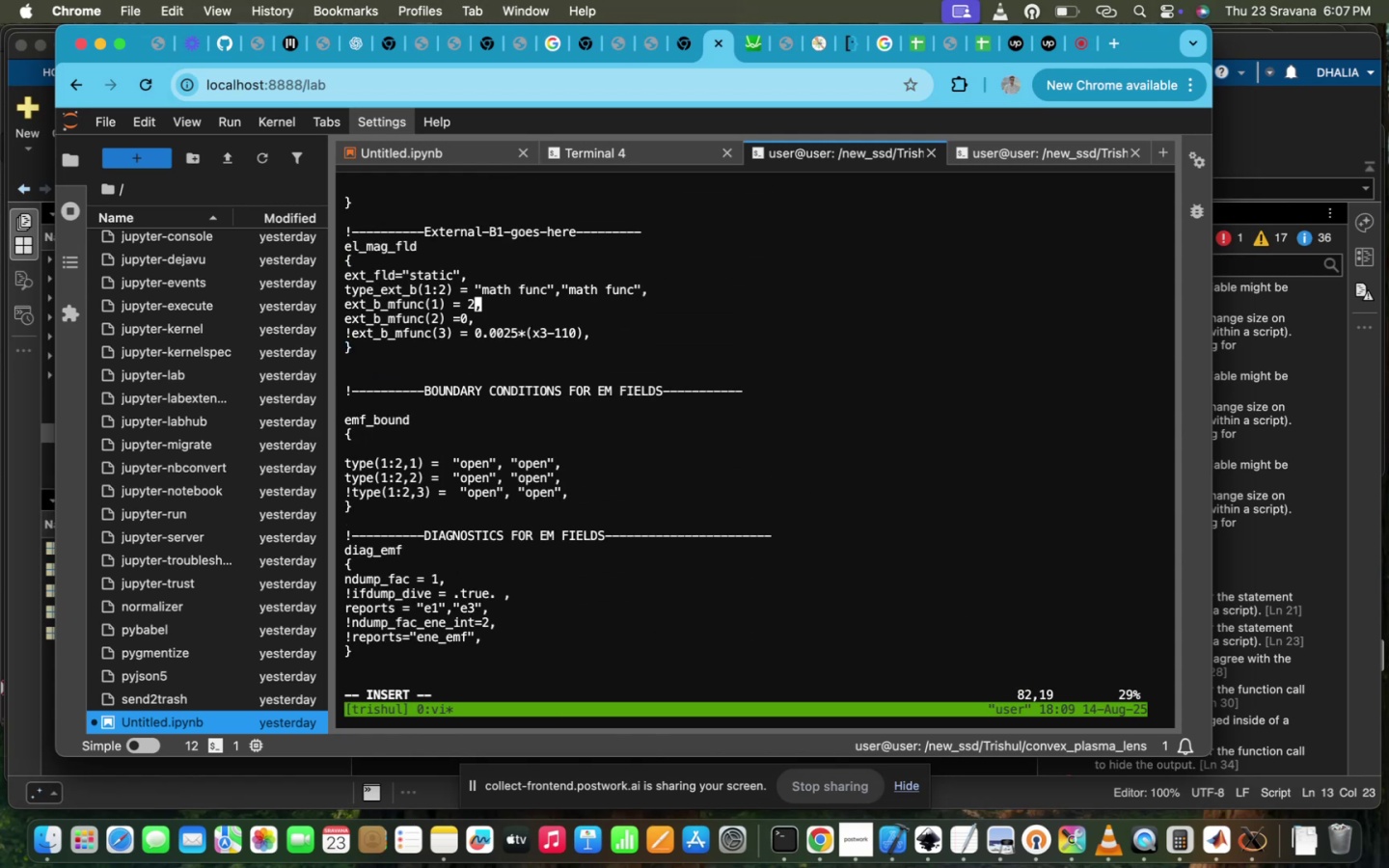 
scroll: coordinate [542, 569], scroll_direction: down, amount: 398.0
 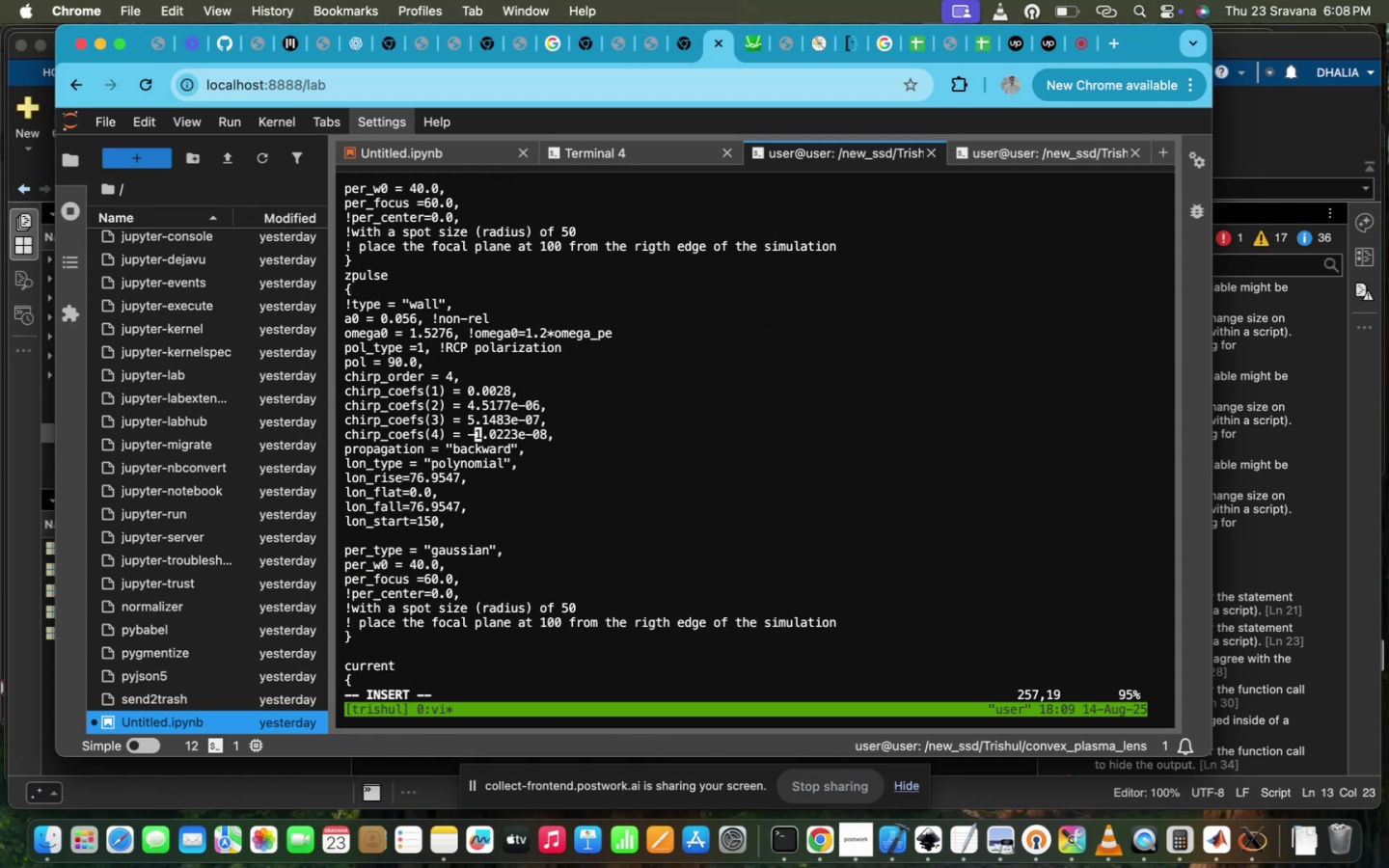 
scroll: coordinate [542, 569], scroll_direction: up, amount: 45.0
 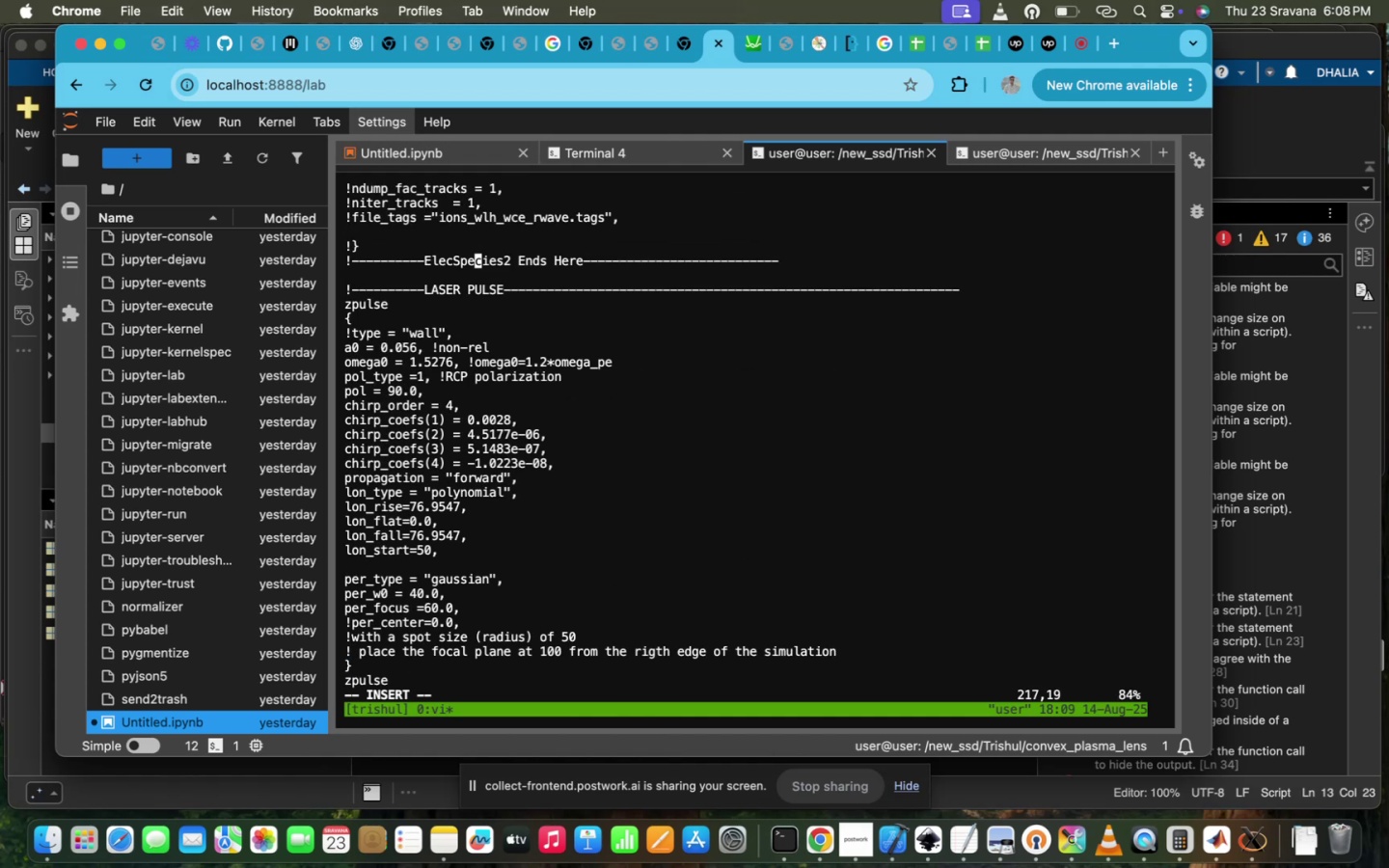 
scroll: coordinate [542, 569], scroll_direction: down, amount: 58.0
 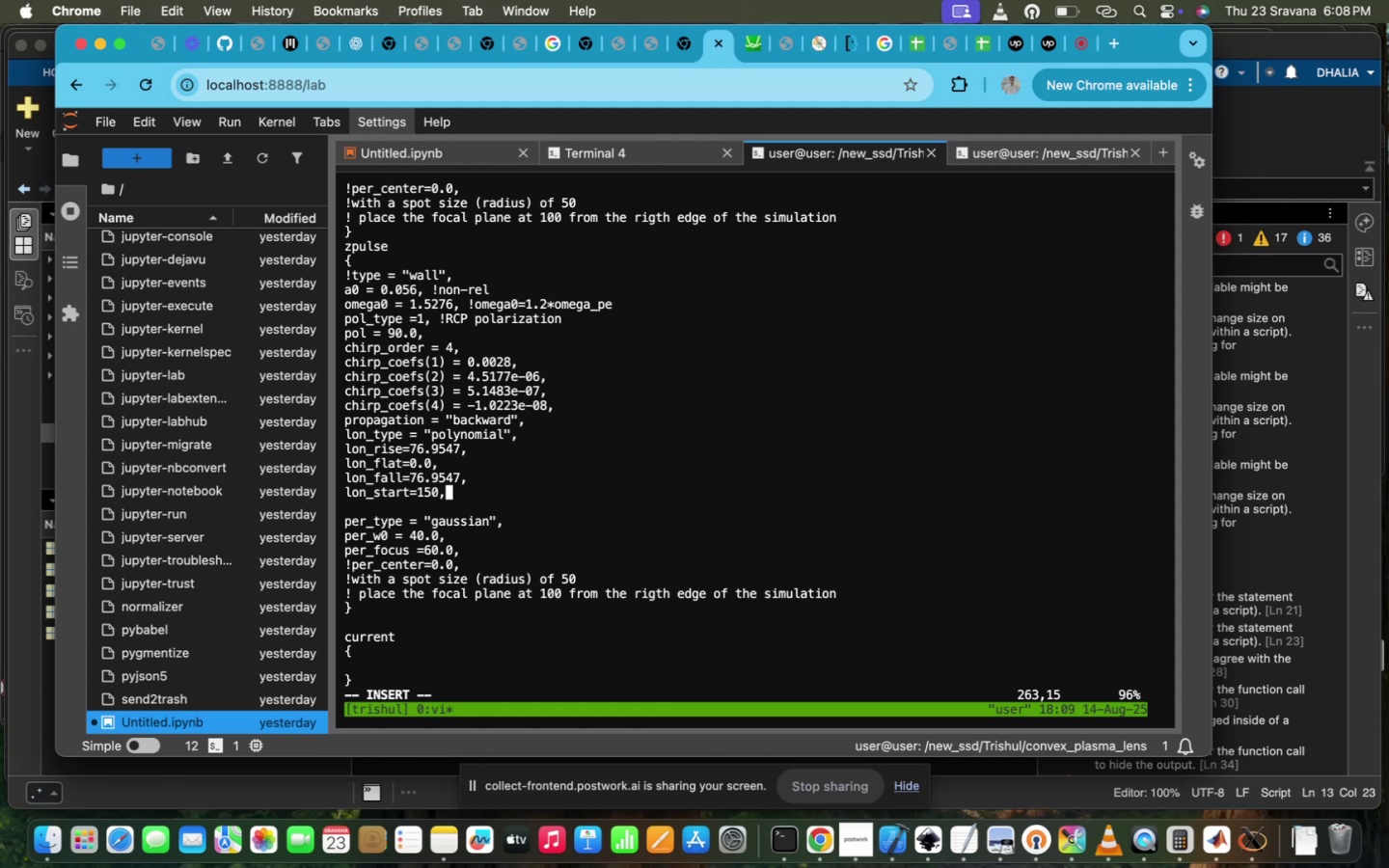 
key(ArrowLeft)
 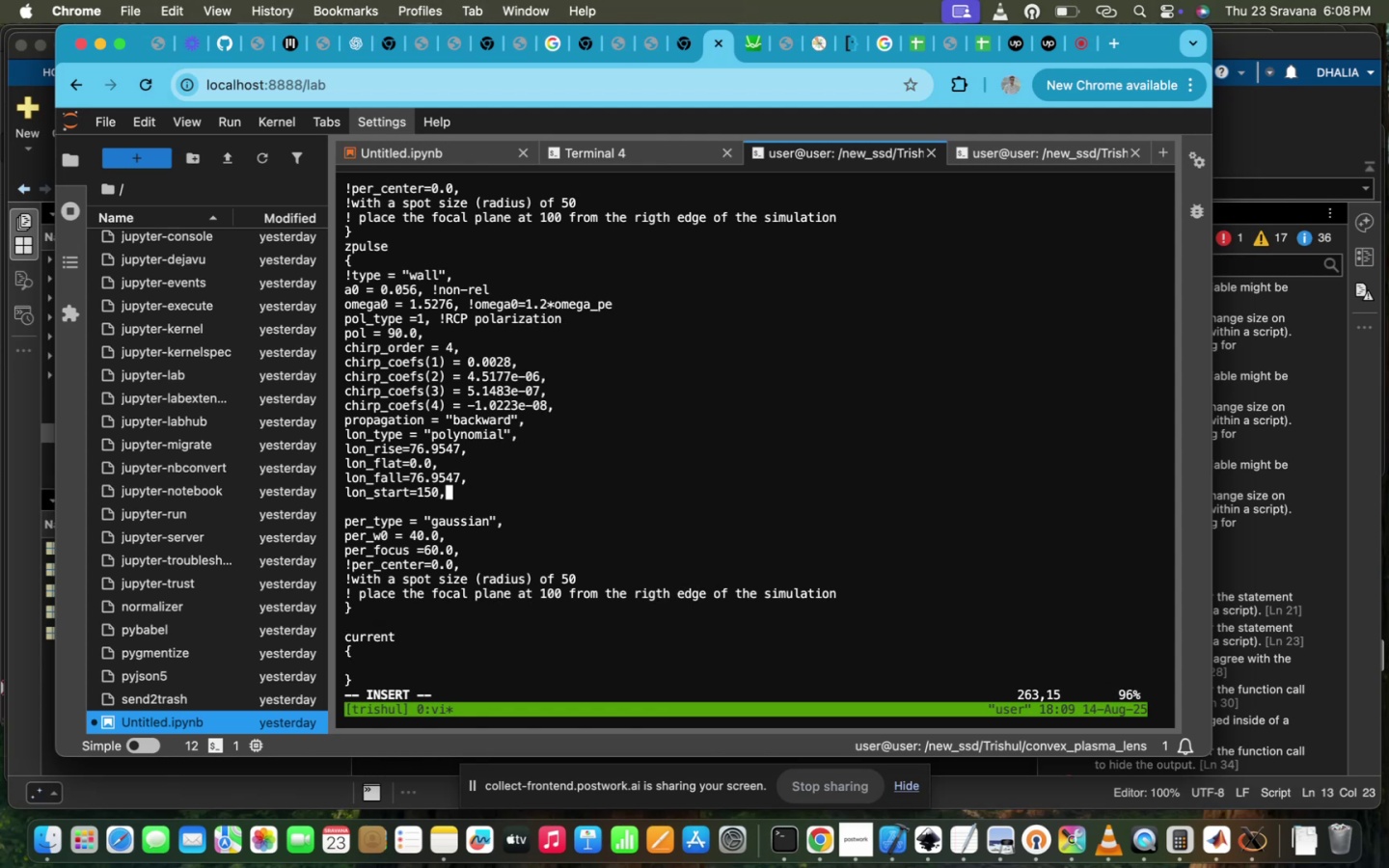 
type(i)
key(Backspace)
key(Backspace)
key(Backspace)
type(6)
key(Backspace)
key(Backspace)
type(170)
key(Escape)
 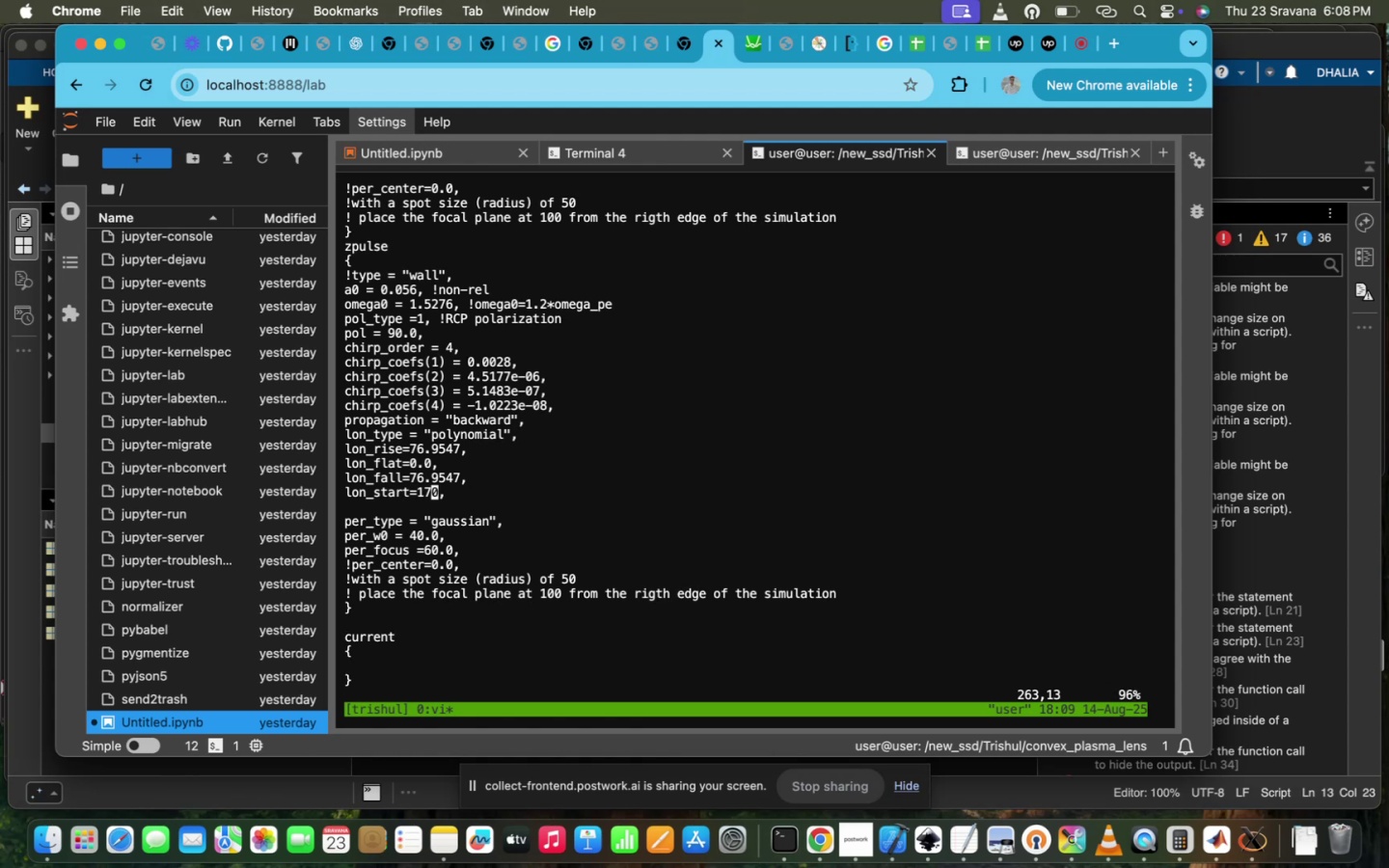 
type(:wq!)
 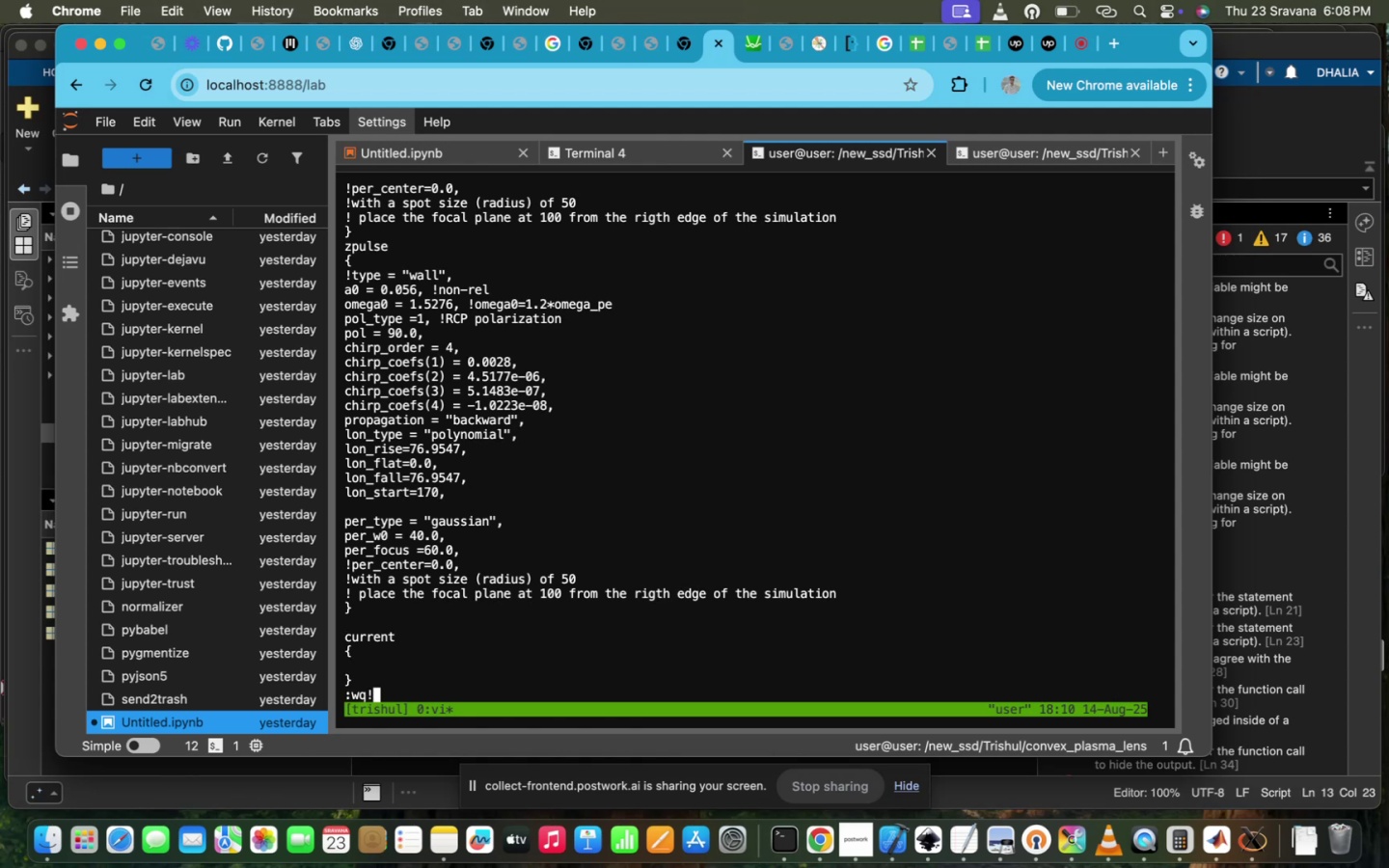 
key(Enter)
 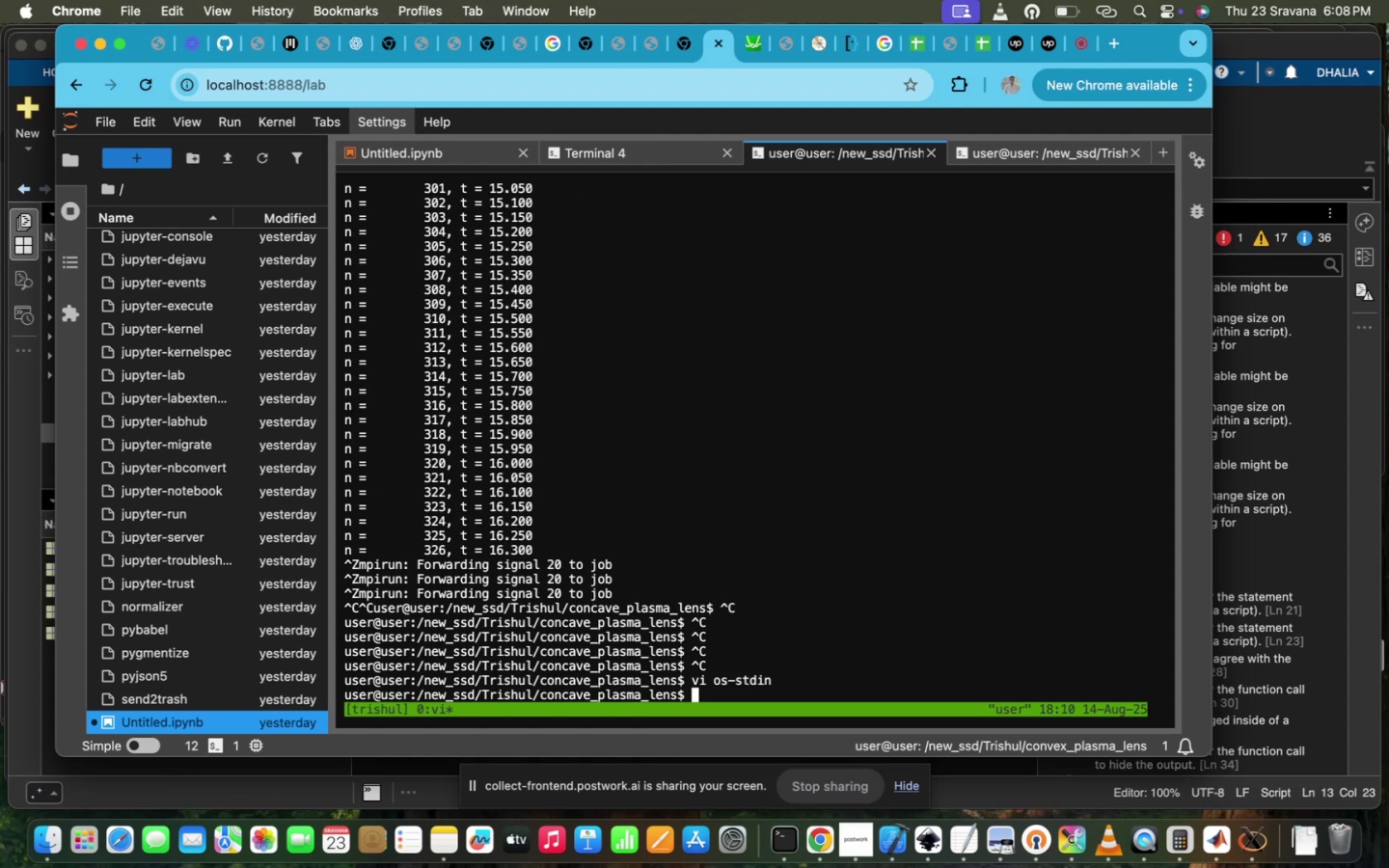 
type(ls)
 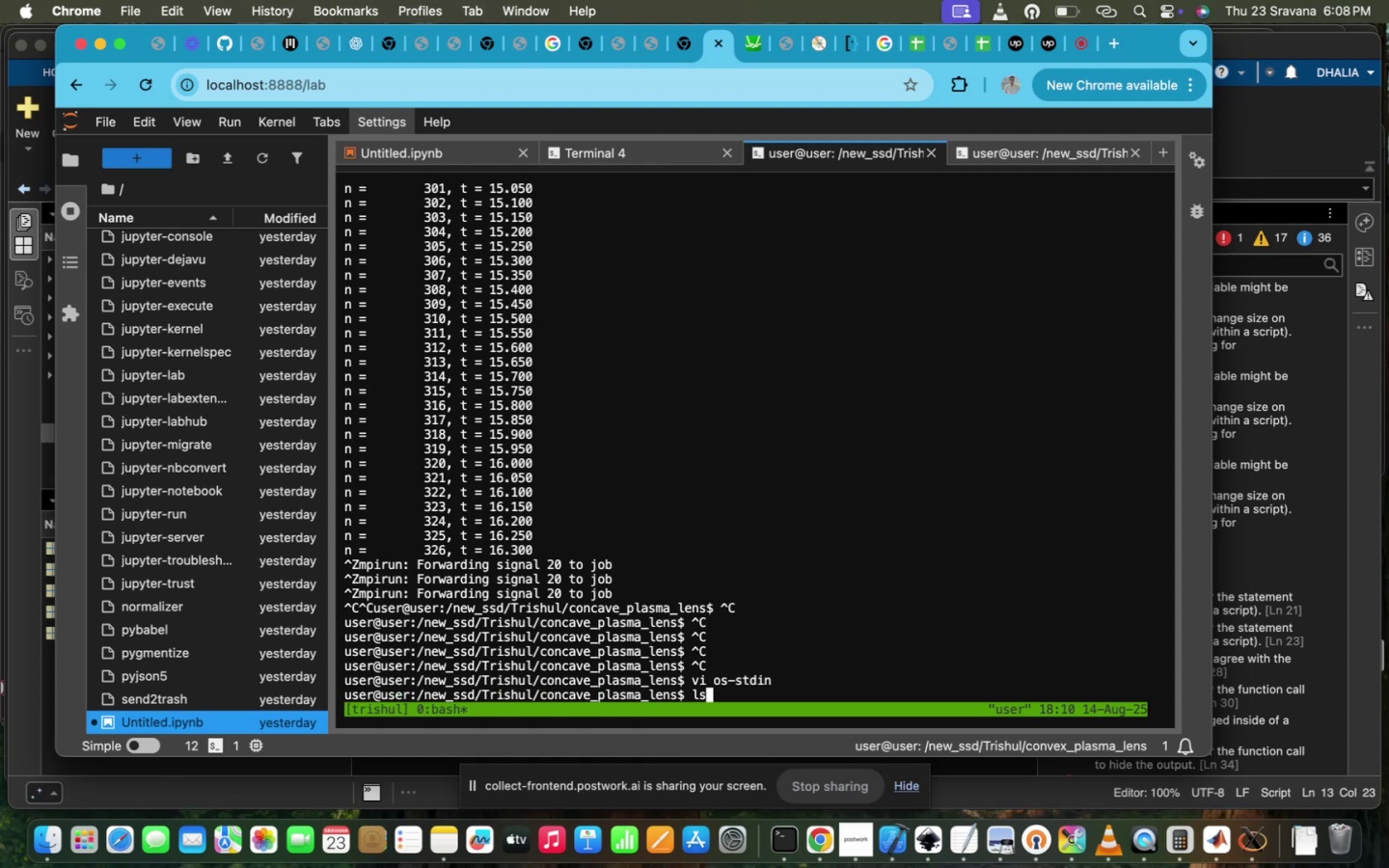 
key(Enter)
 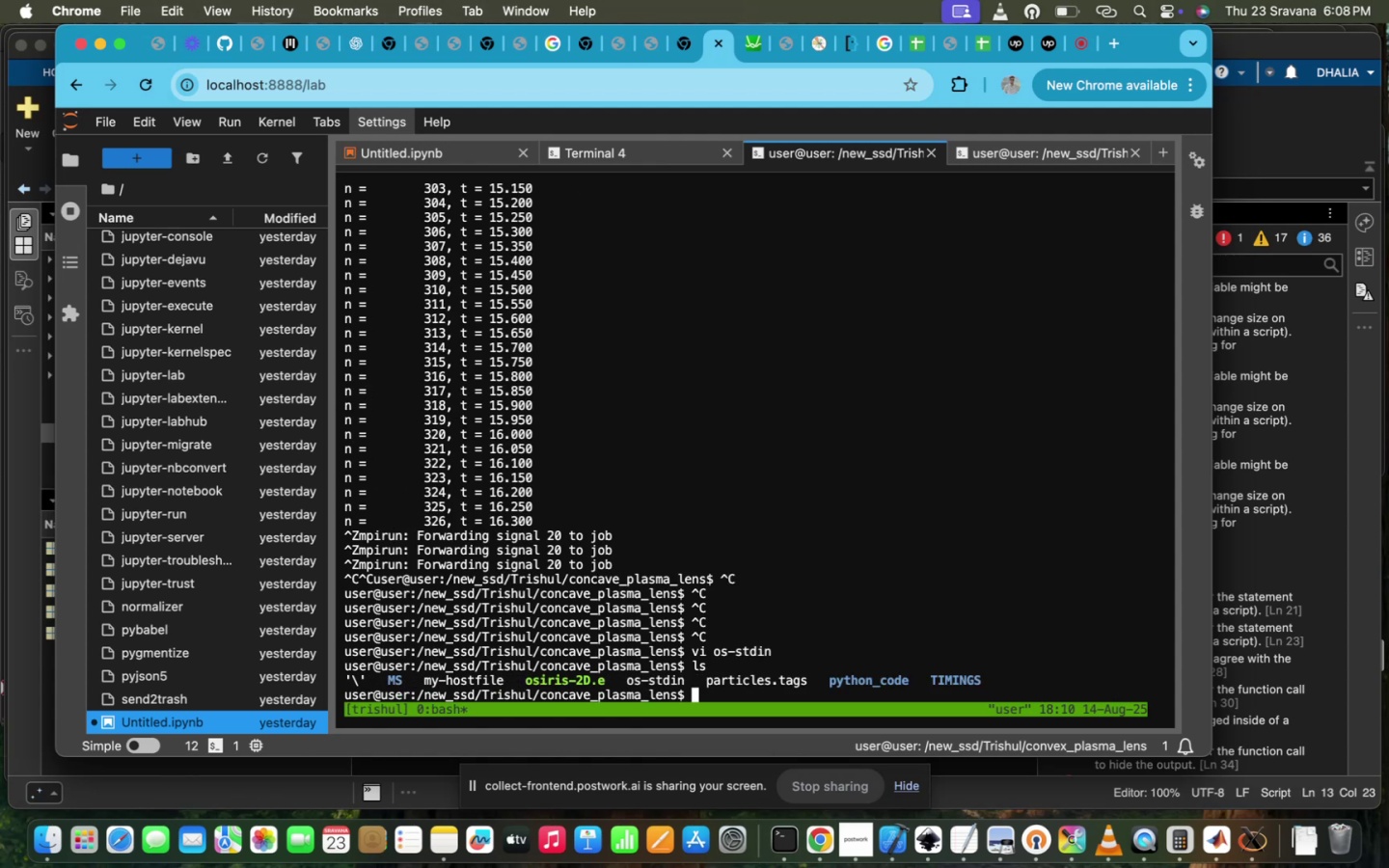 
type(vi so)
key(Tab)
key(Backspace)
key(Backspace)
type(os-)
key(Tab)
 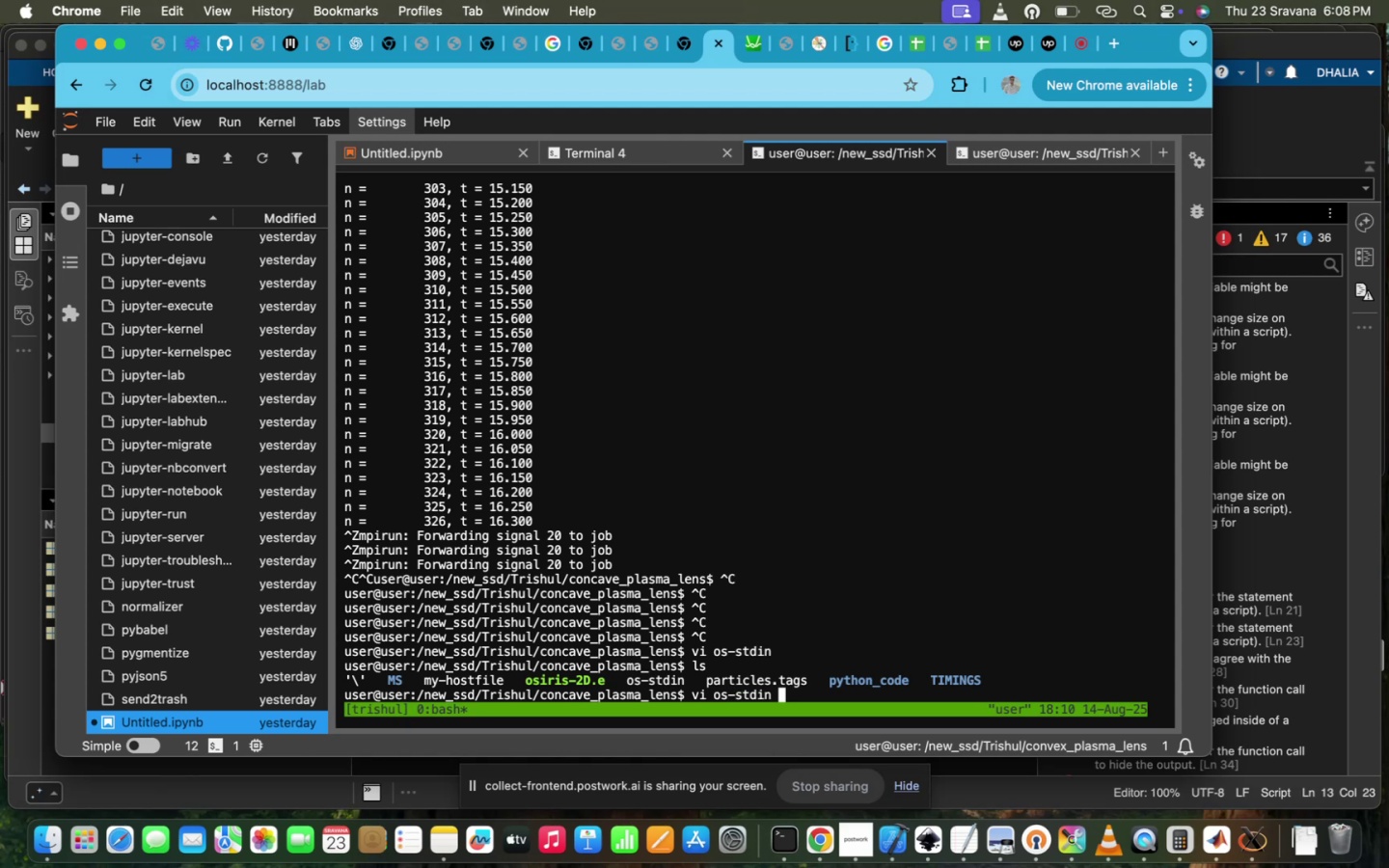 
key(Enter)
 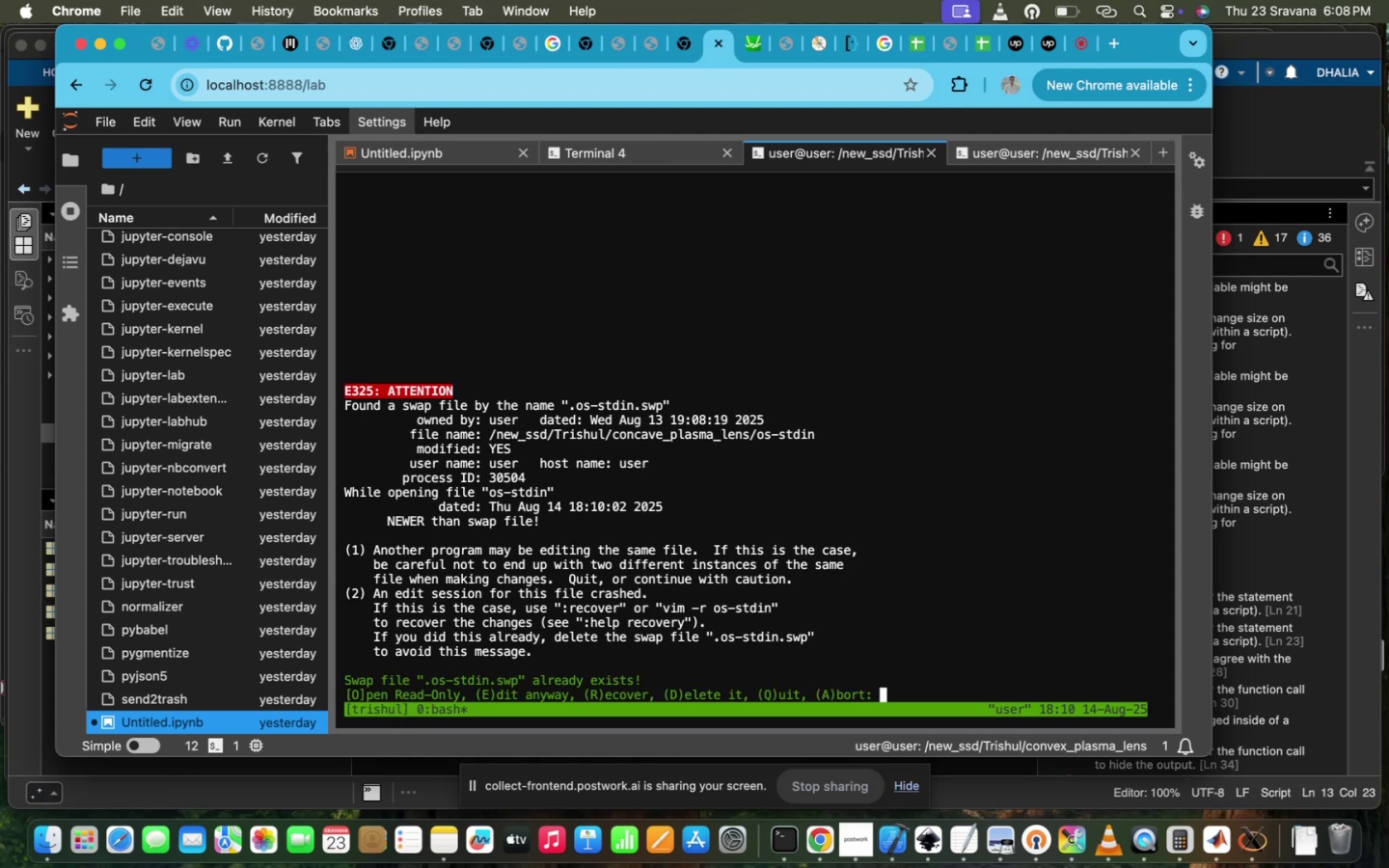 
key(Enter)
 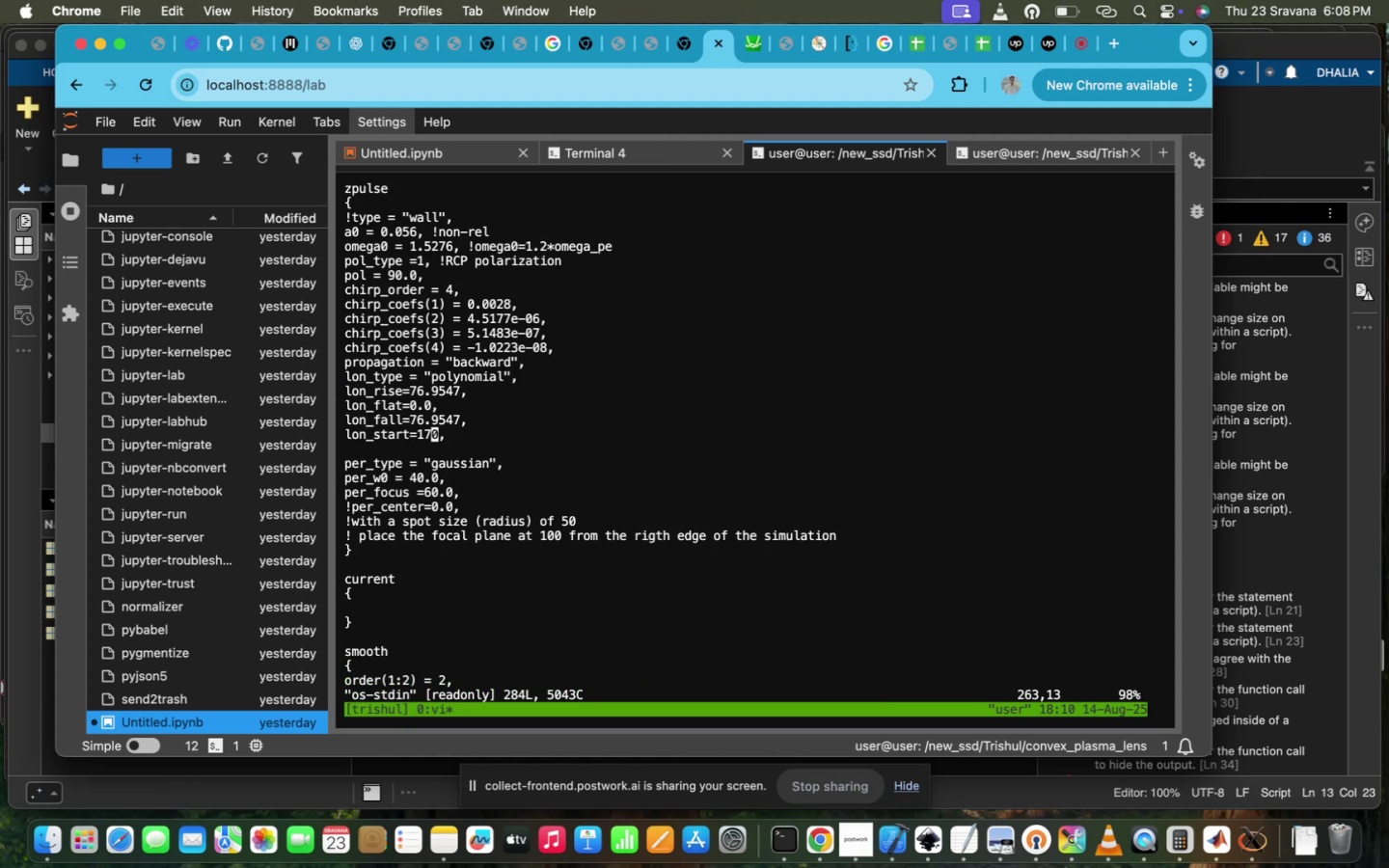 
scroll: coordinate [534, 507], scroll_direction: up, amount: 145.0
 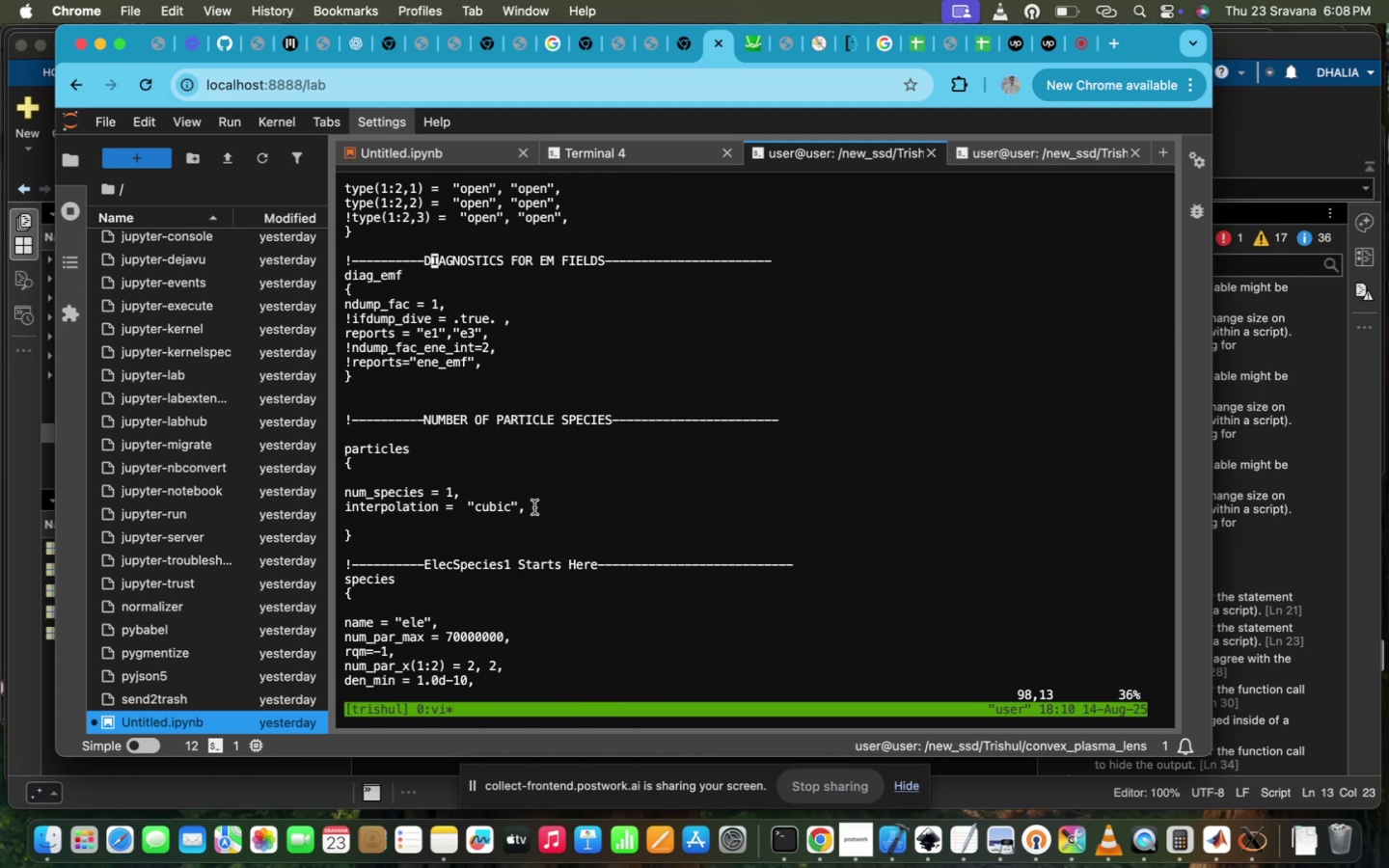 
scroll: coordinate [534, 507], scroll_direction: down, amount: 89.0
 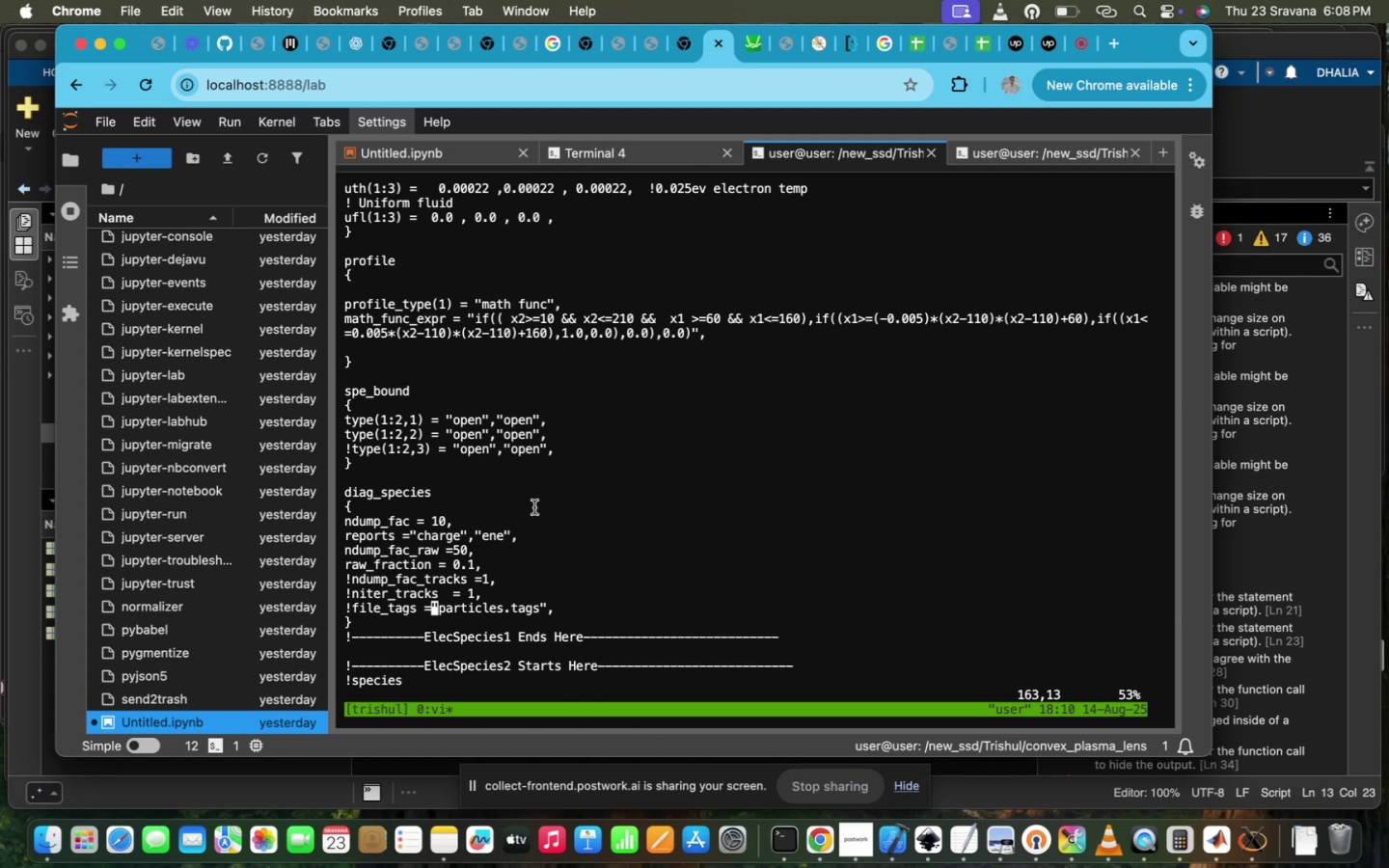 
type(:wq!)
 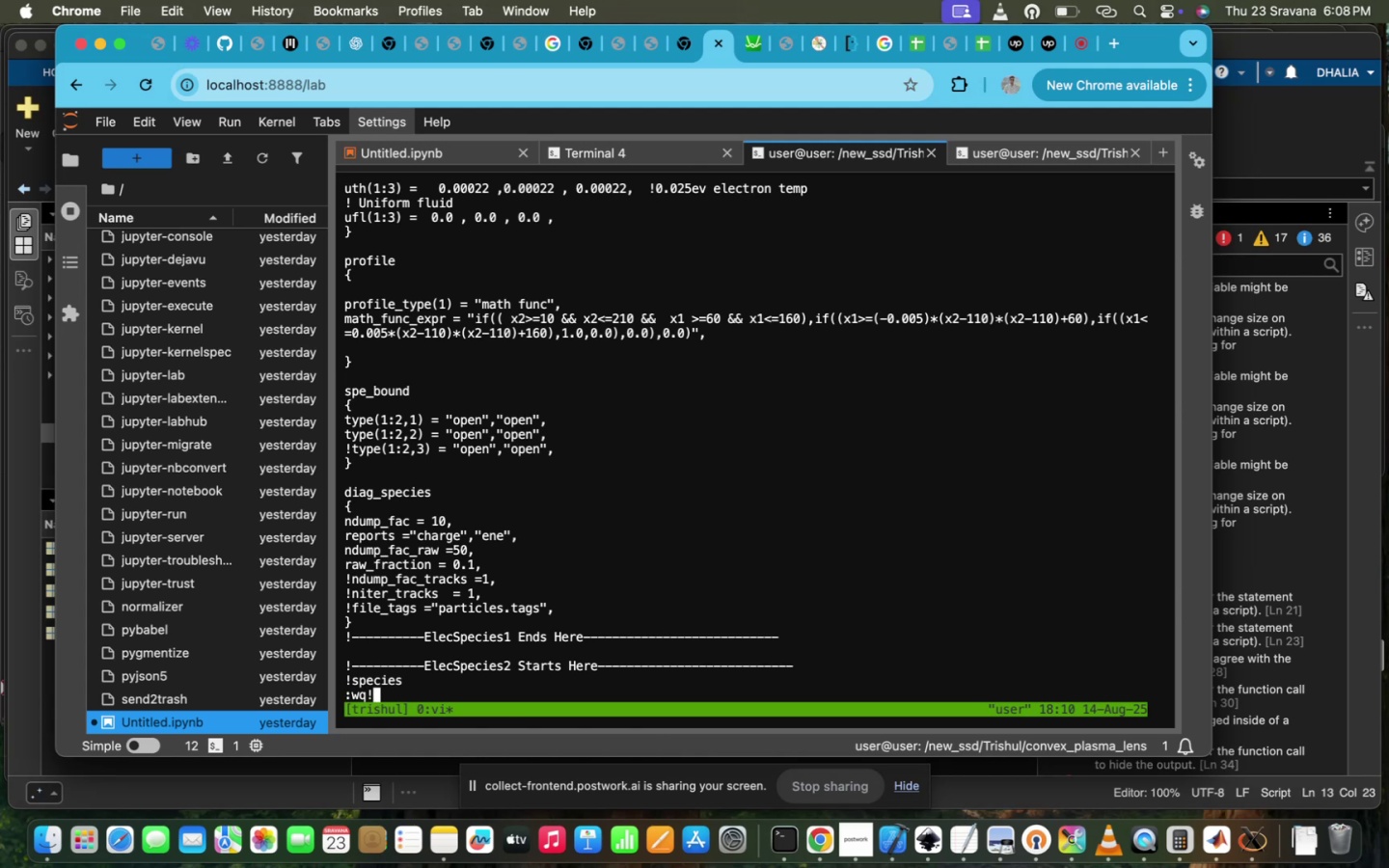 
key(Enter)
 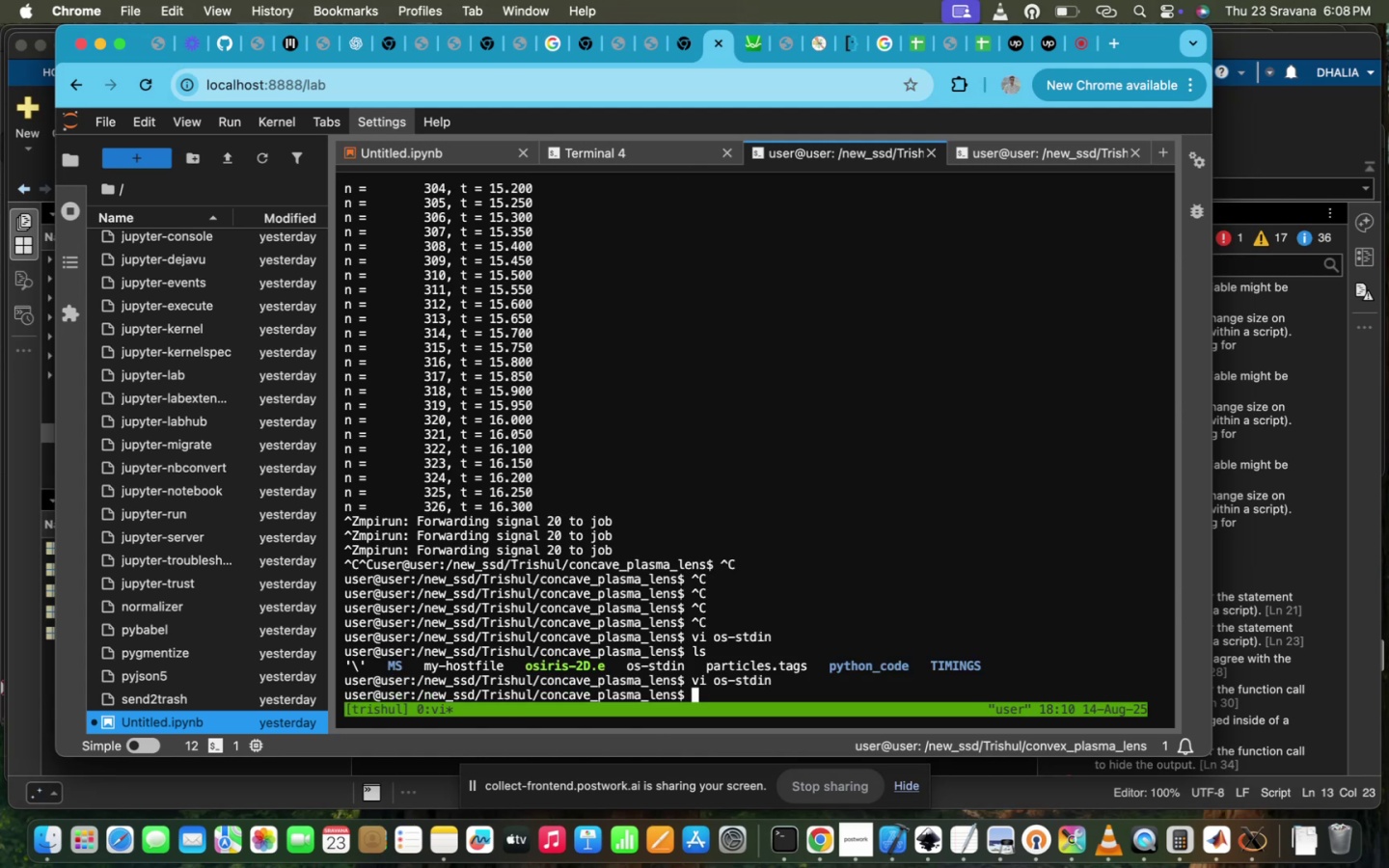 
key(ArrowUp)
 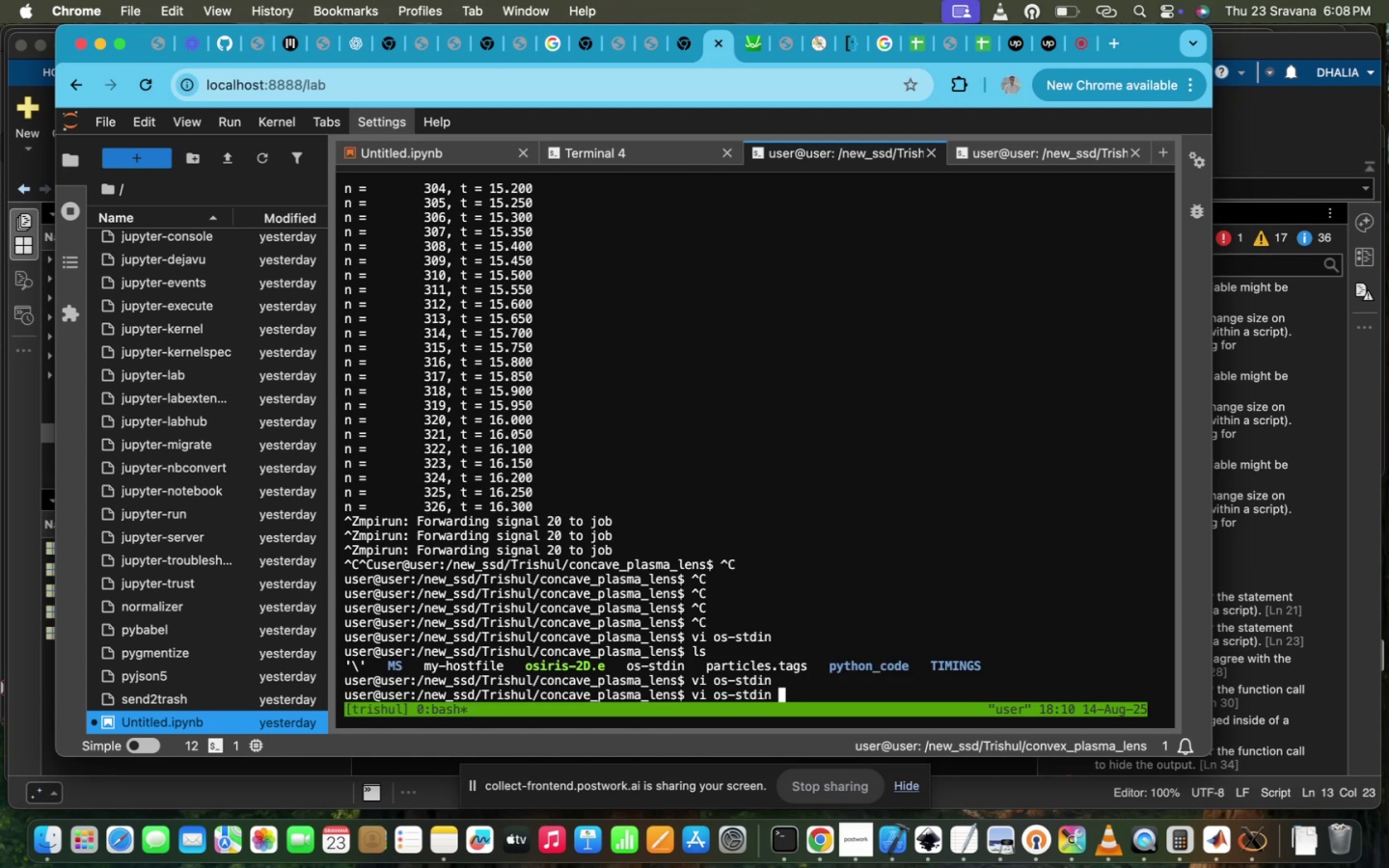 
key(ArrowUp)
 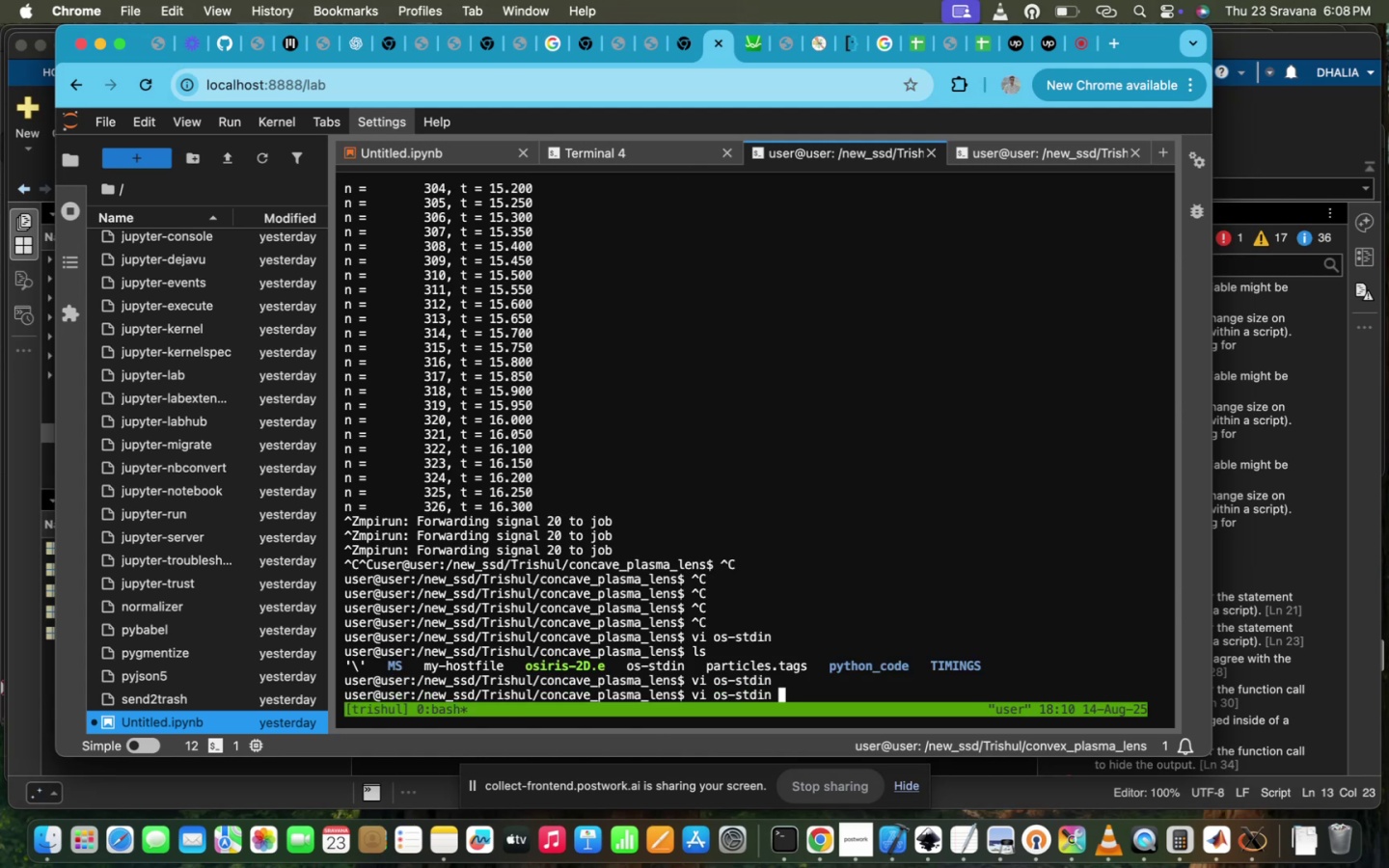 
key(ArrowUp)
 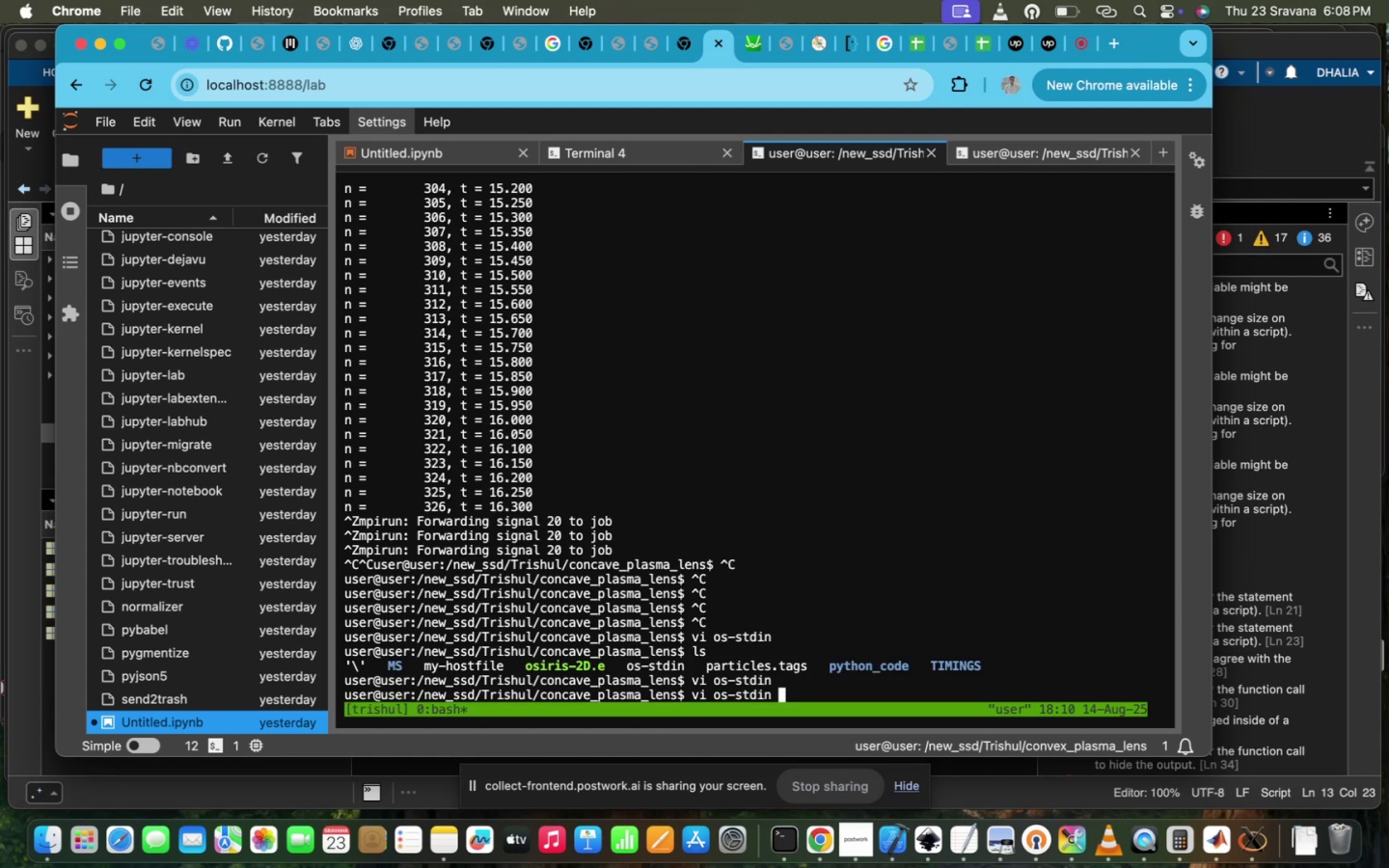 
key(ArrowUp)
 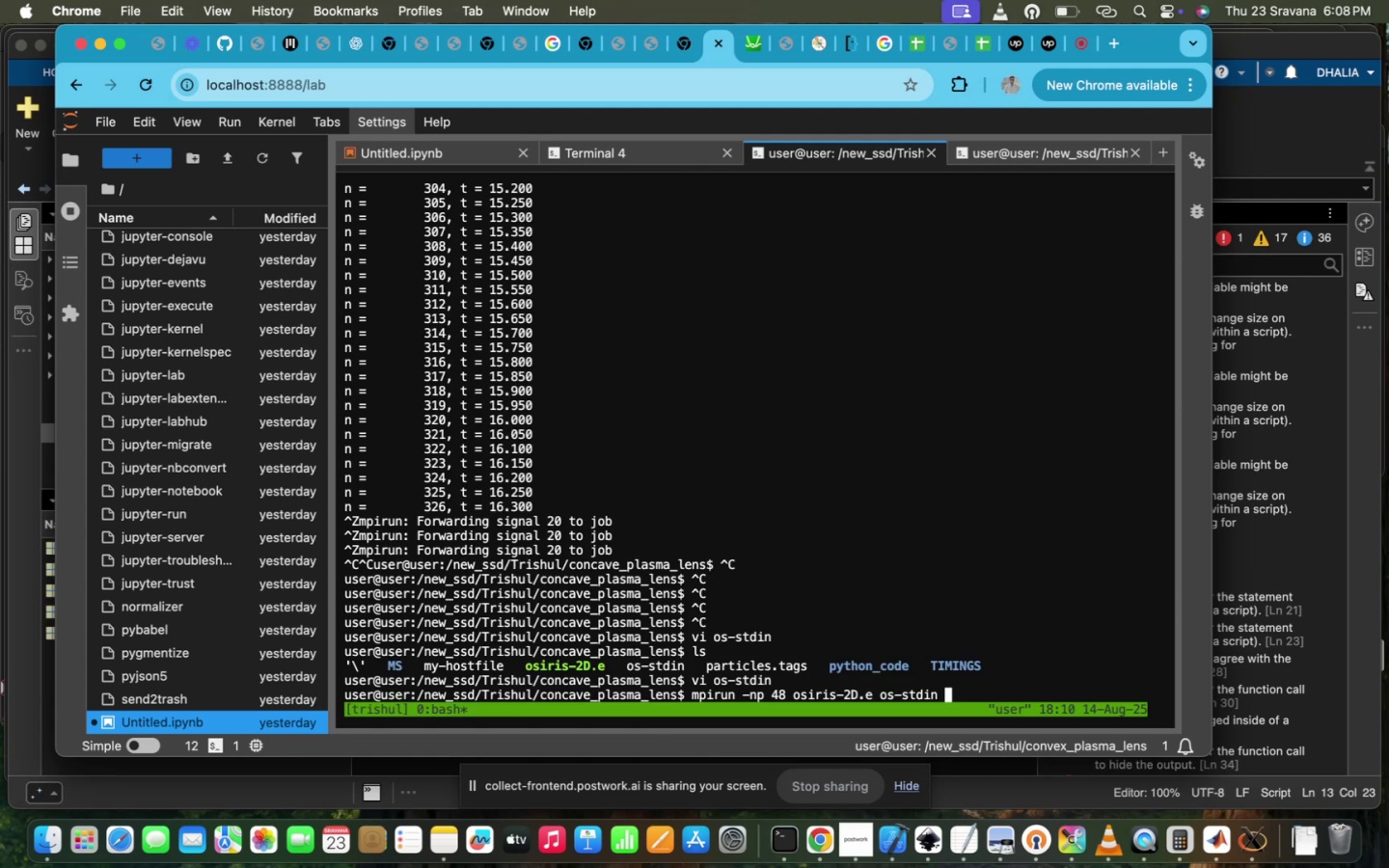 
key(ArrowUp)
 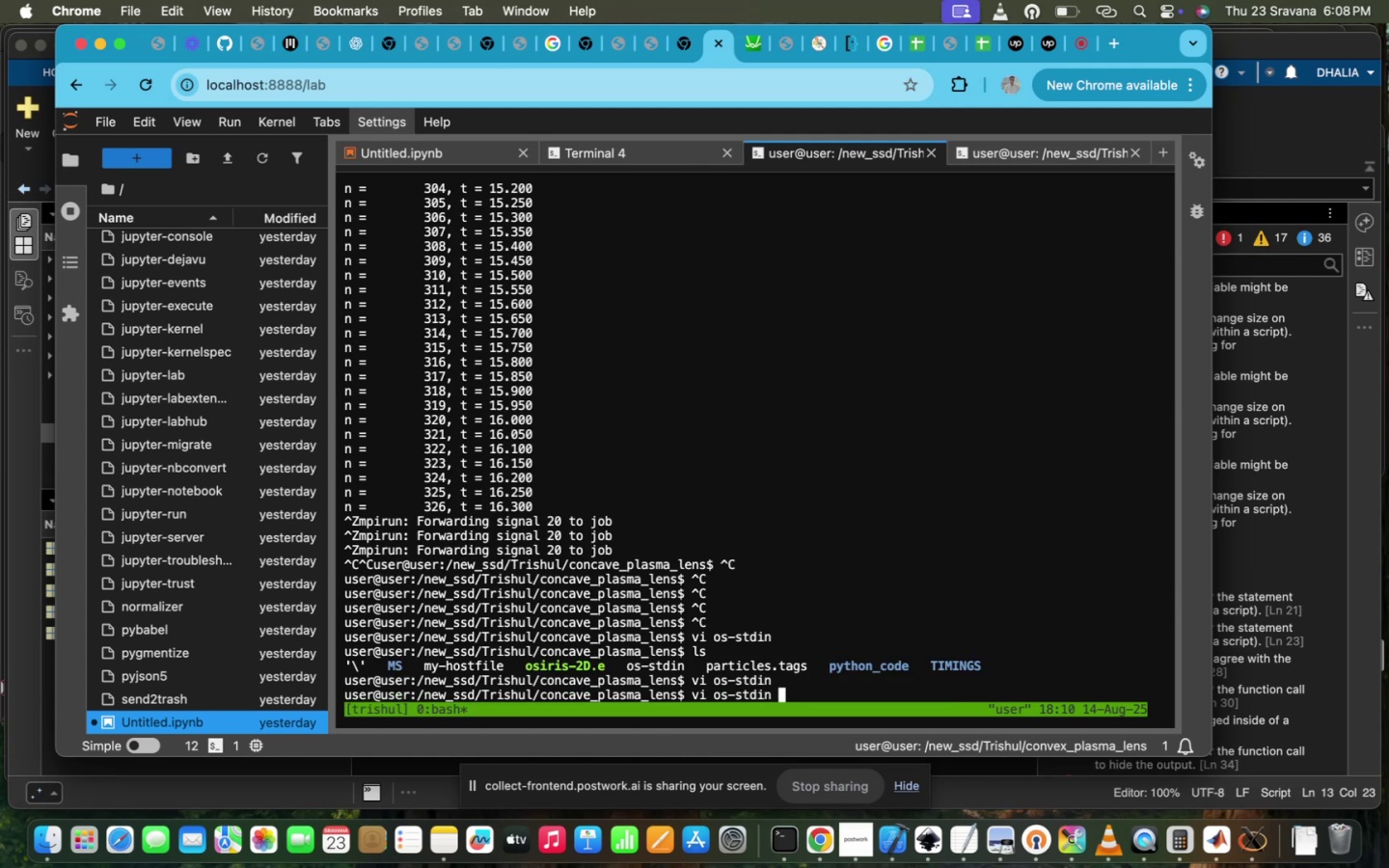 
key(ArrowDown)
 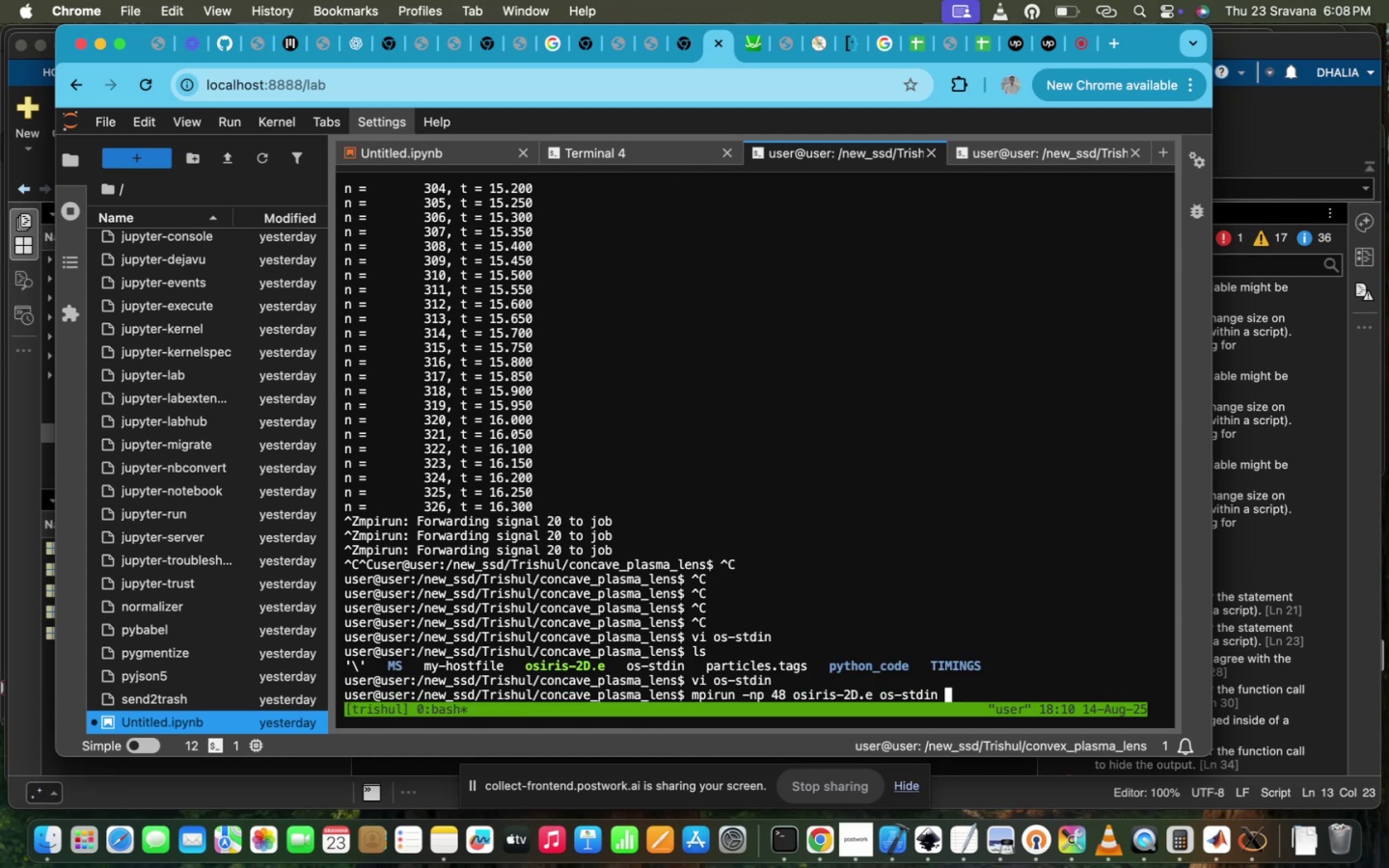 